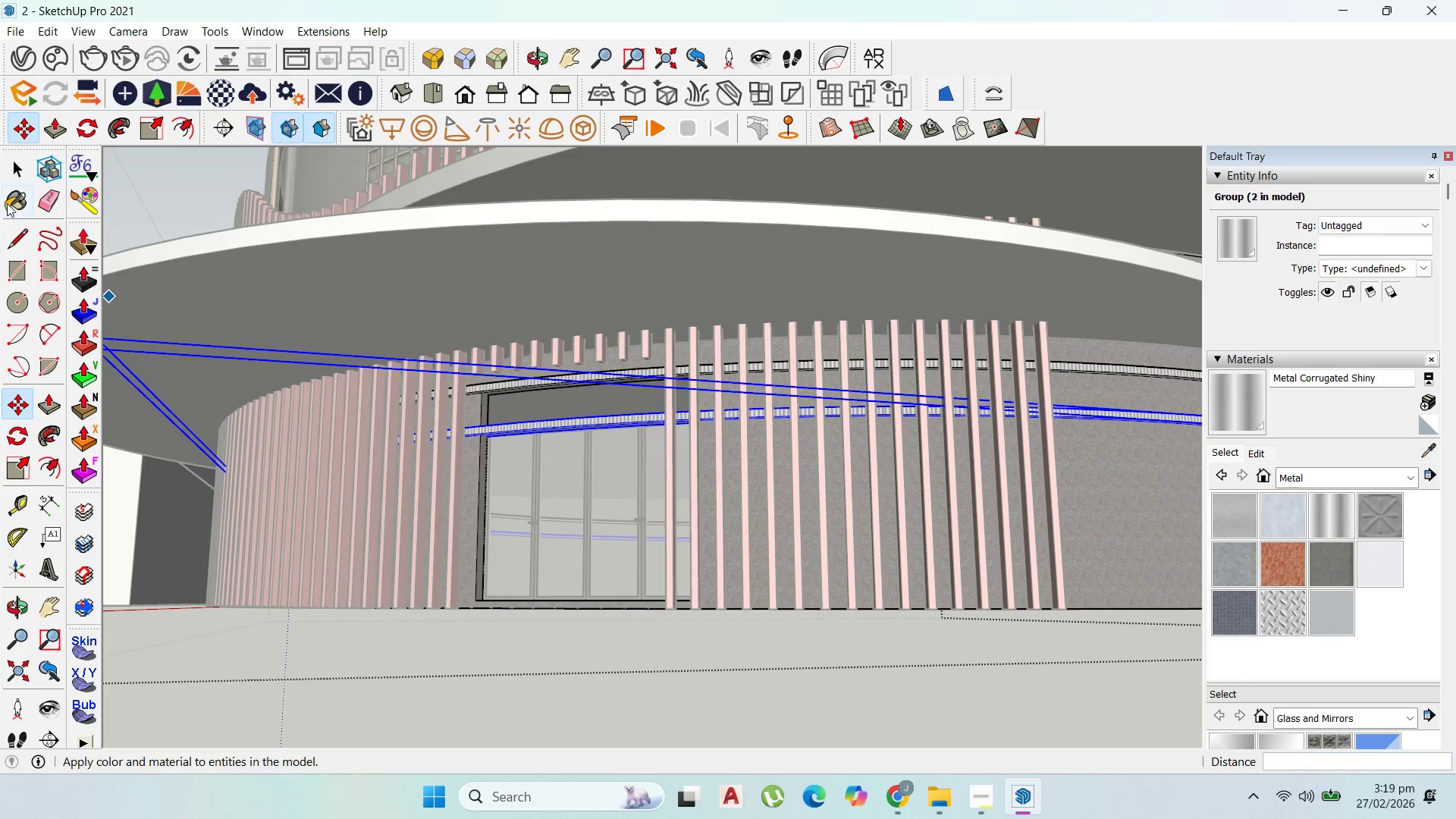 
left_click([11, 167])
 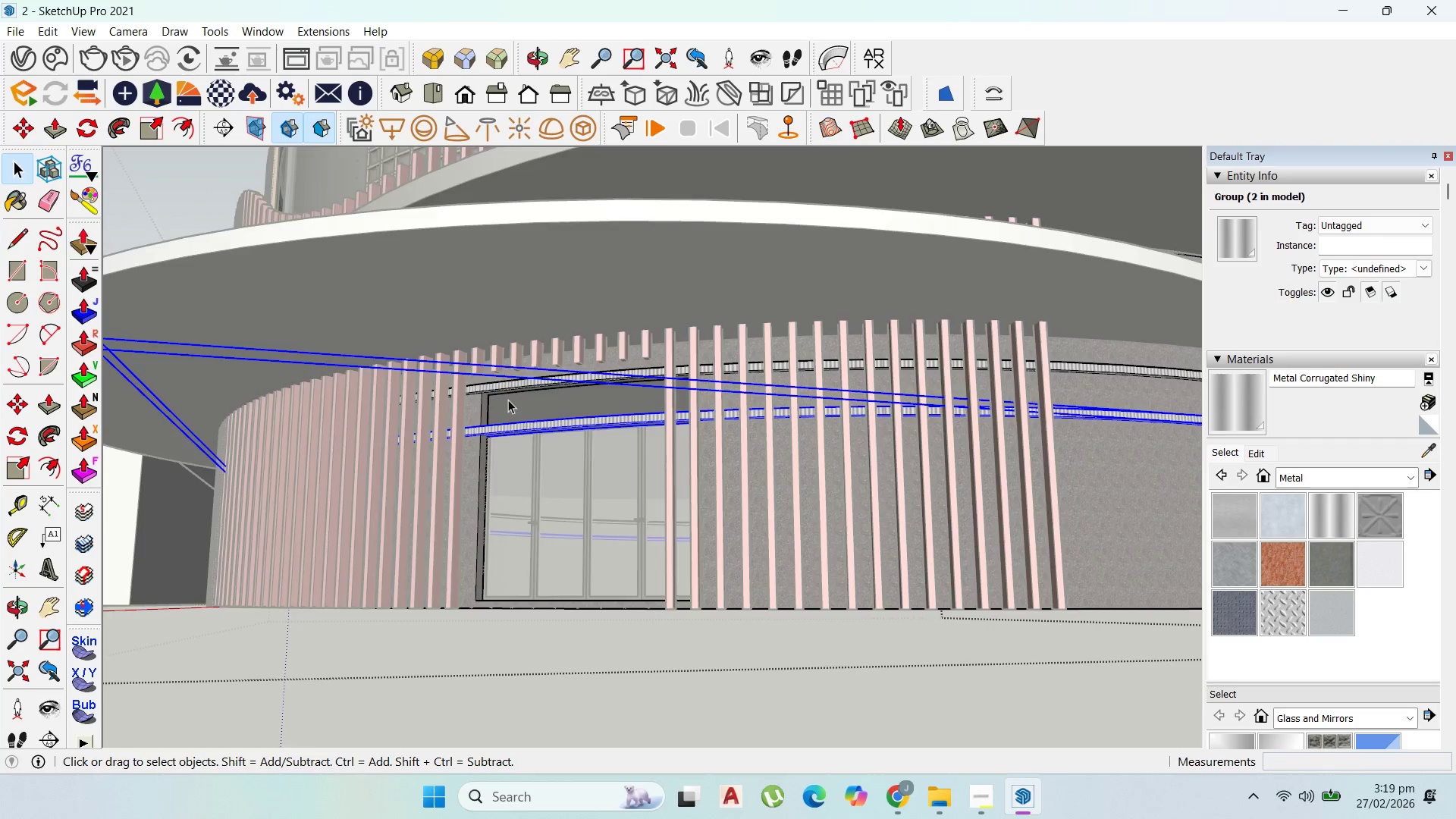 
double_click([428, 394])
 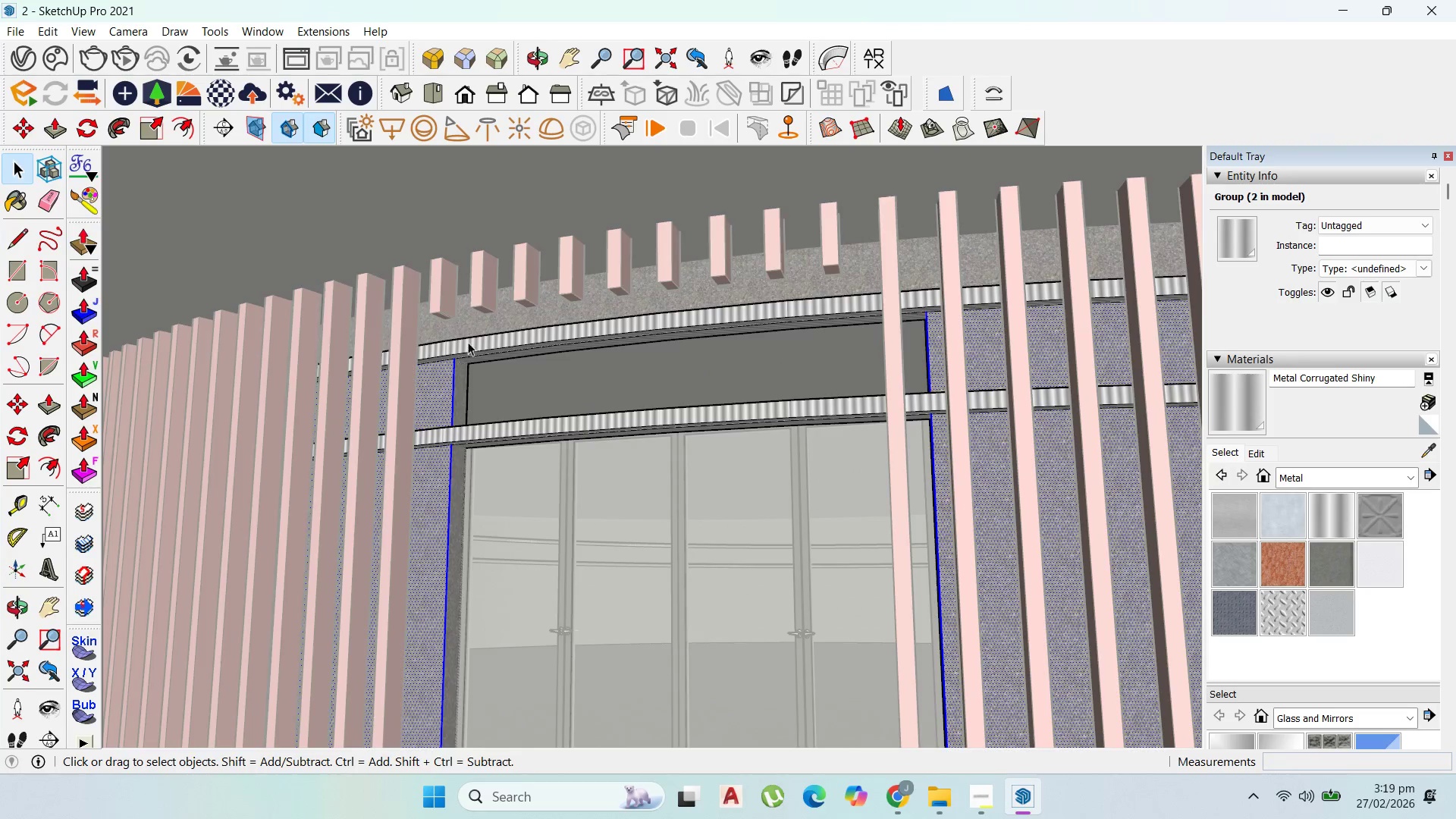 
scroll: coordinate [428, 394], scroll_direction: up, amount: 7.0
 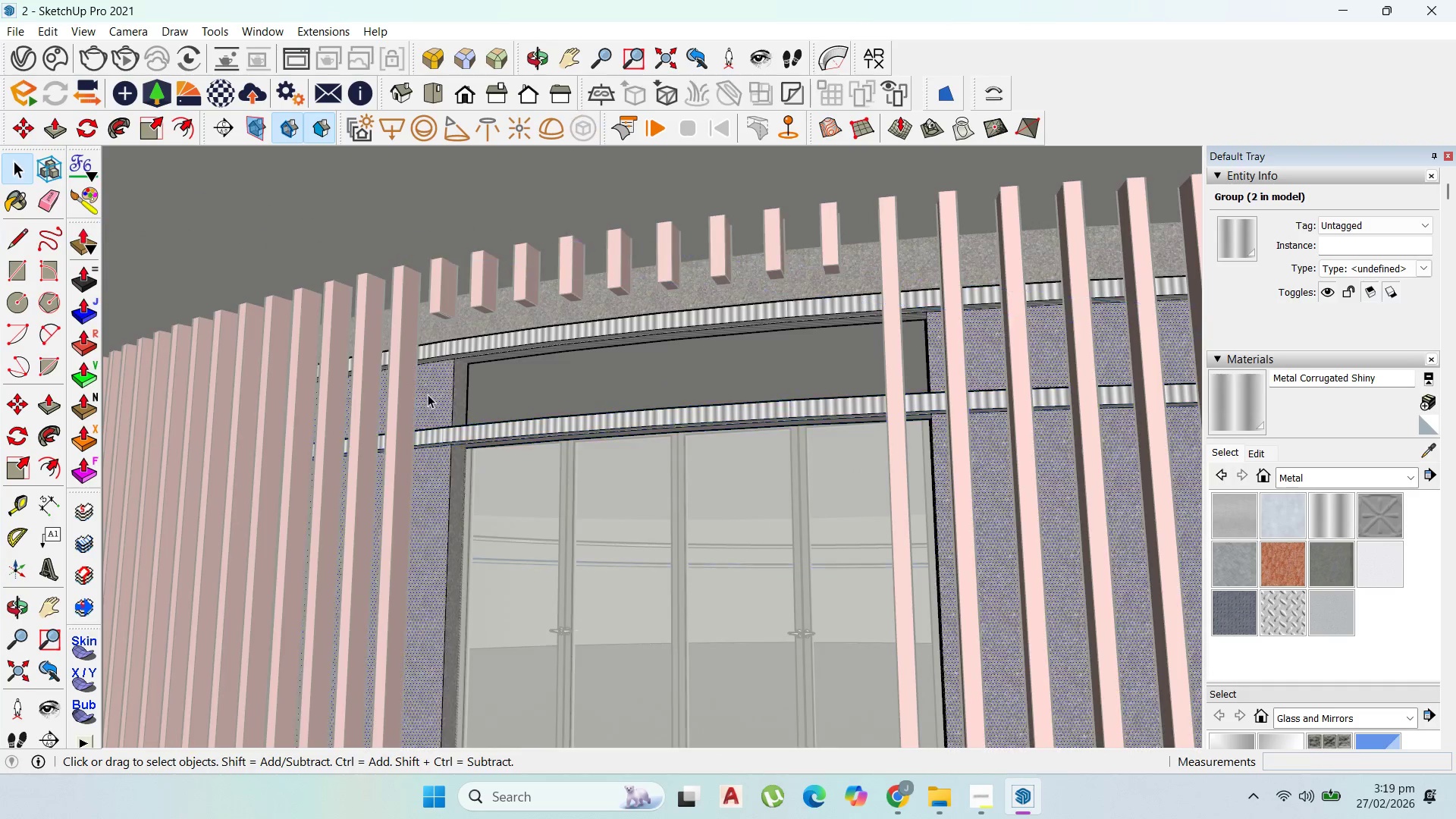 
scroll: coordinate [474, 331], scroll_direction: down, amount: 5.0
 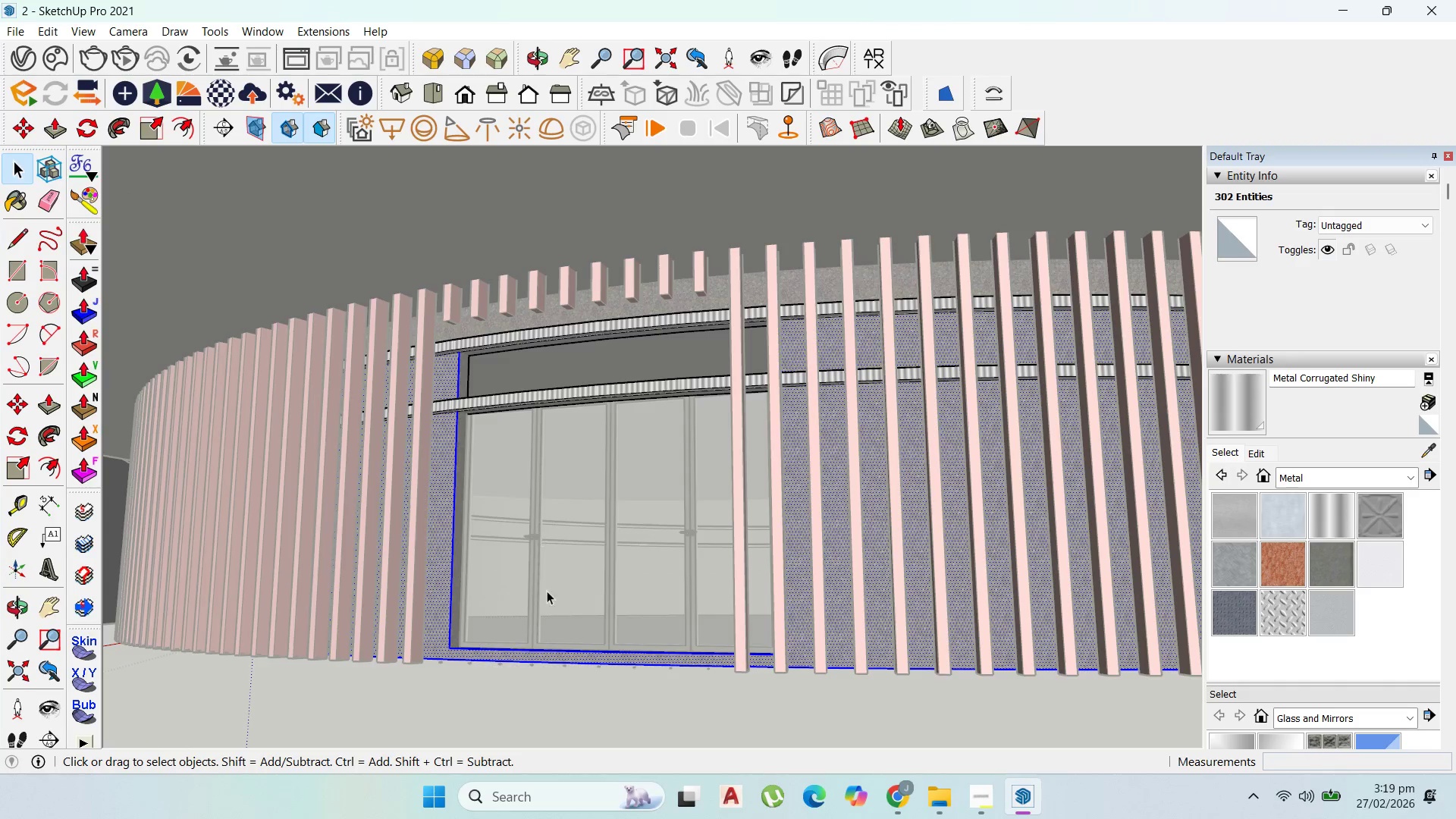 
scroll: coordinate [548, 611], scroll_direction: up, amount: 1.0
 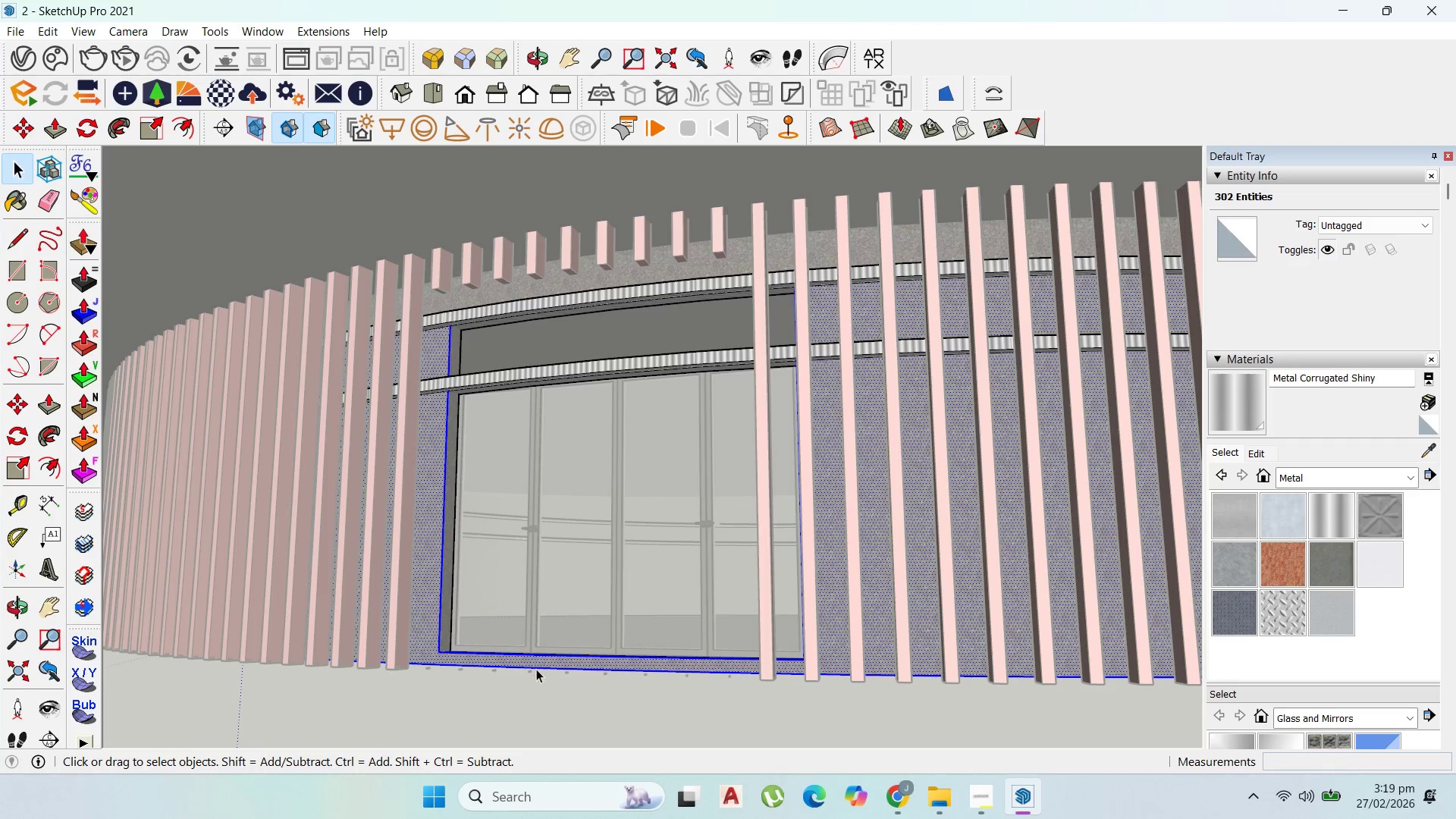 
left_click([538, 670])
 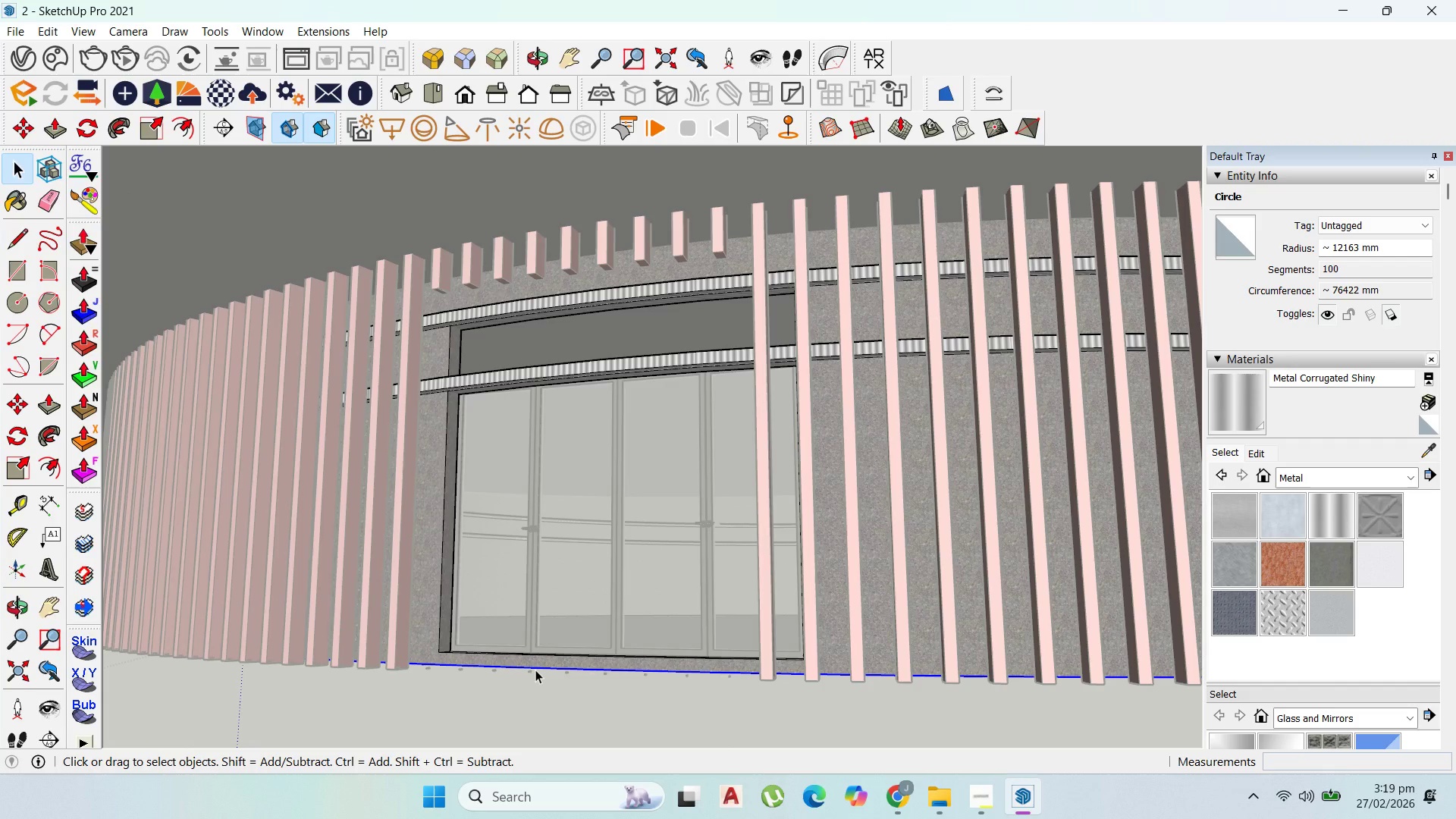 
key(M)
 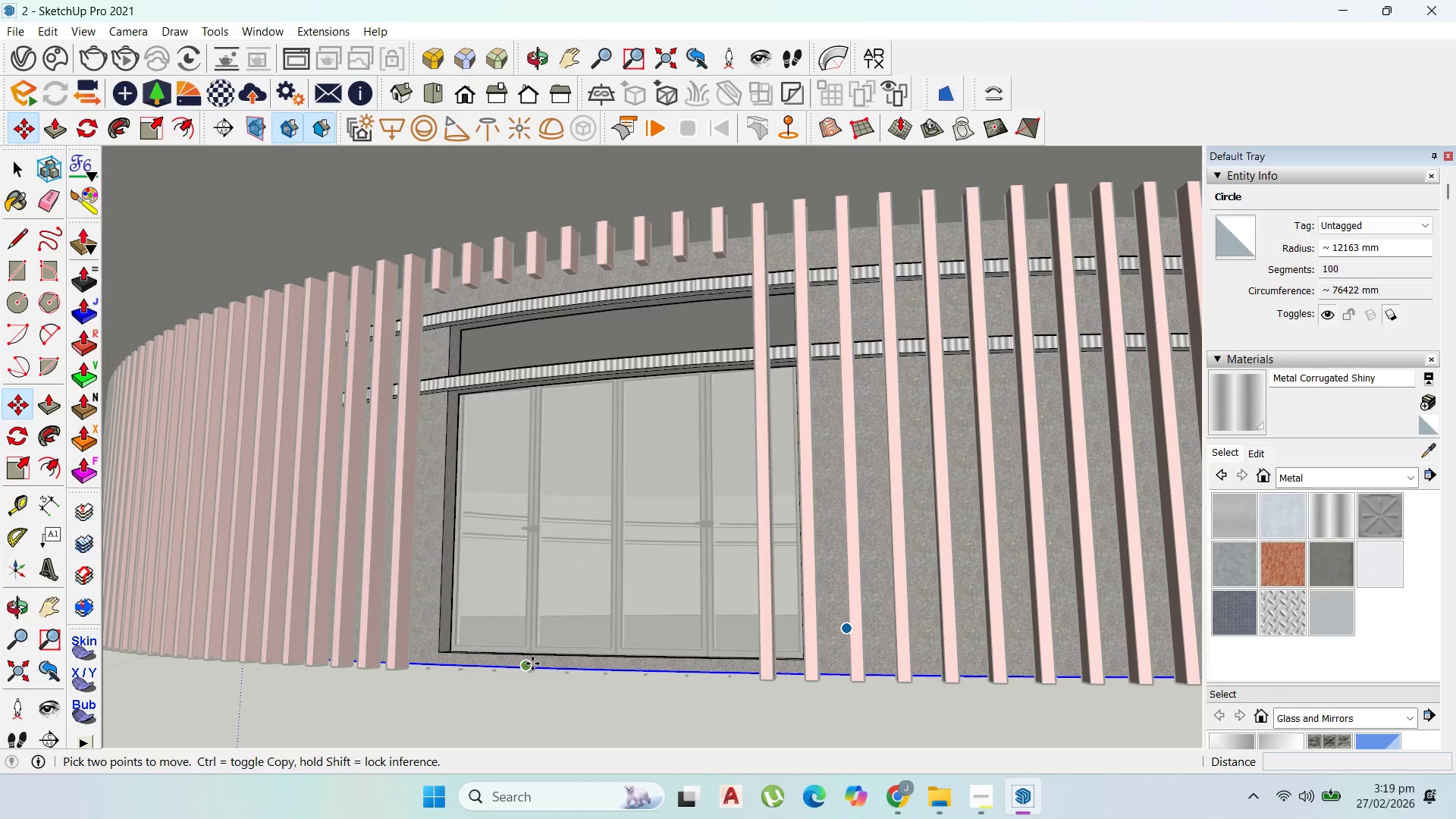 
scroll: coordinate [532, 664], scroll_direction: up, amount: 1.0
 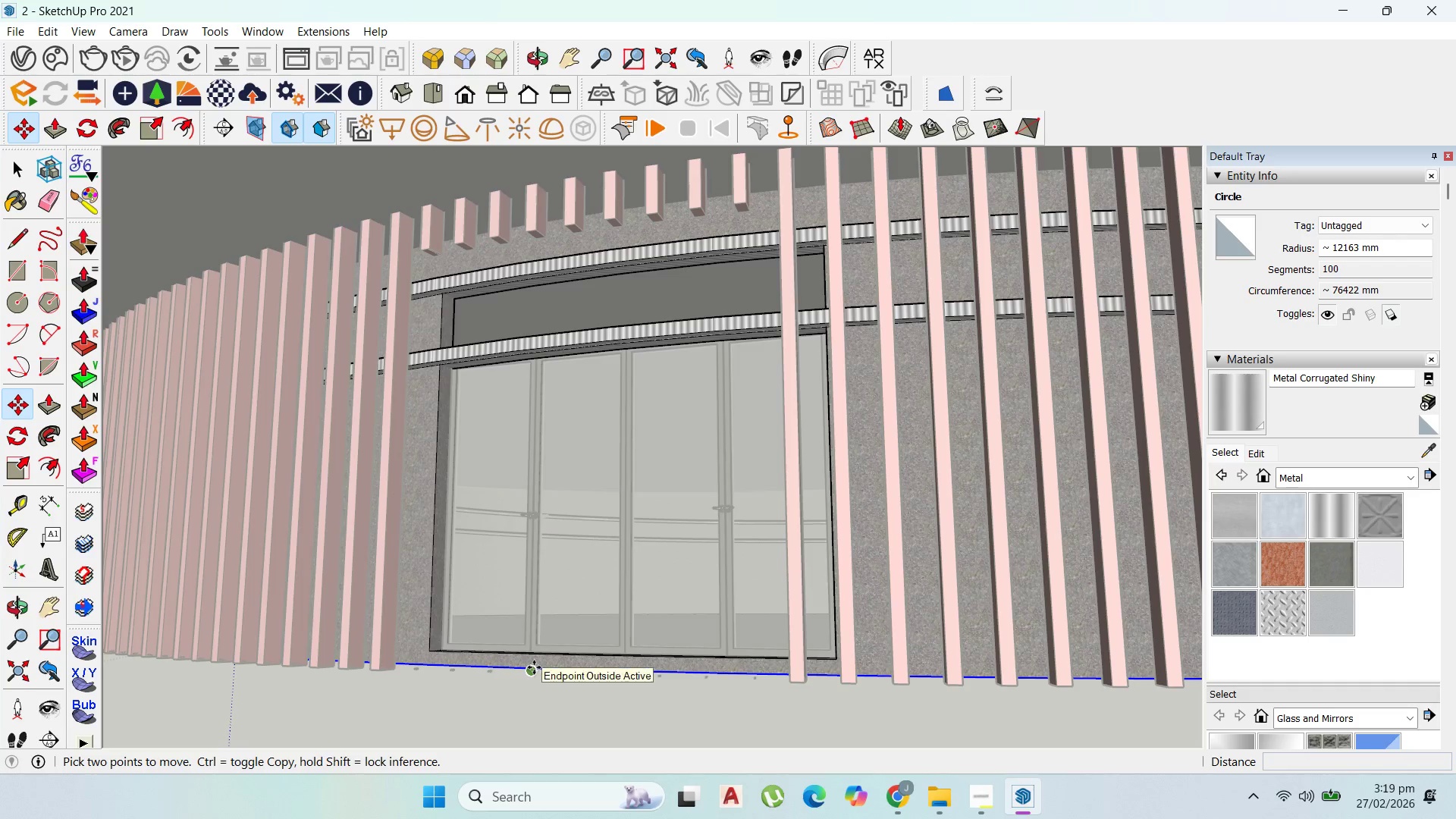 
left_click([534, 667])
 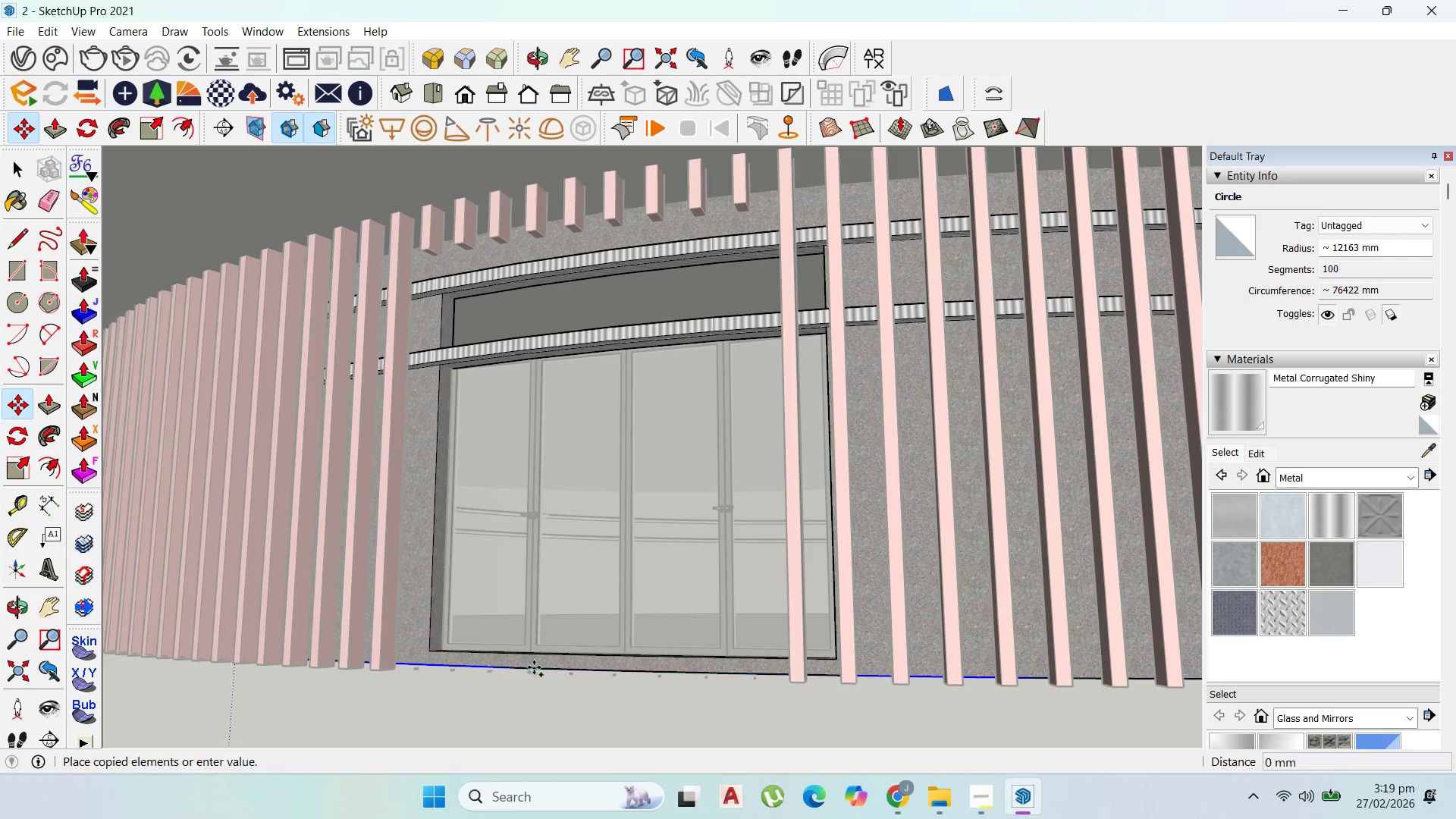 
key(Control+ControlLeft)
 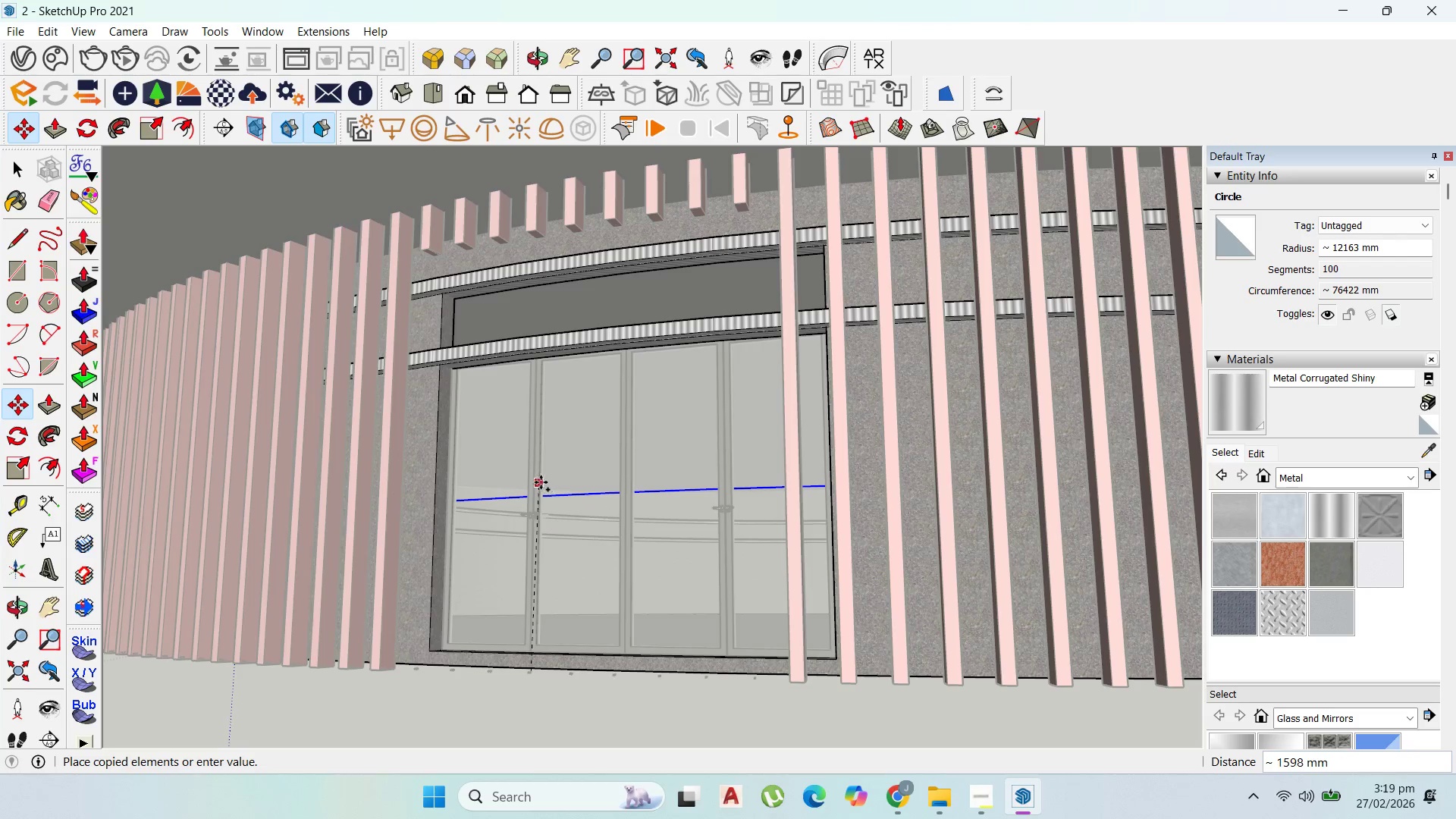 
scroll: coordinate [543, 467], scroll_direction: up, amount: 4.0
 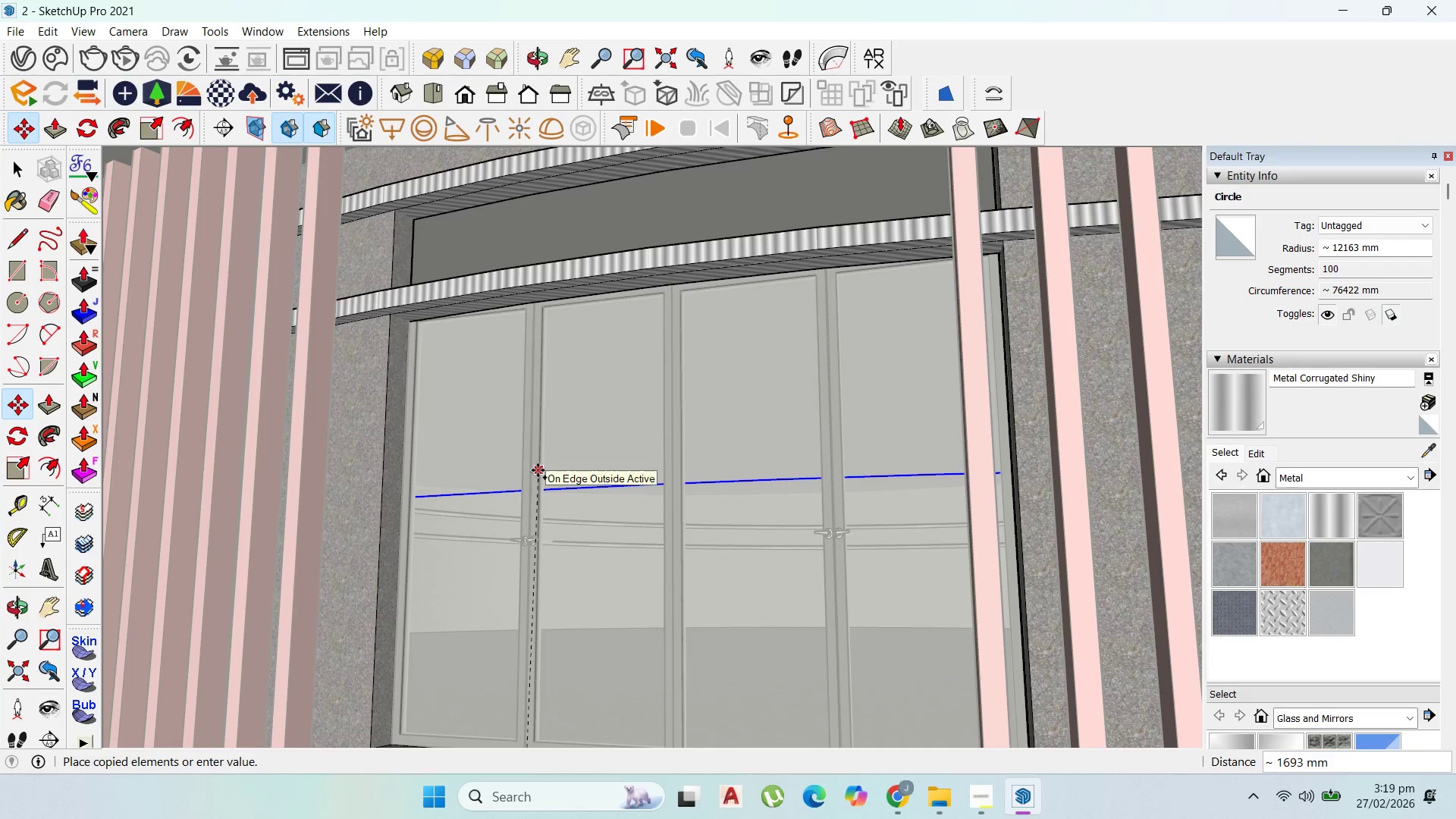 
key(ArrowUp)
 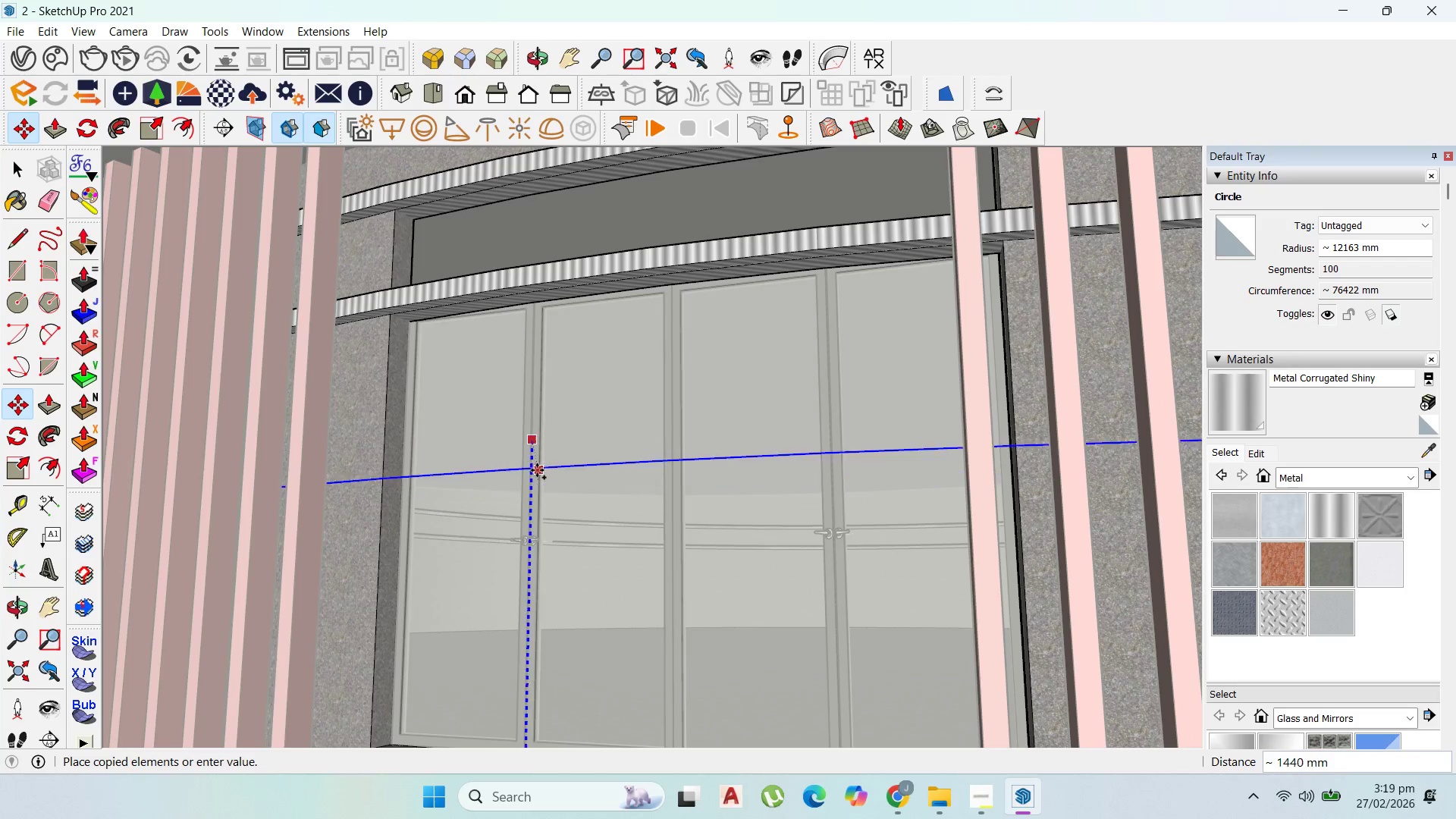 
key(Shift+ShiftRight)
 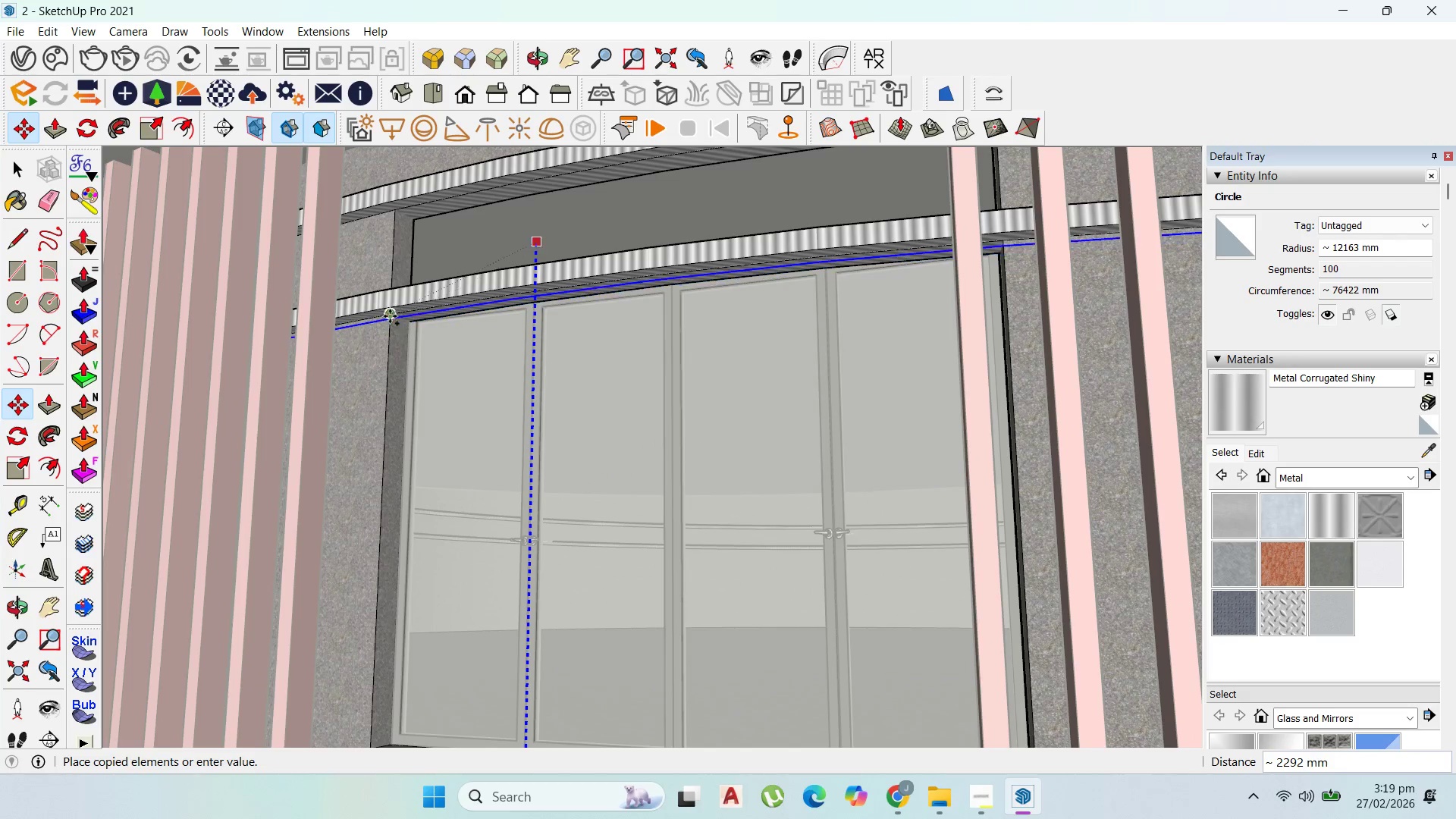 
scroll: coordinate [397, 308], scroll_direction: up, amount: 15.0
 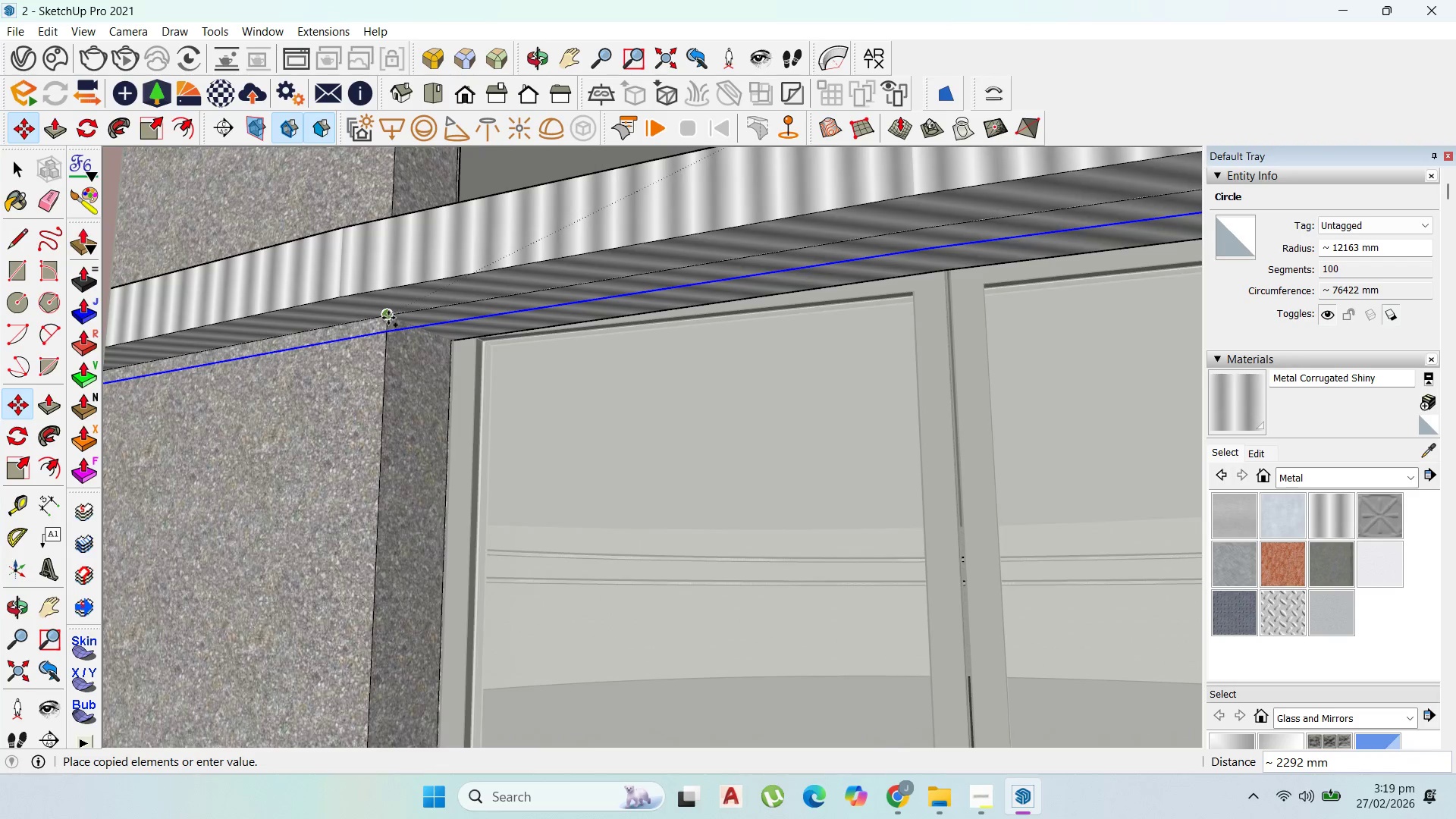 
scroll: coordinate [439, 402], scroll_direction: down, amount: 9.0
 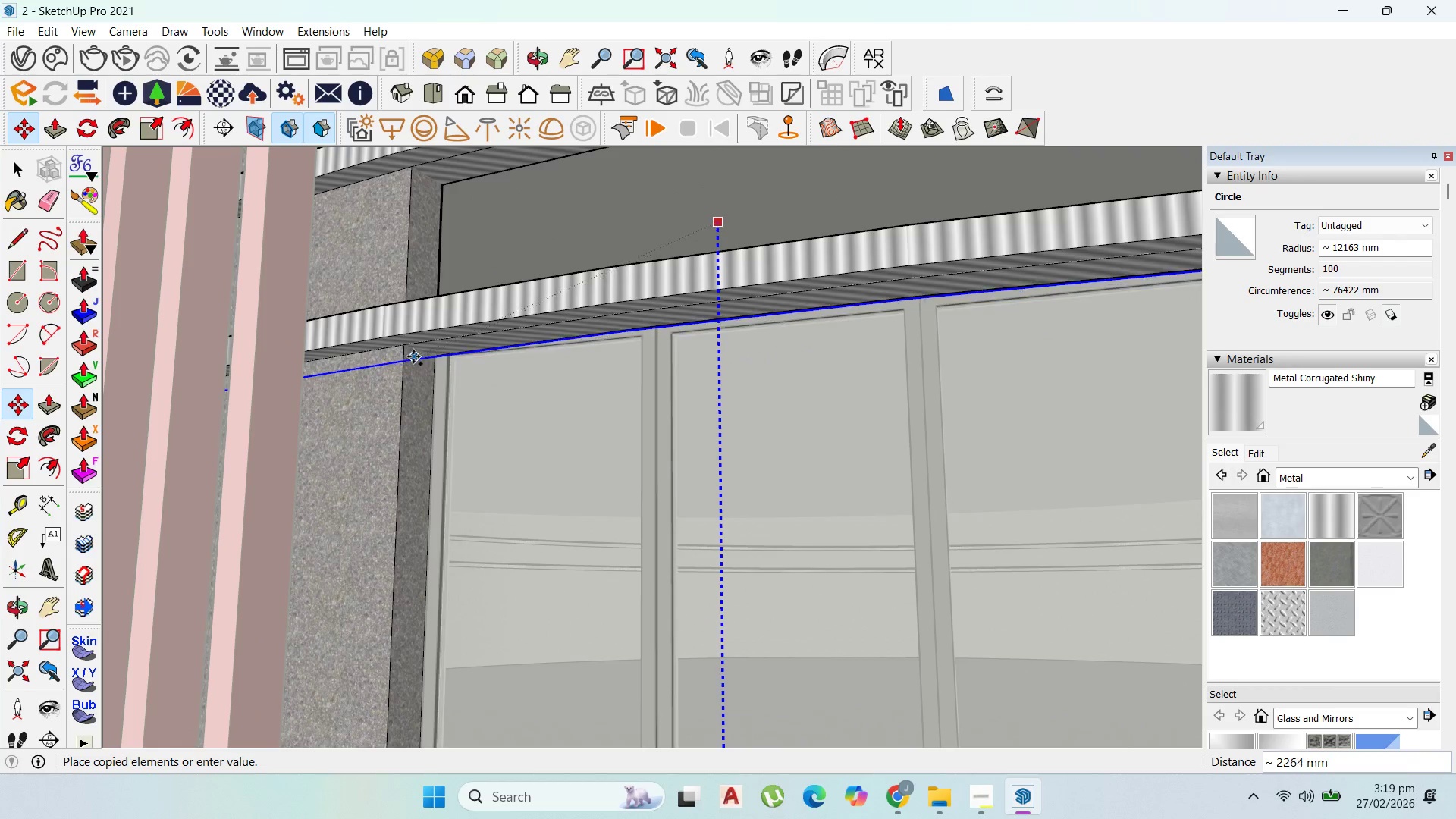 
scroll: coordinate [405, 340], scroll_direction: up, amount: 3.0
 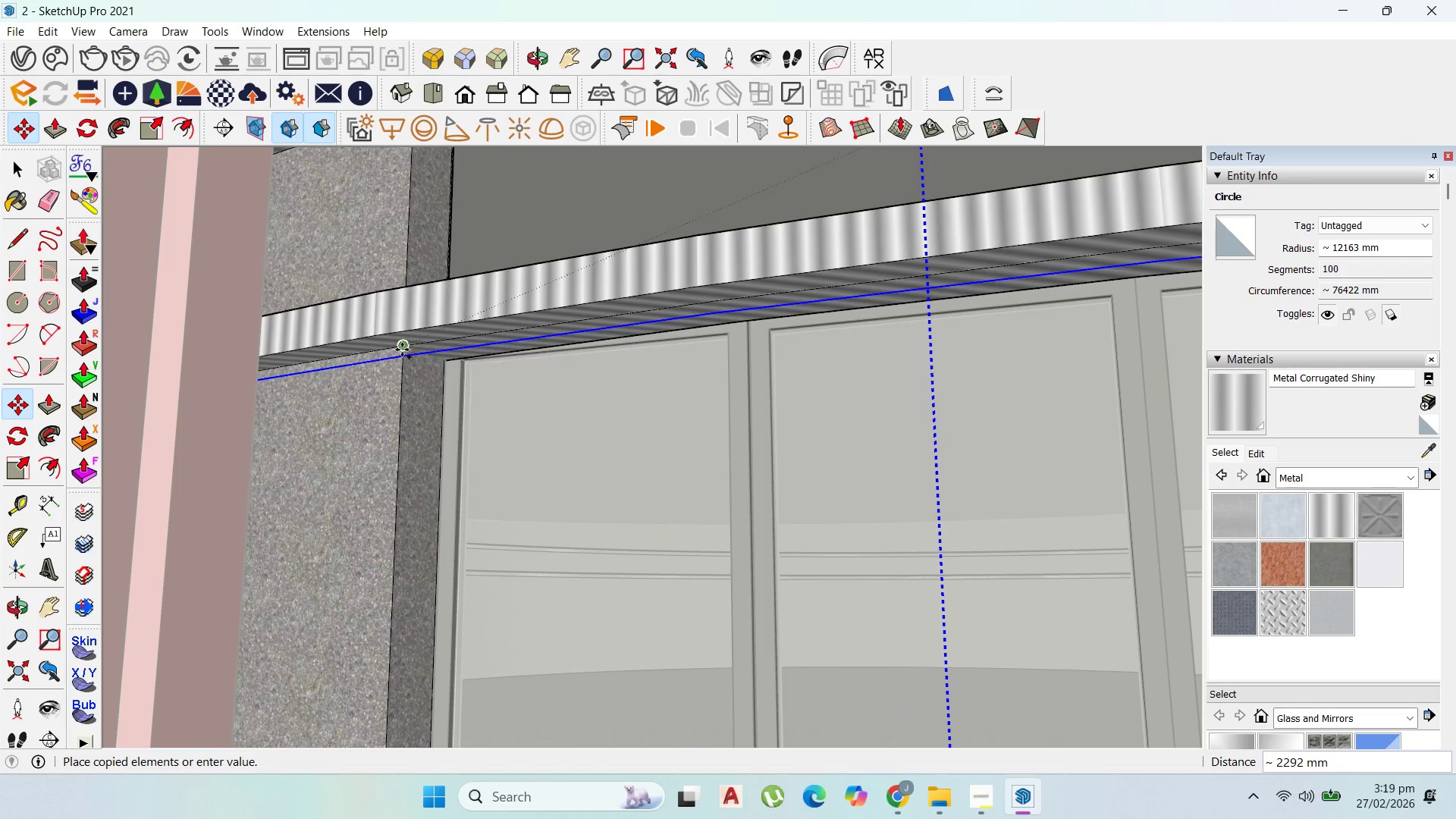 
scroll: coordinate [410, 373], scroll_direction: down, amount: 1.0
 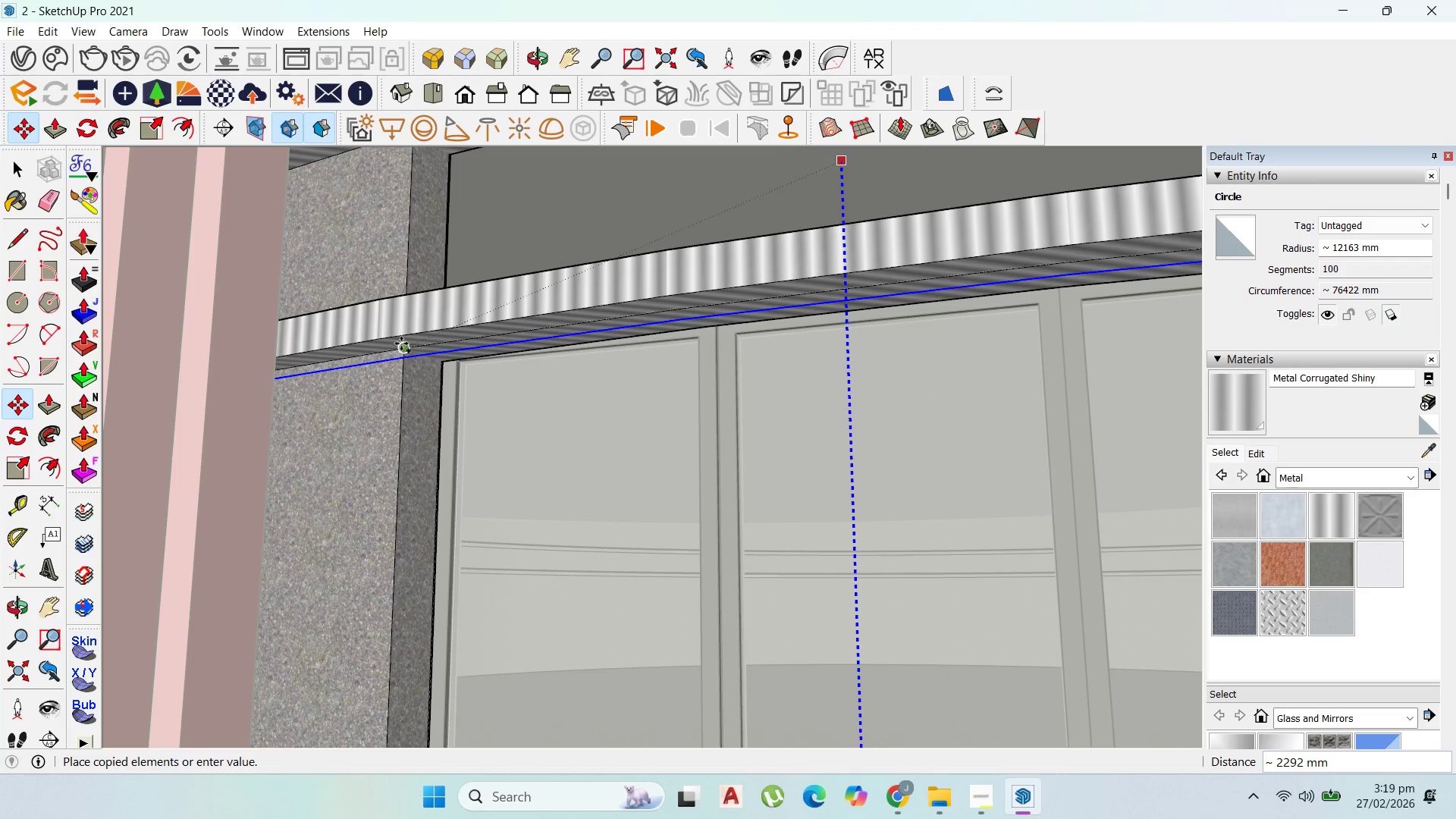 
left_click([401, 344])
 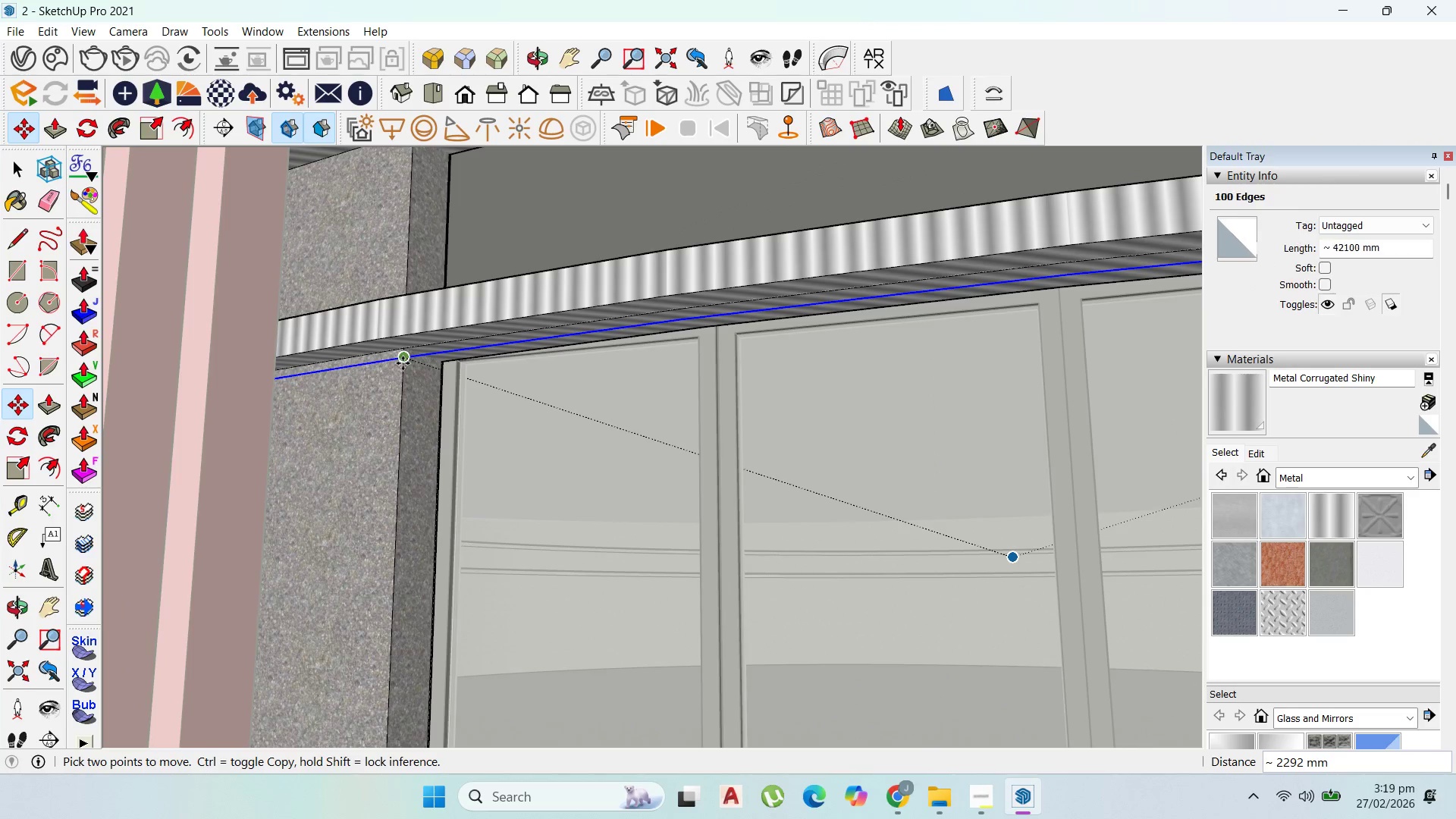 
left_click([403, 363])
 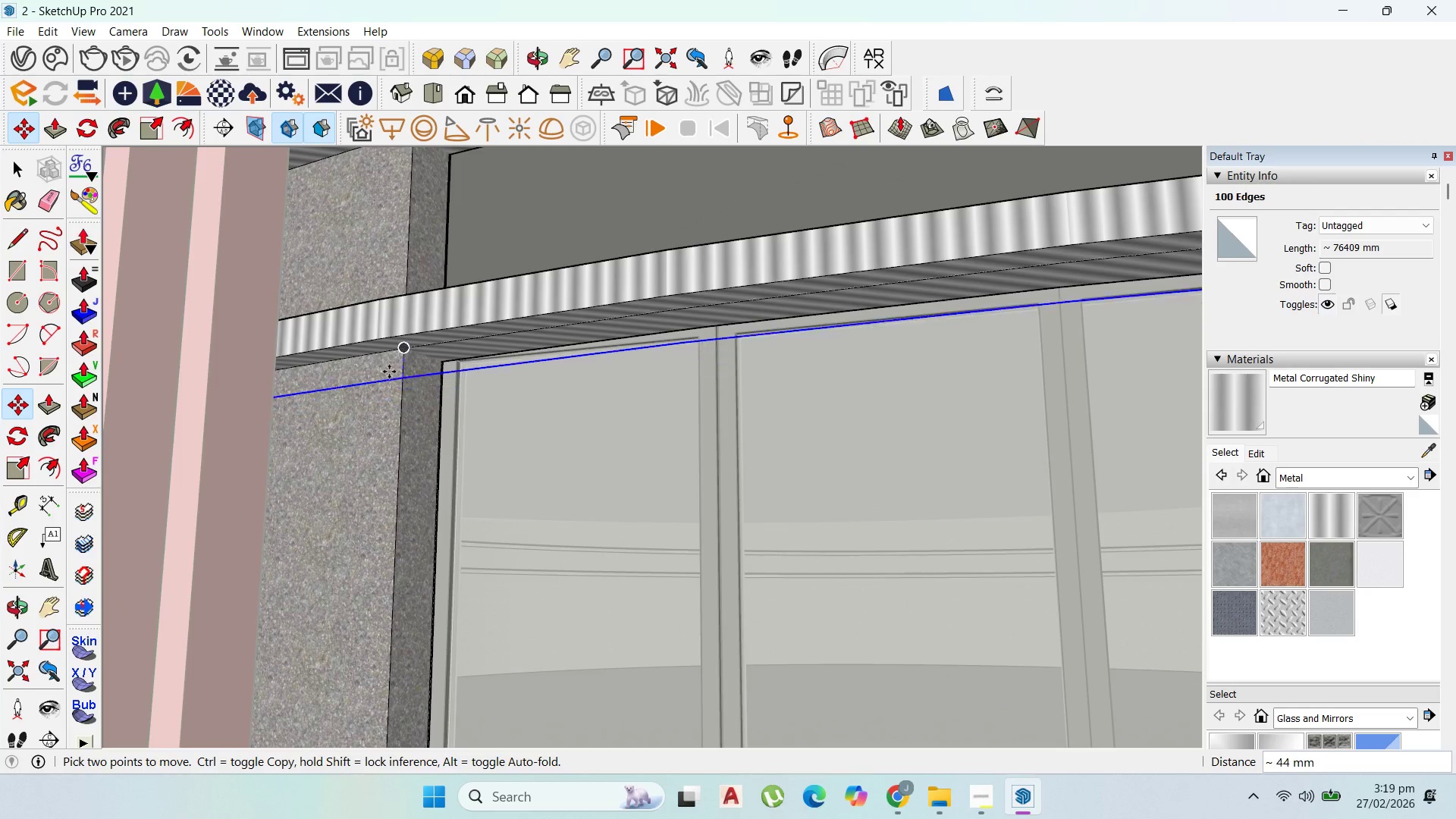 
left_click([399, 351])
 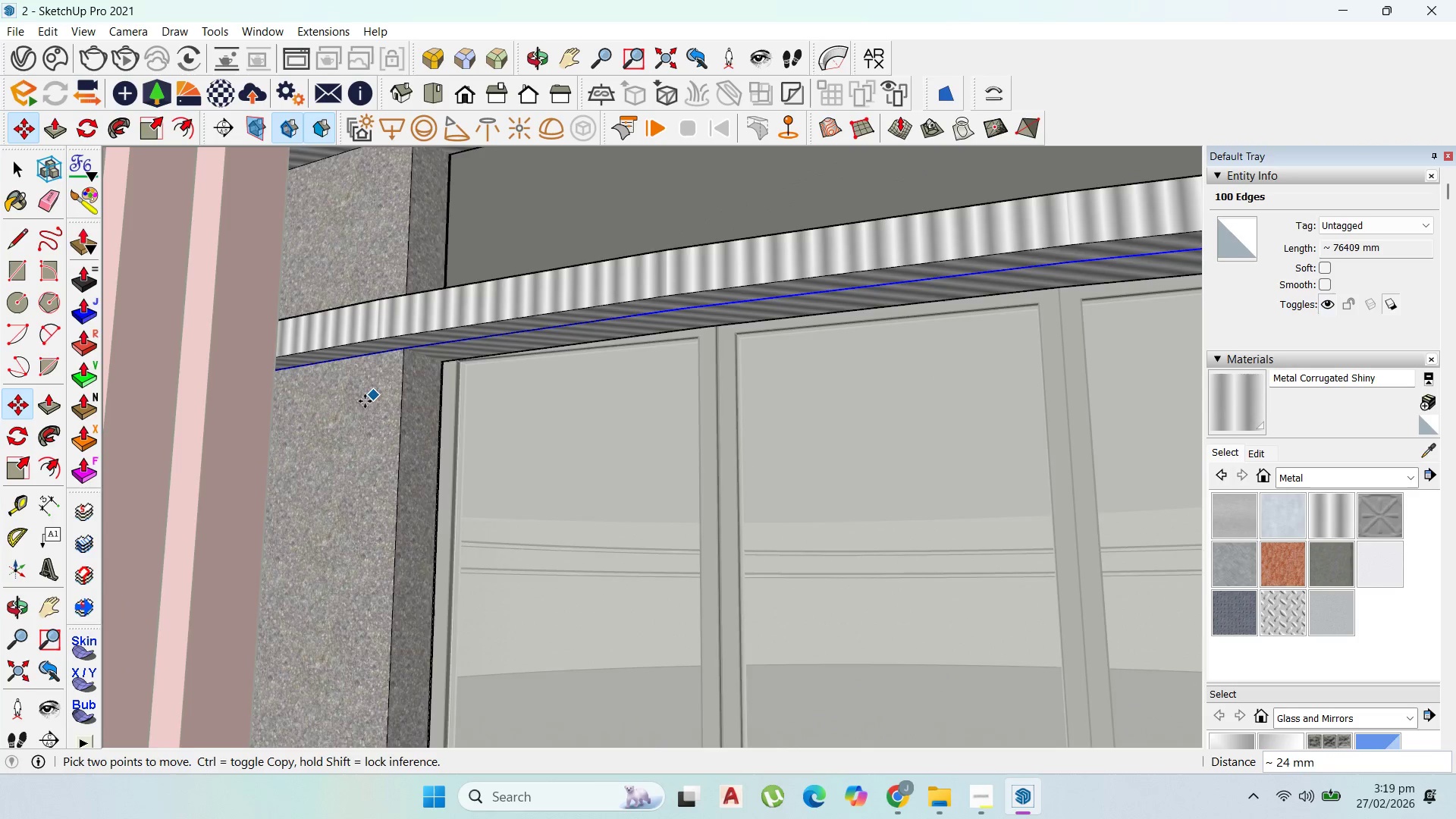 
scroll: coordinate [581, 349], scroll_direction: down, amount: 24.0
 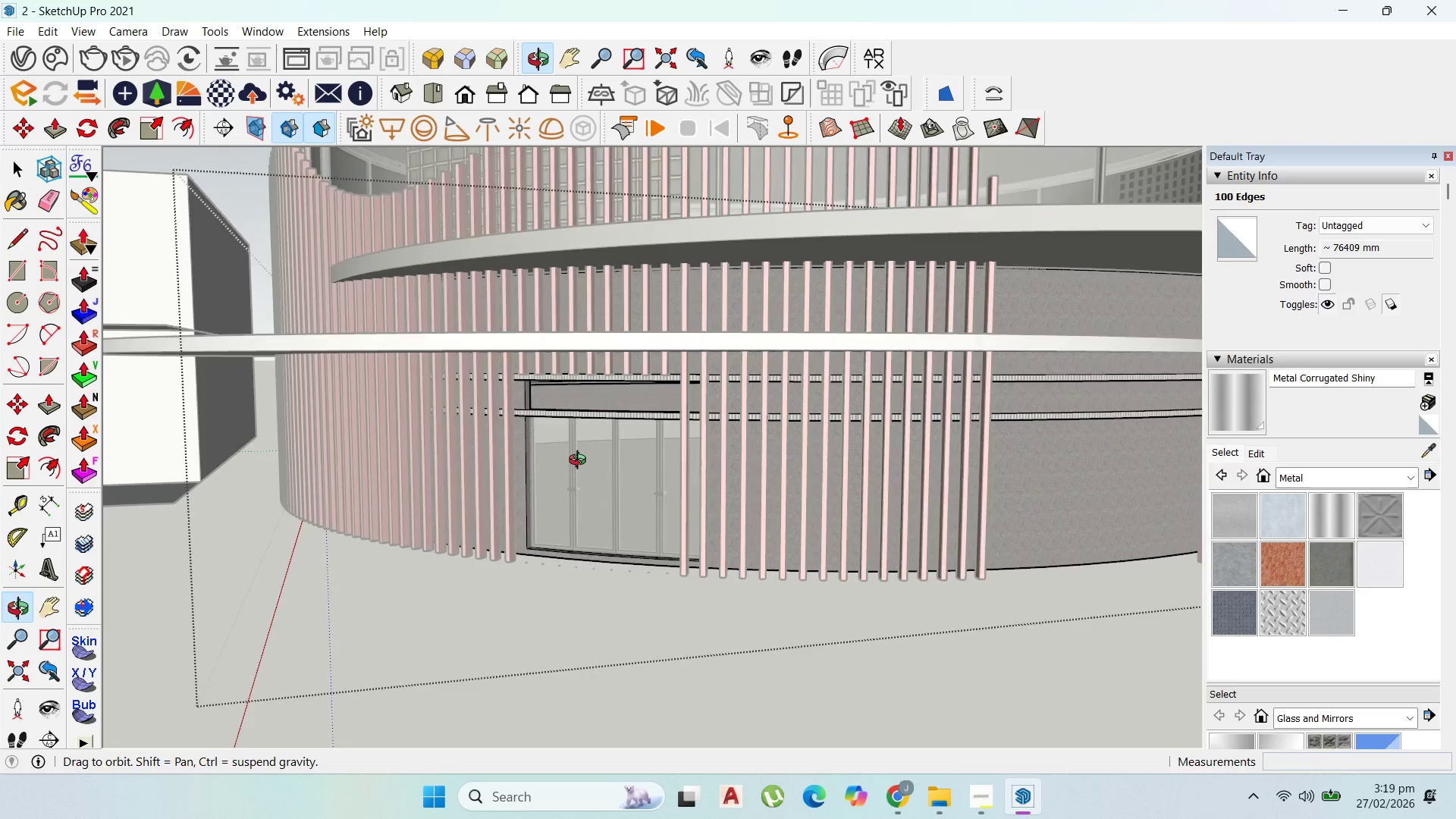 
key(Control+Z)
 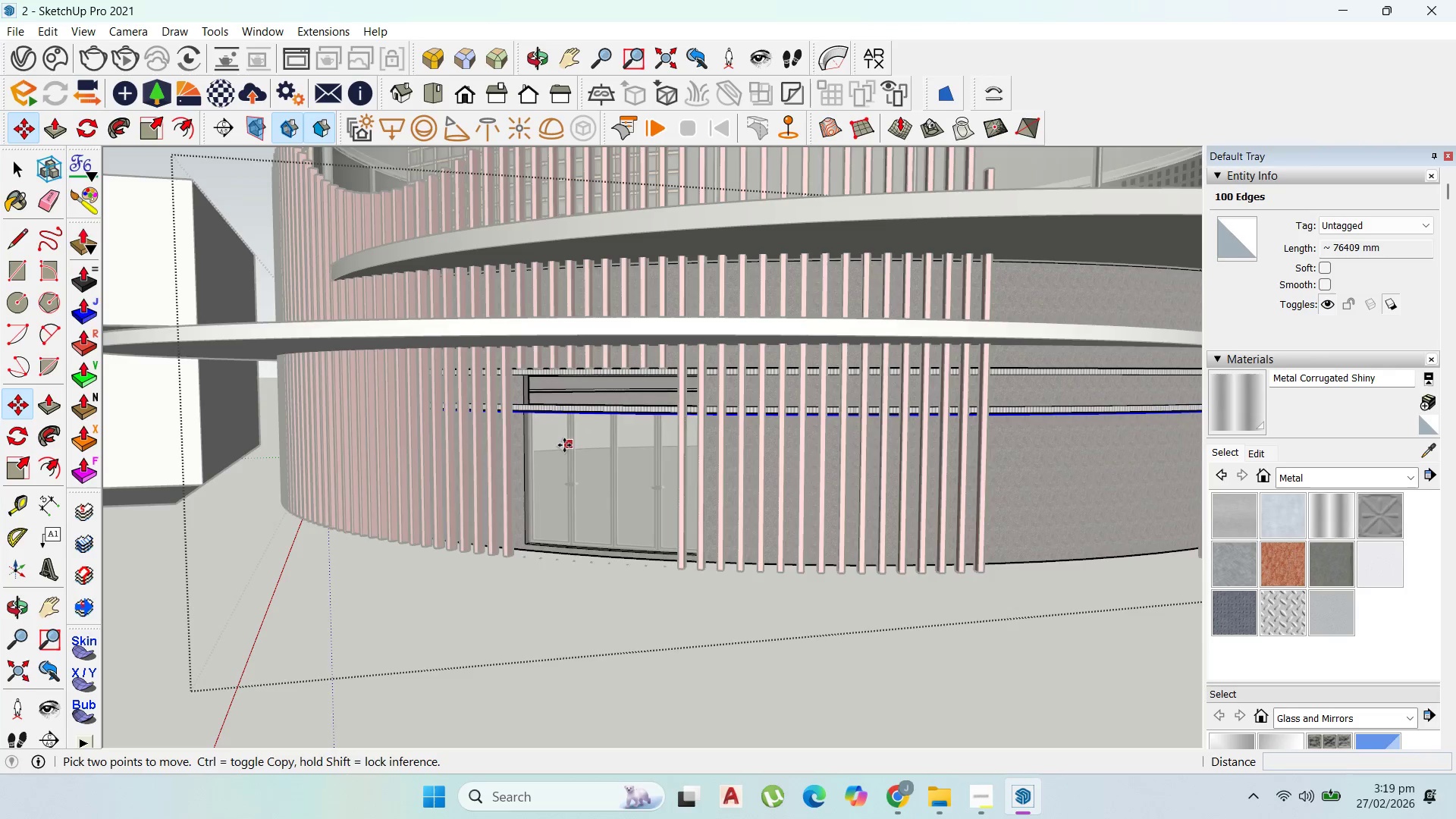 
key(Control+Z)
 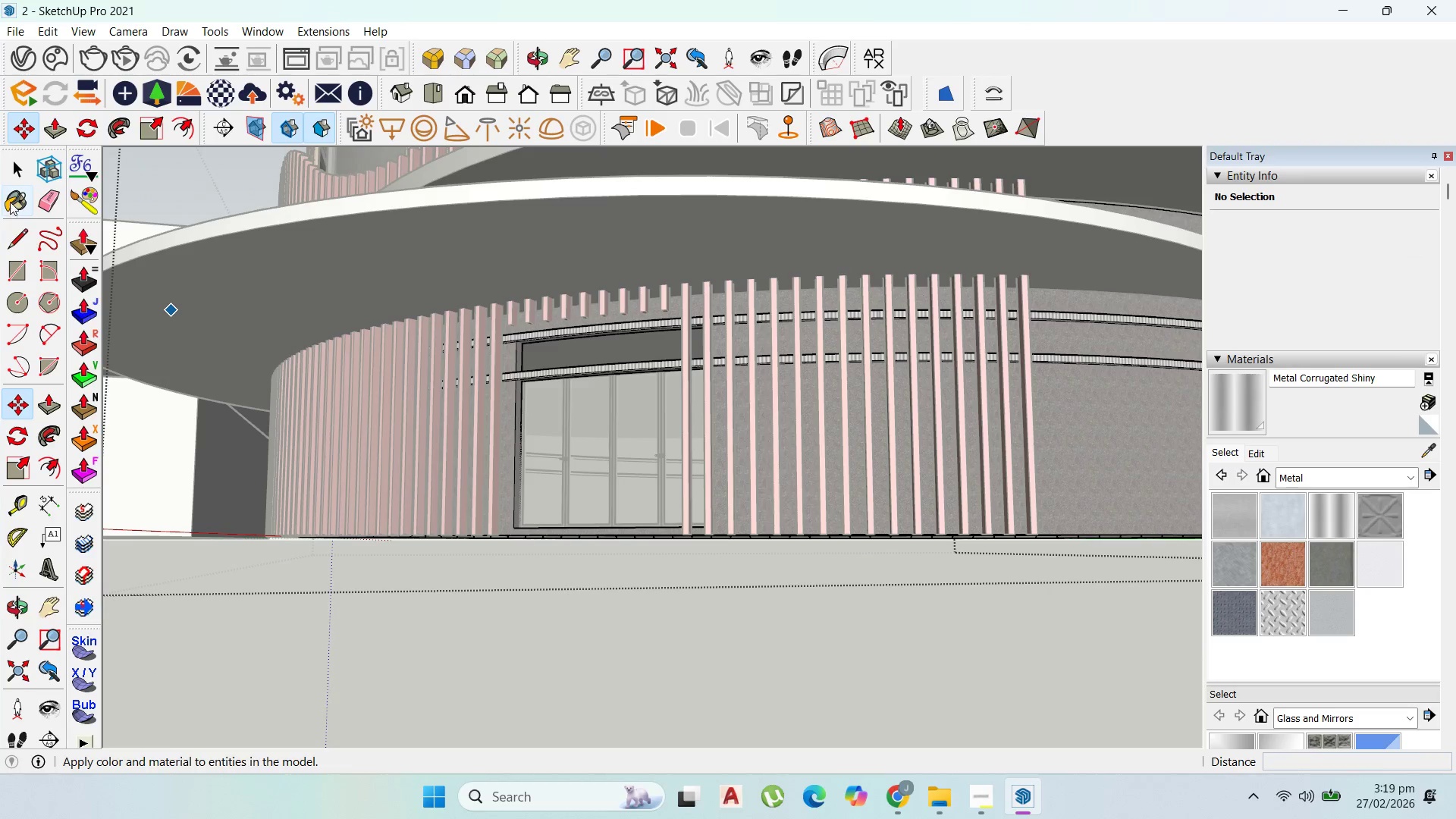 
scroll: coordinate [516, 544], scroll_direction: up, amount: 8.0
 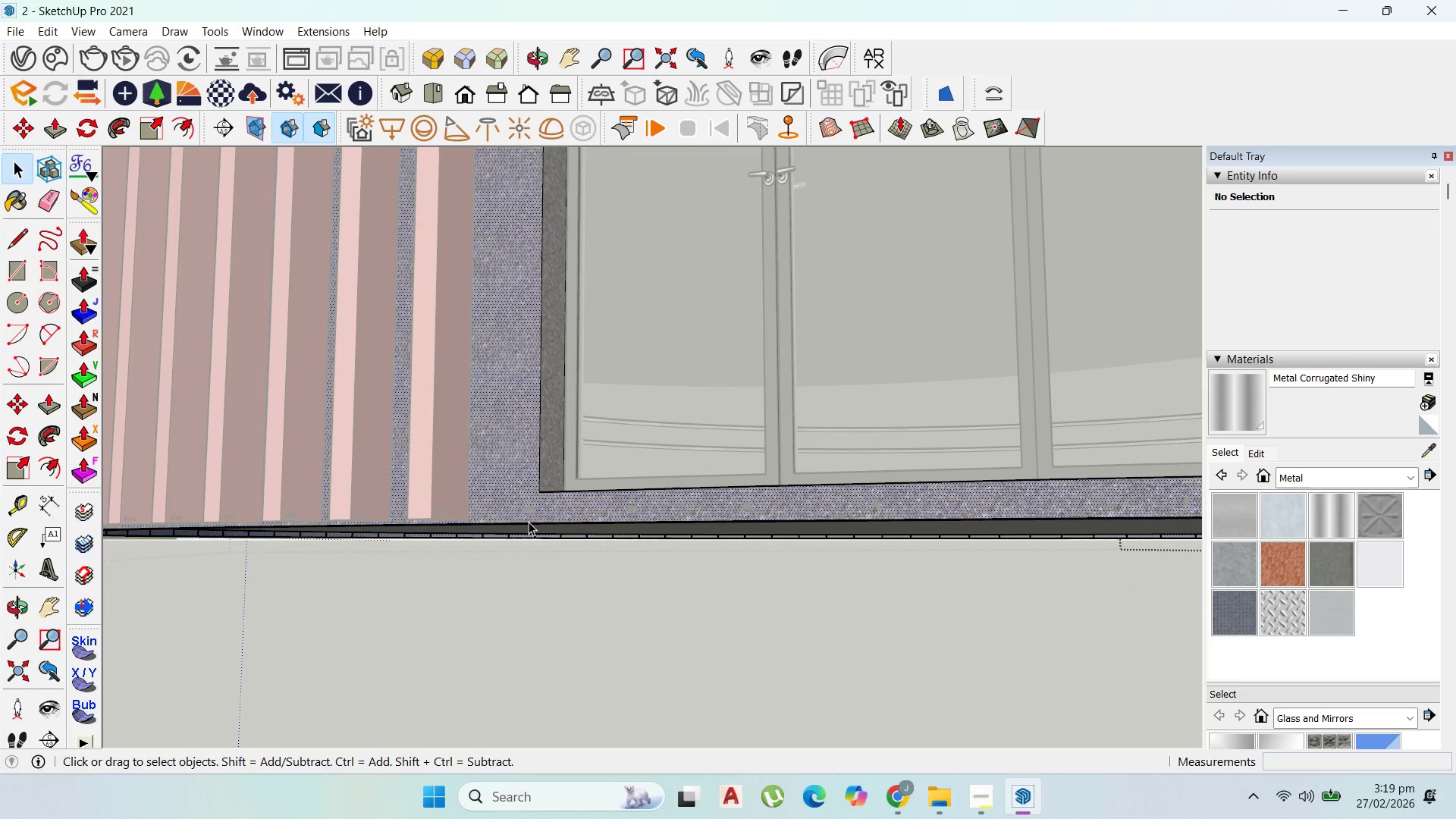 
left_click_drag(start_coordinate=[529, 522], to_coordinate=[533, 522])
 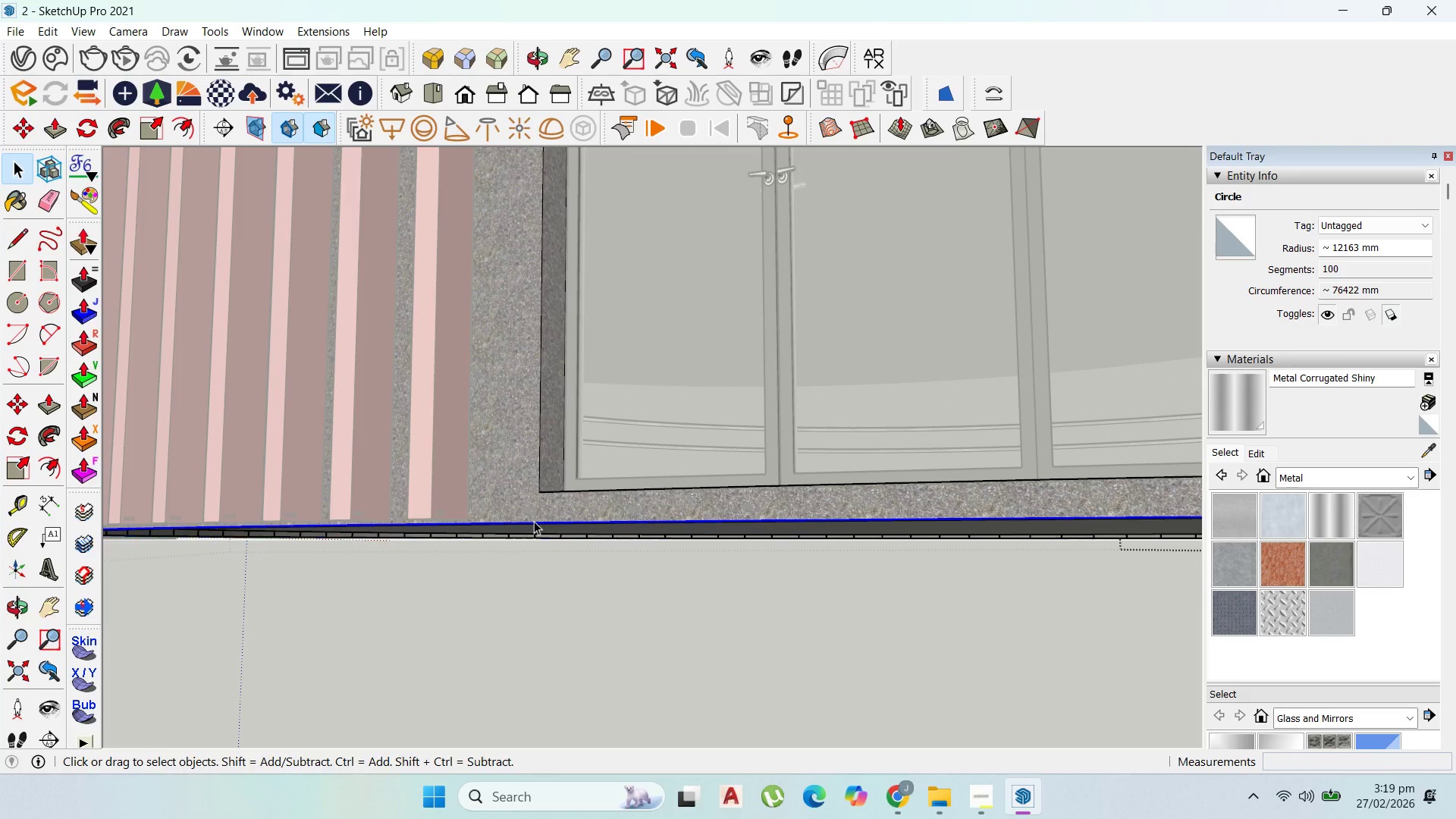 
key(M)
 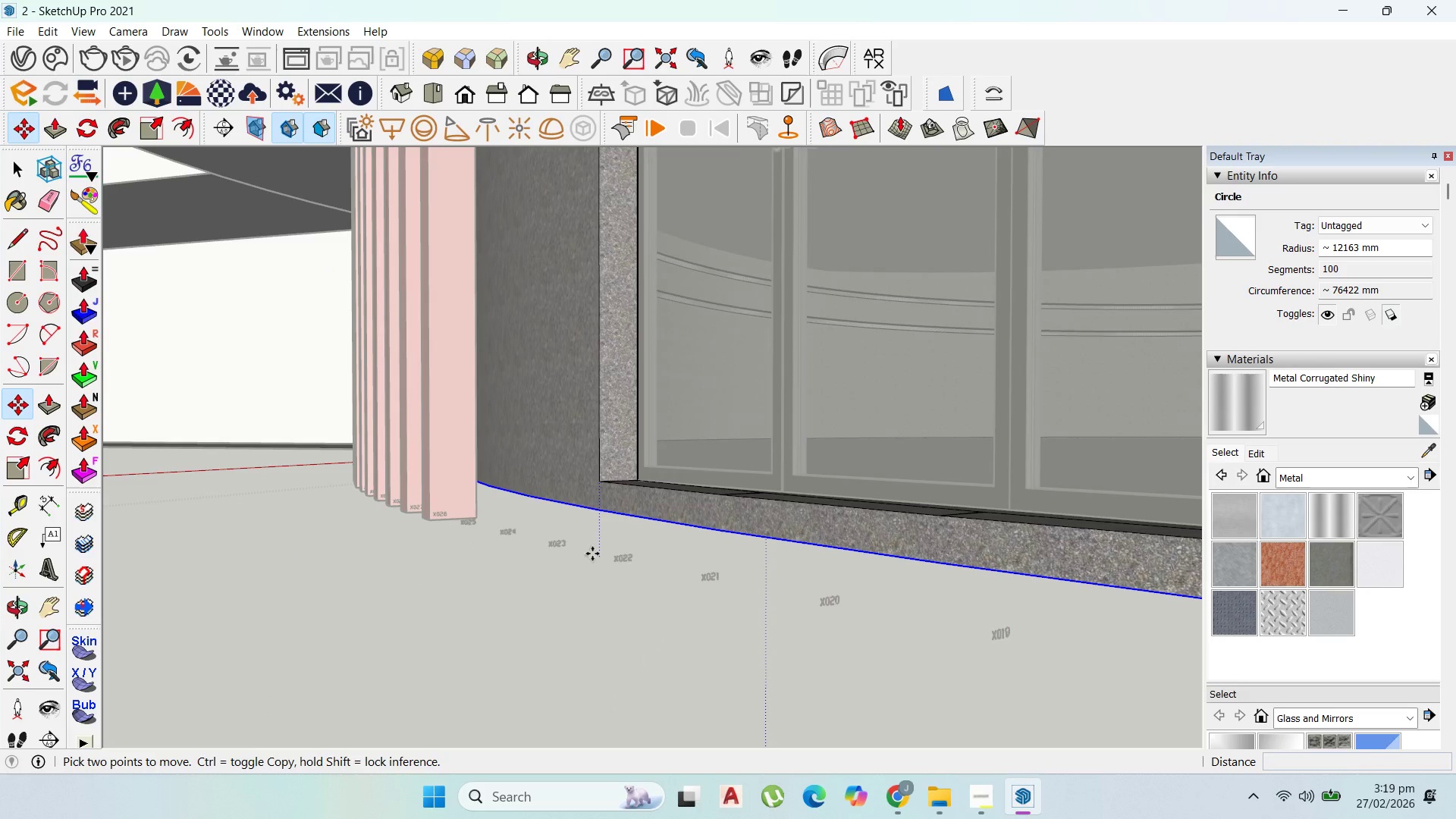 
left_click([566, 507])
 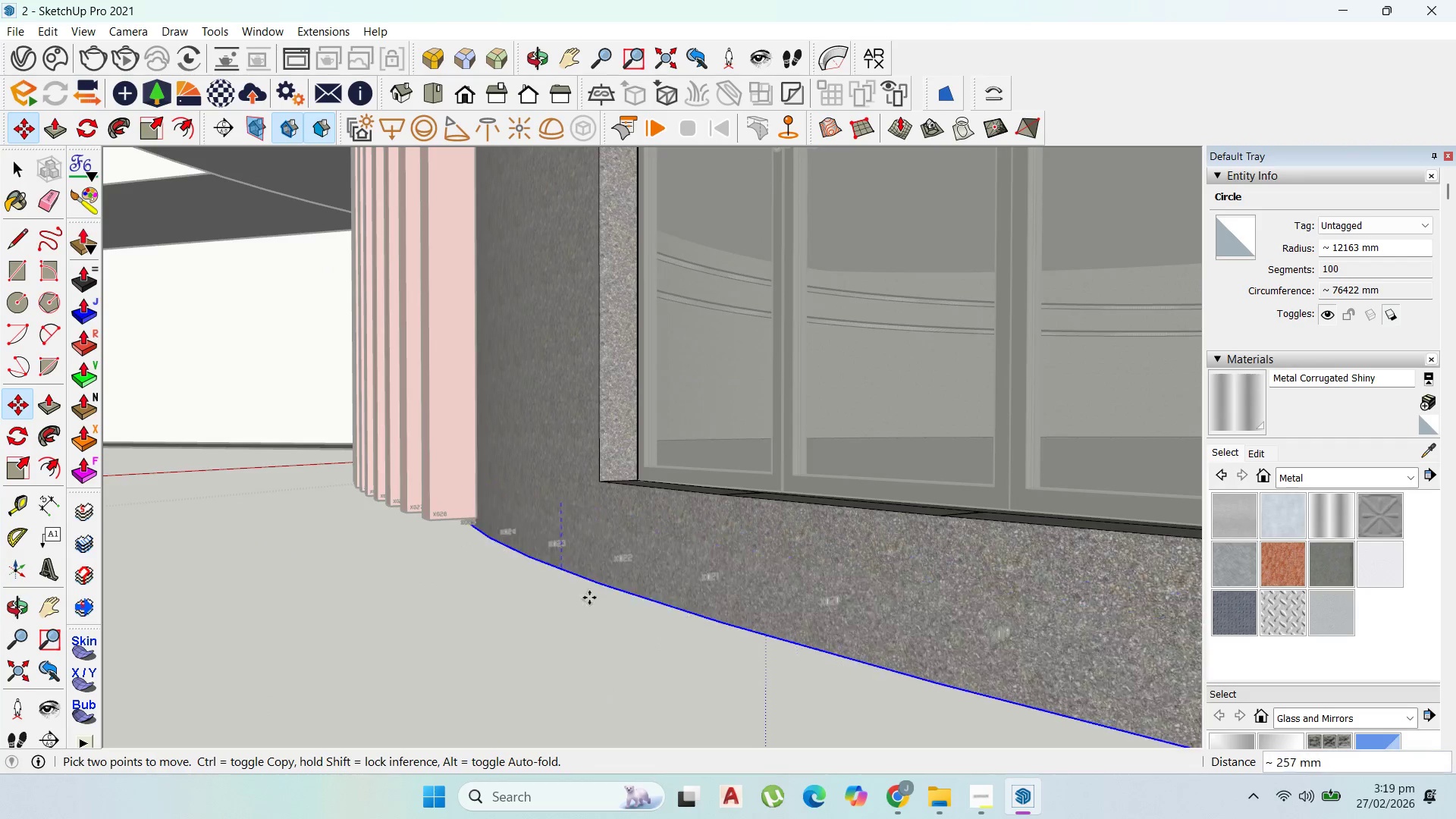 
key(Control+ControlLeft)
 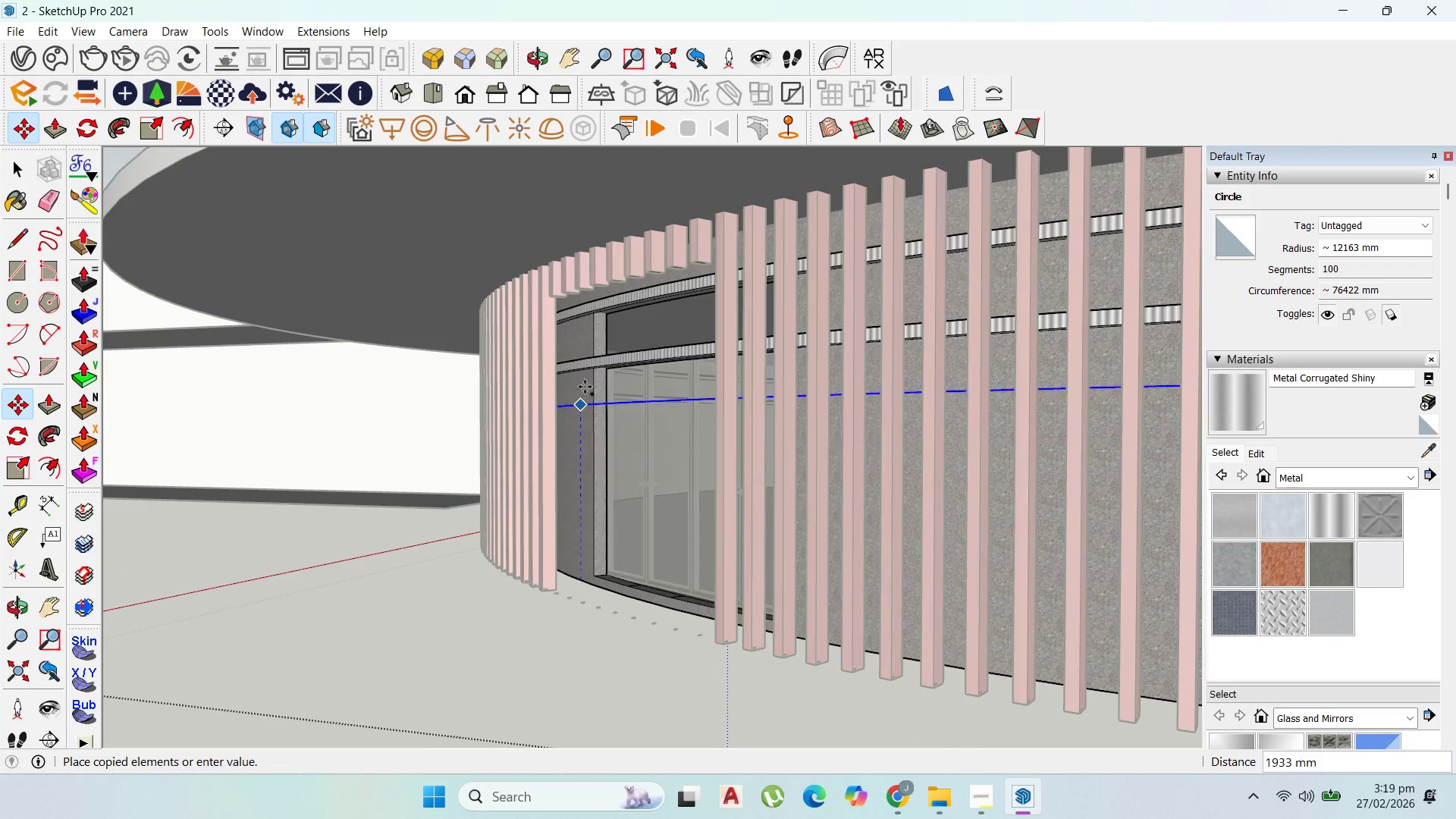 
scroll: coordinate [592, 624], scroll_direction: down, amount: 13.0
 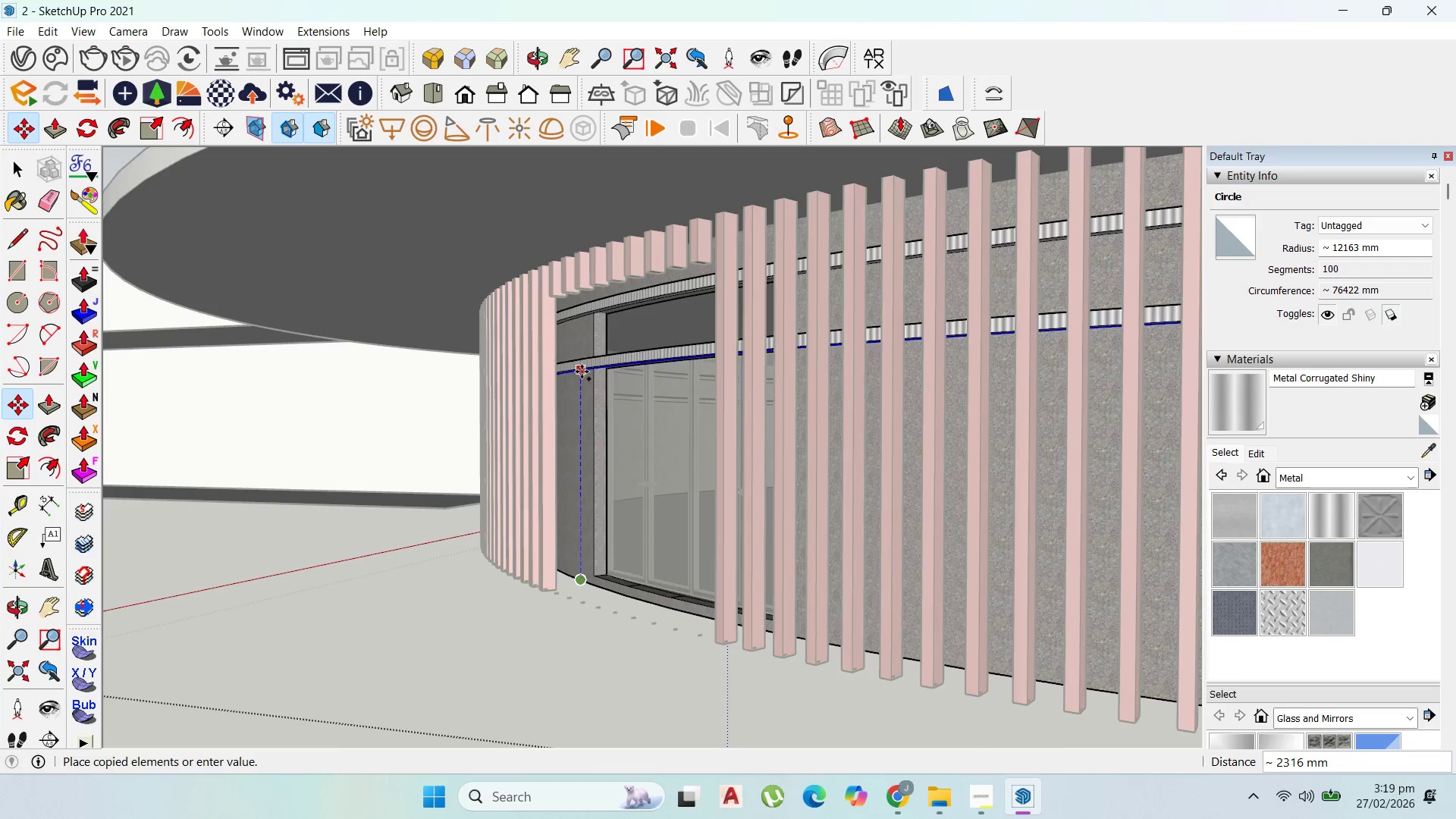 
hold_key(key=ShiftLeft, duration=0.77)
scroll: coordinate [595, 347], scroll_direction: up, amount: 13.0
 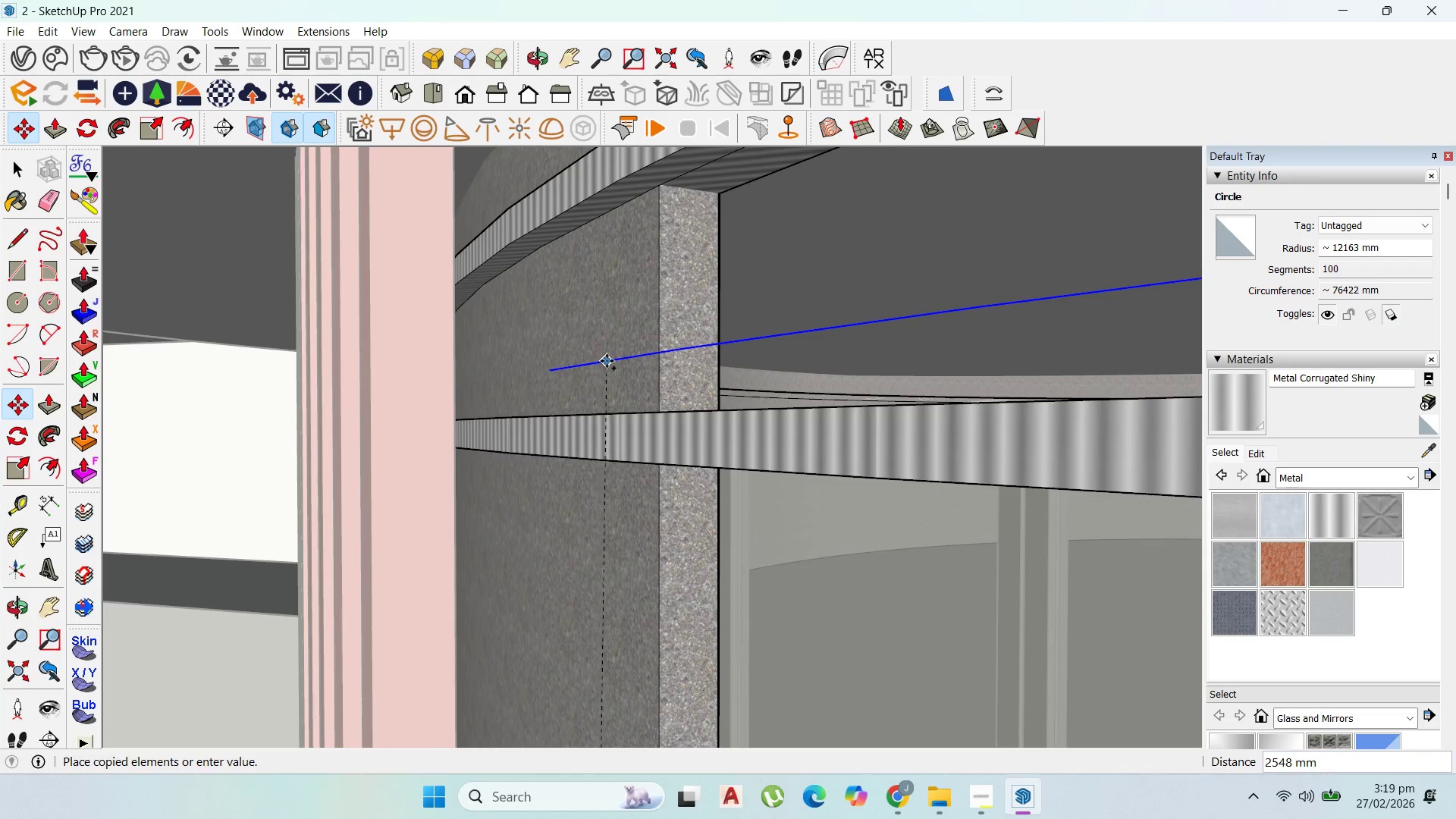 
hold_key(key=ShiftLeft, duration=1.34)
left_click([651, 416])
 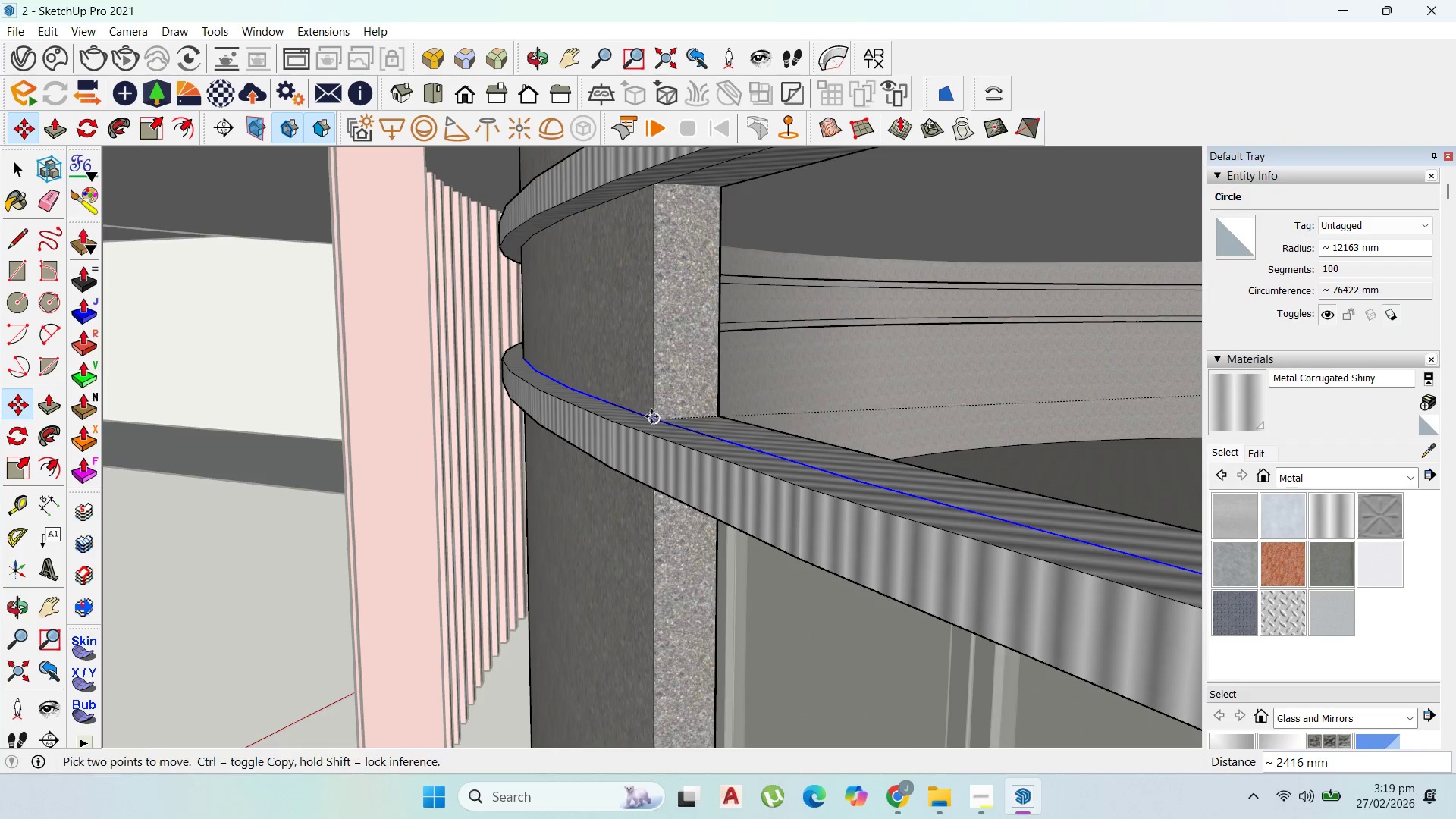 
scroll: coordinate [651, 416], scroll_direction: down, amount: 1.0
 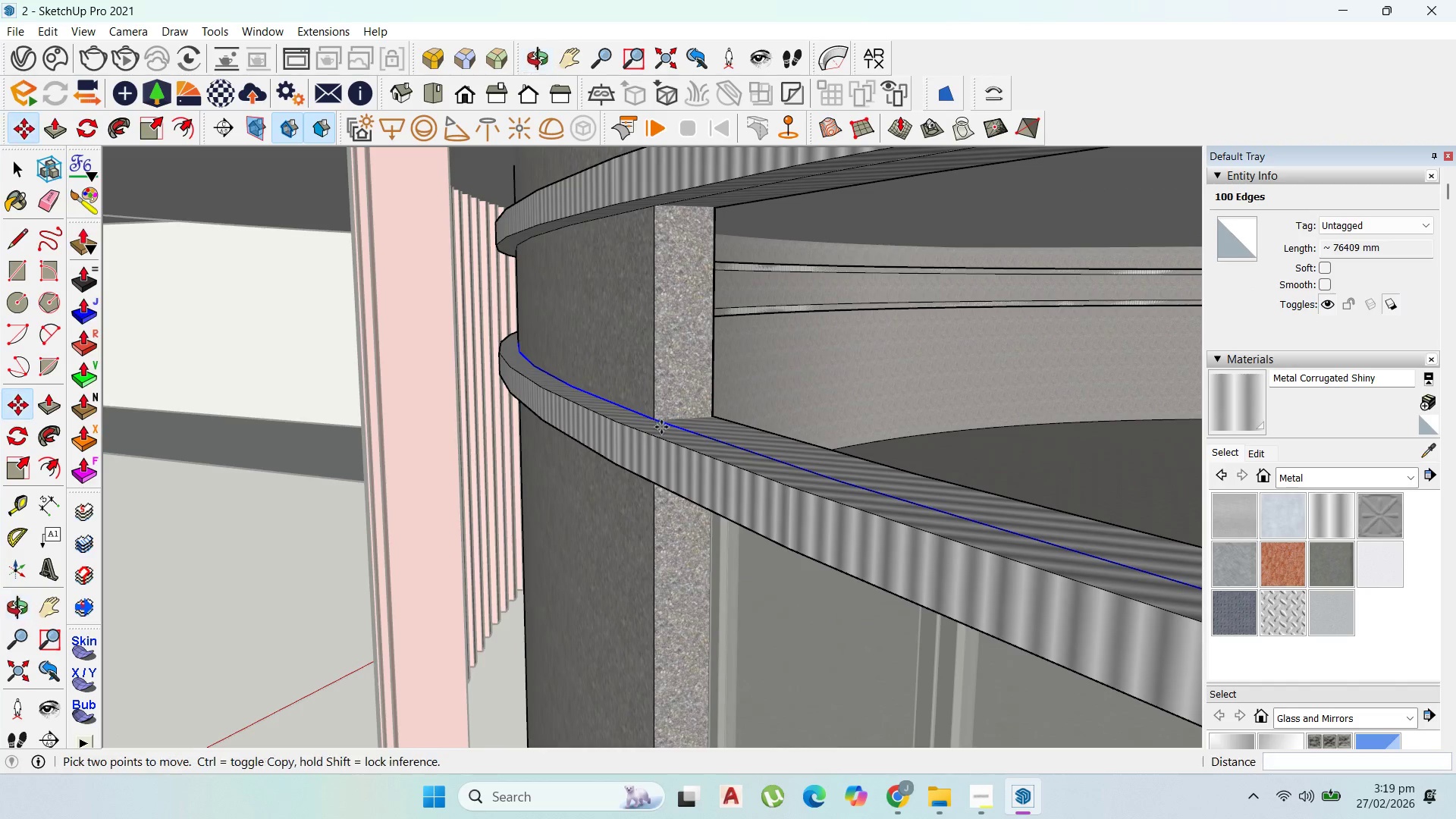 
key(P)
 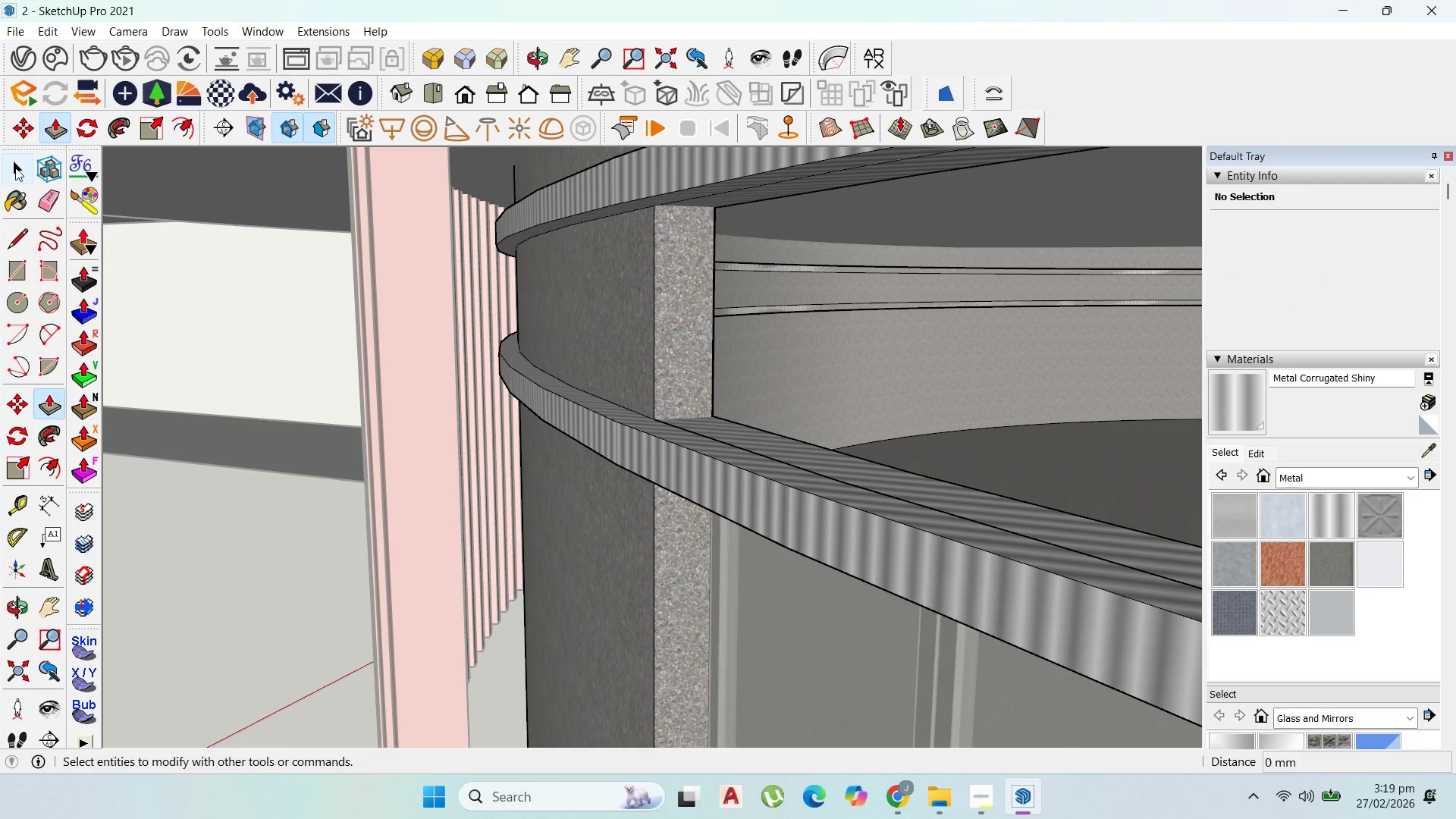 
double_click([592, 304])
 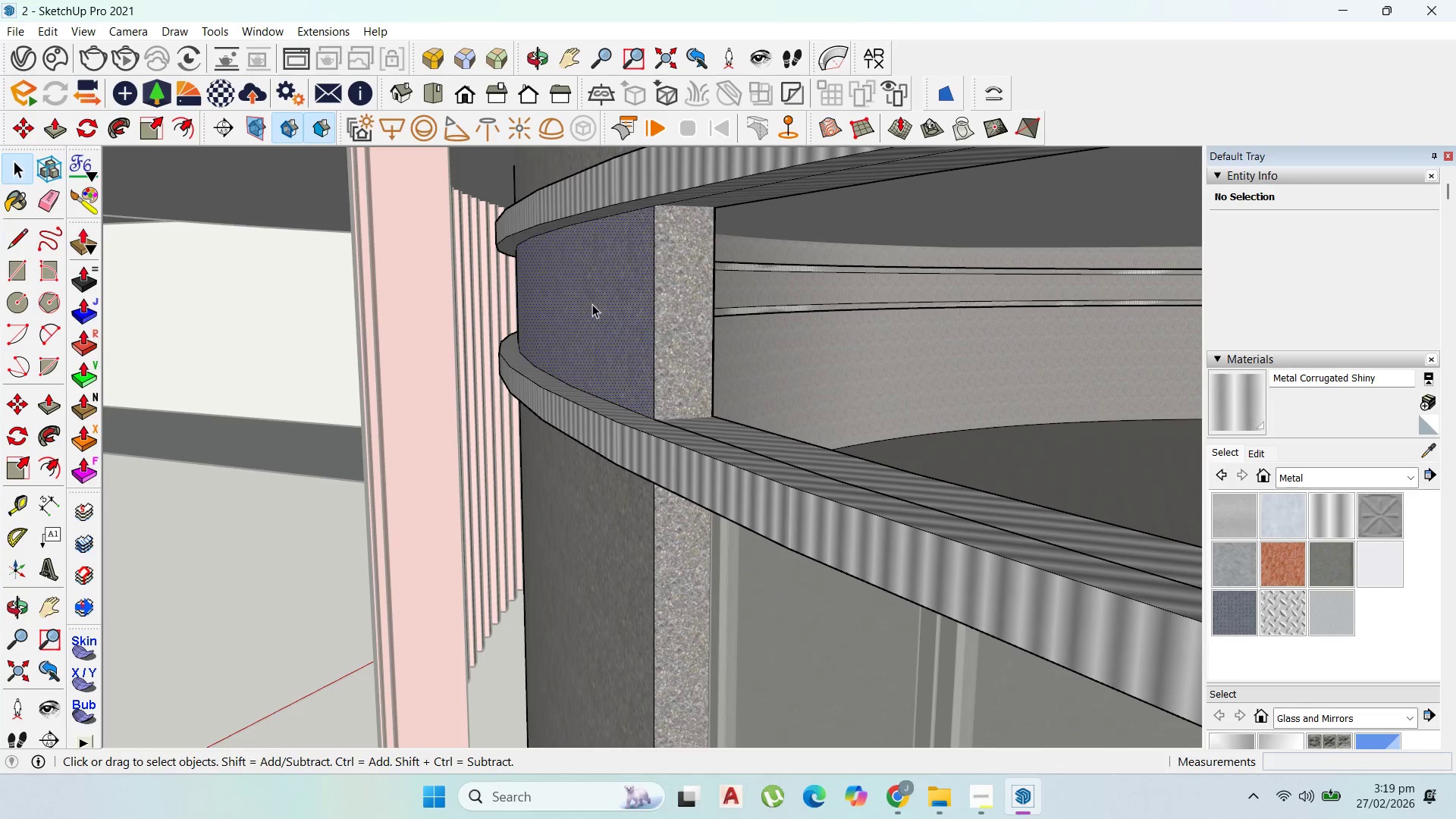 
triple_click([592, 304])
 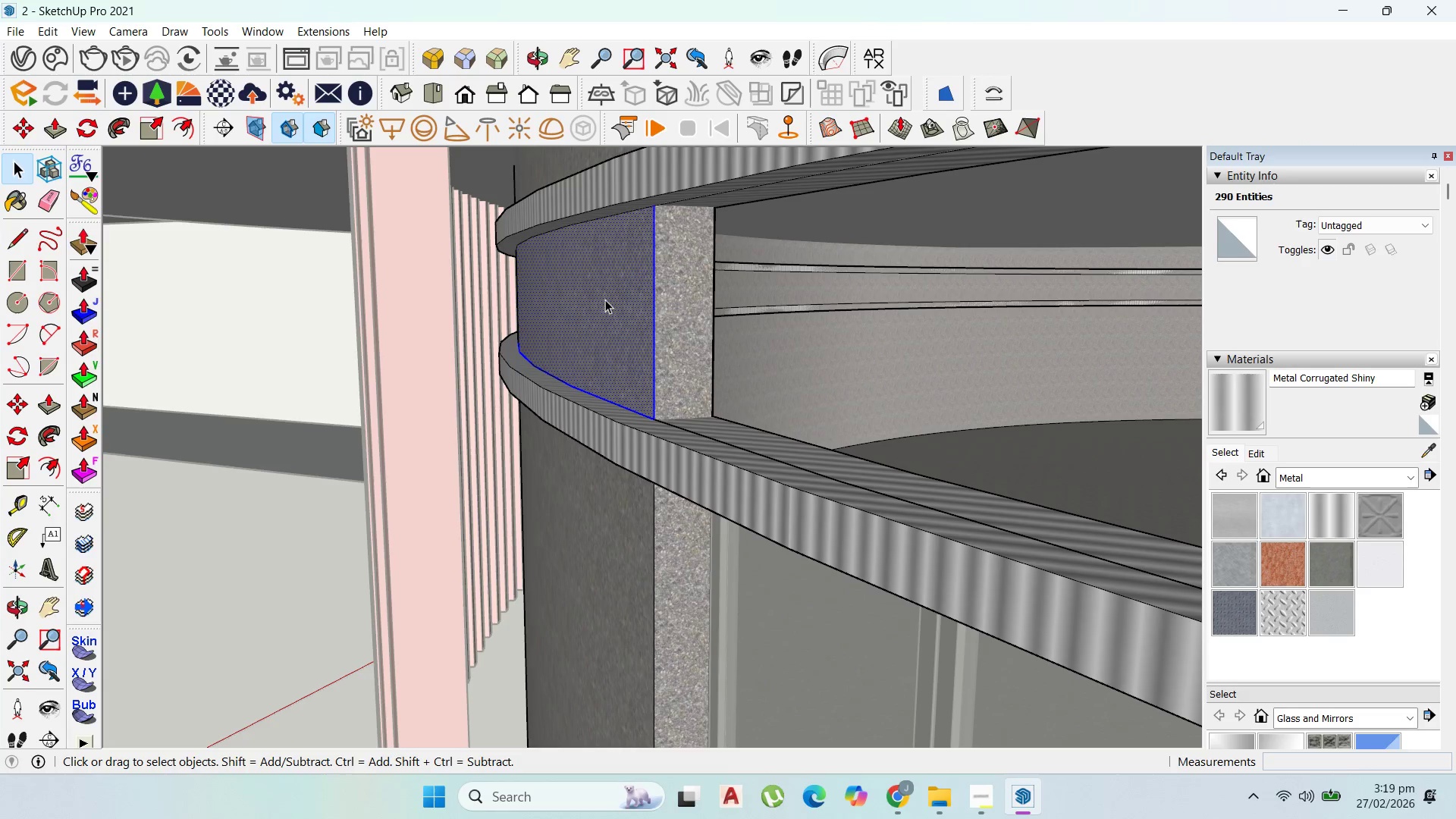 
left_click_drag(start_coordinate=[604, 298], to_coordinate=[613, 298])
 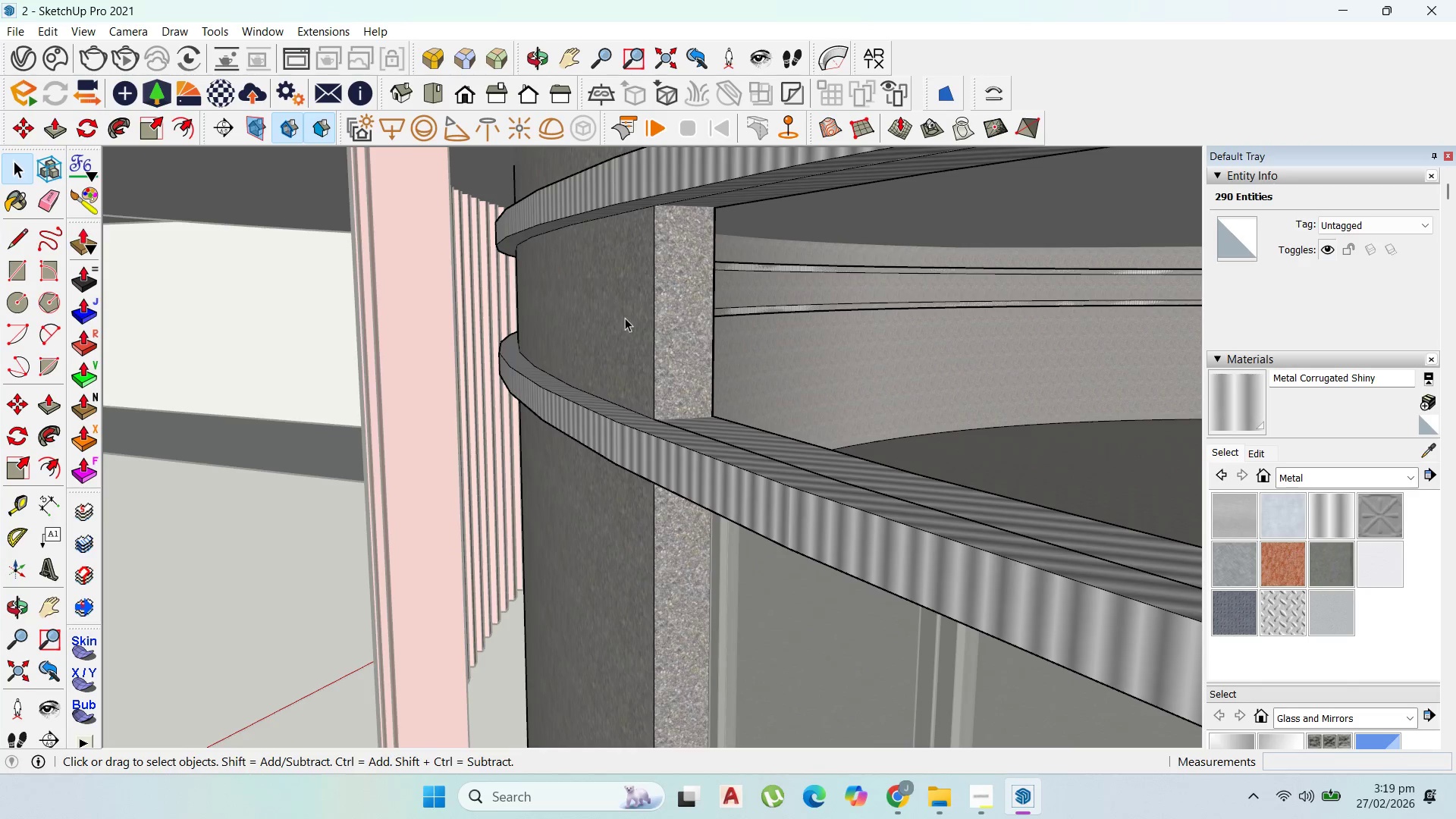 
scroll: coordinate [717, 309], scroll_direction: down, amount: 17.0
 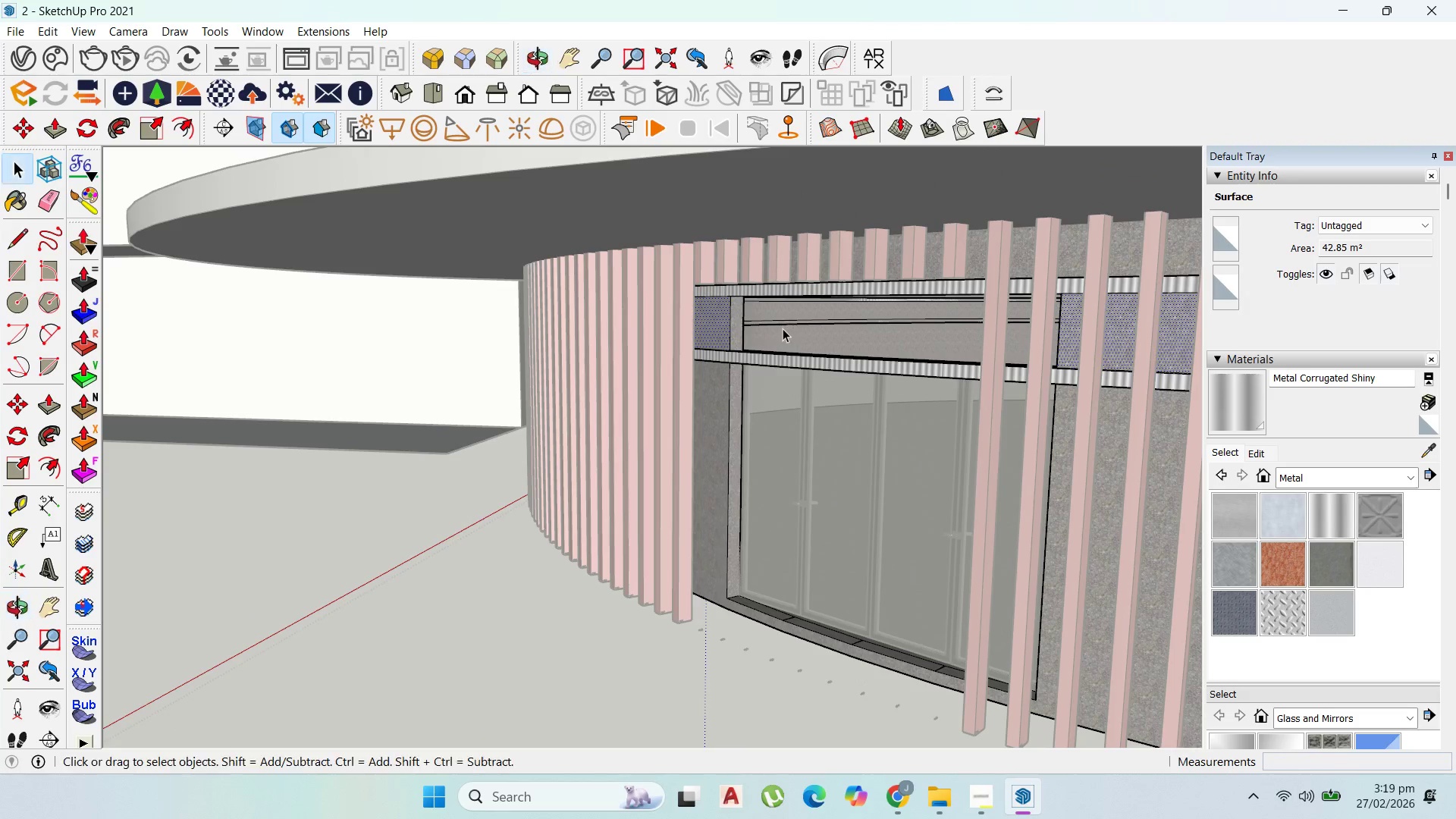 
scroll: coordinate [775, 359], scroll_direction: up, amount: 15.0
 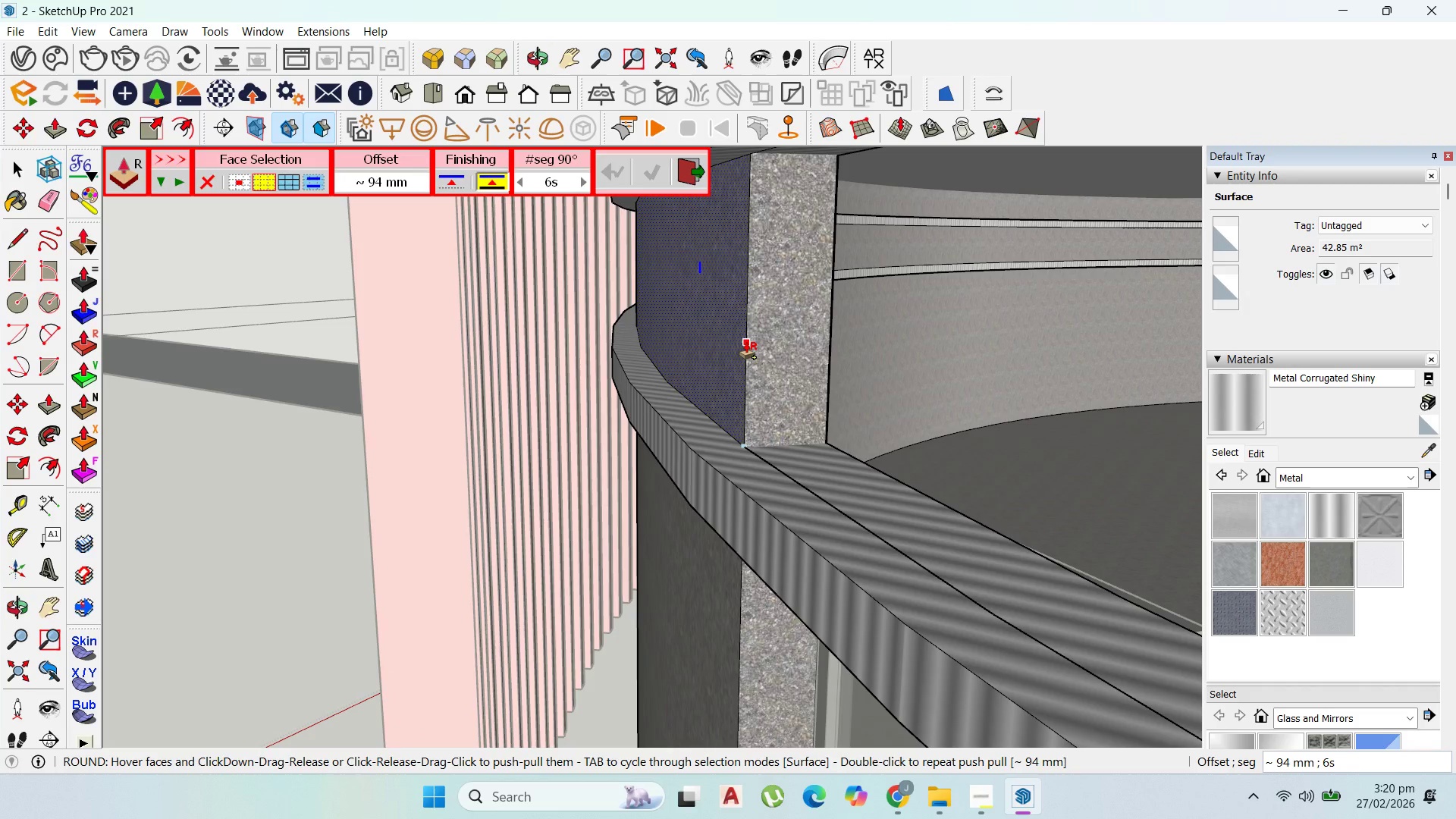 
left_click([744, 342])
 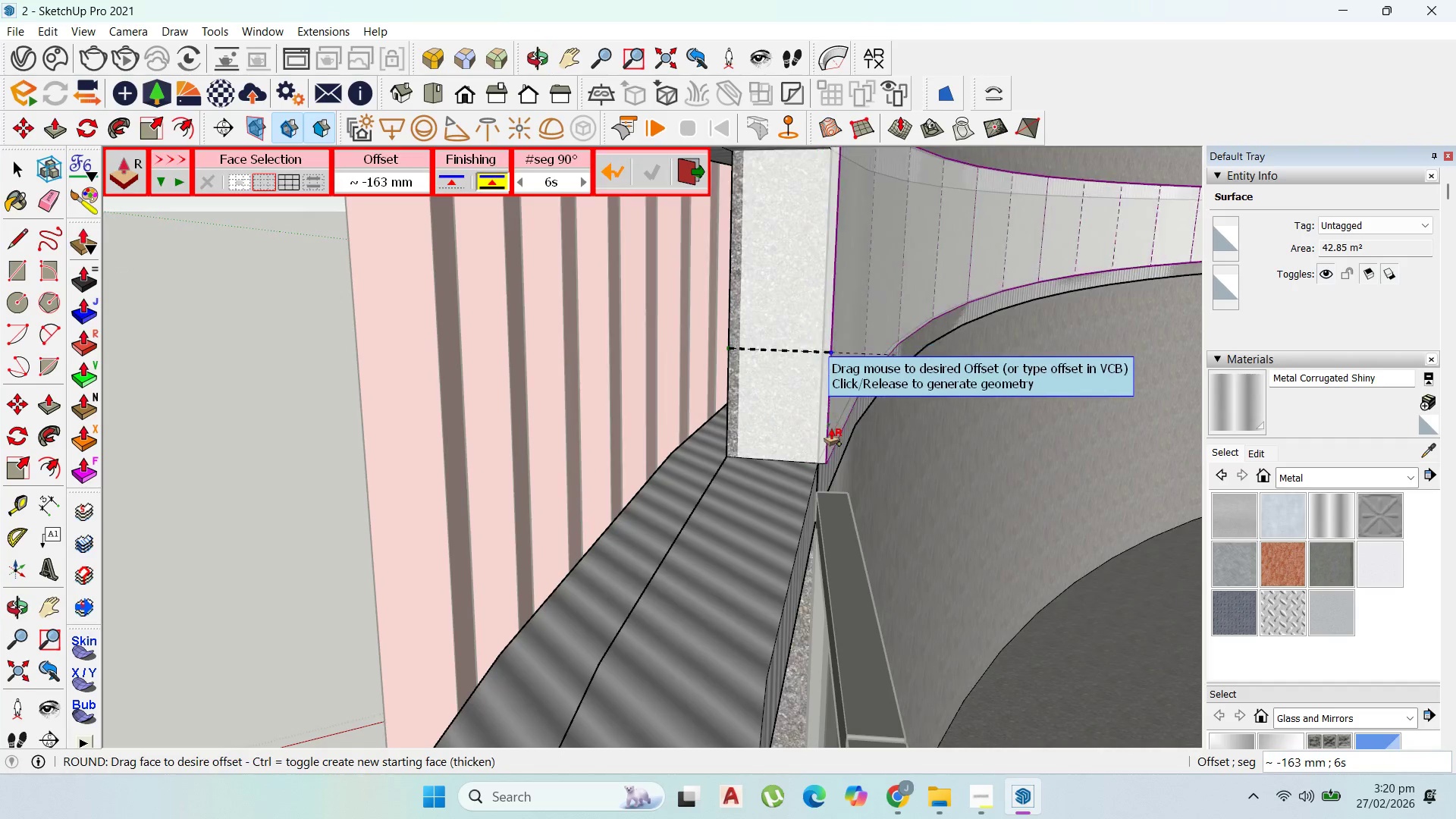 
left_click([818, 463])
 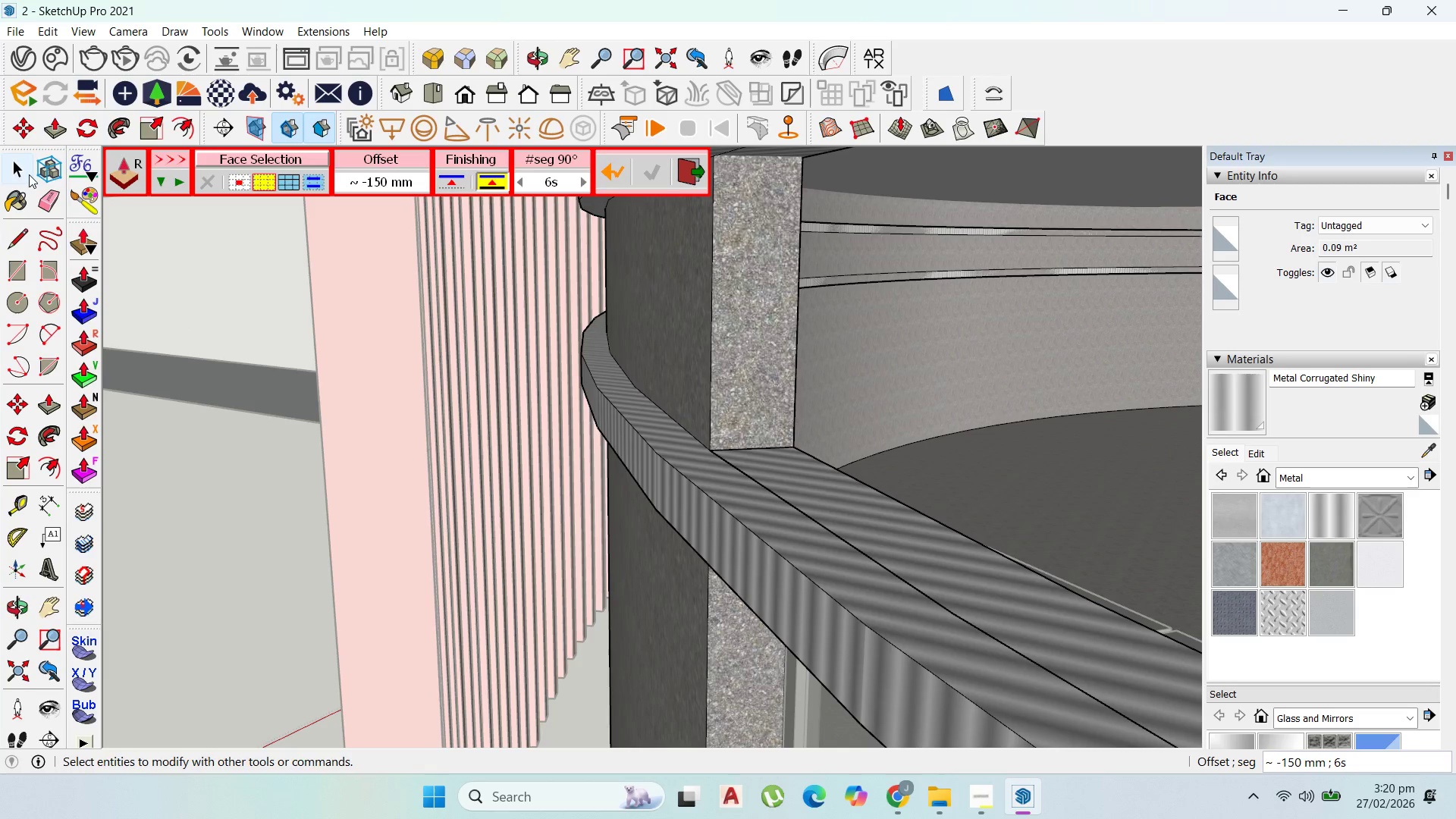 
left_click([641, 290])
 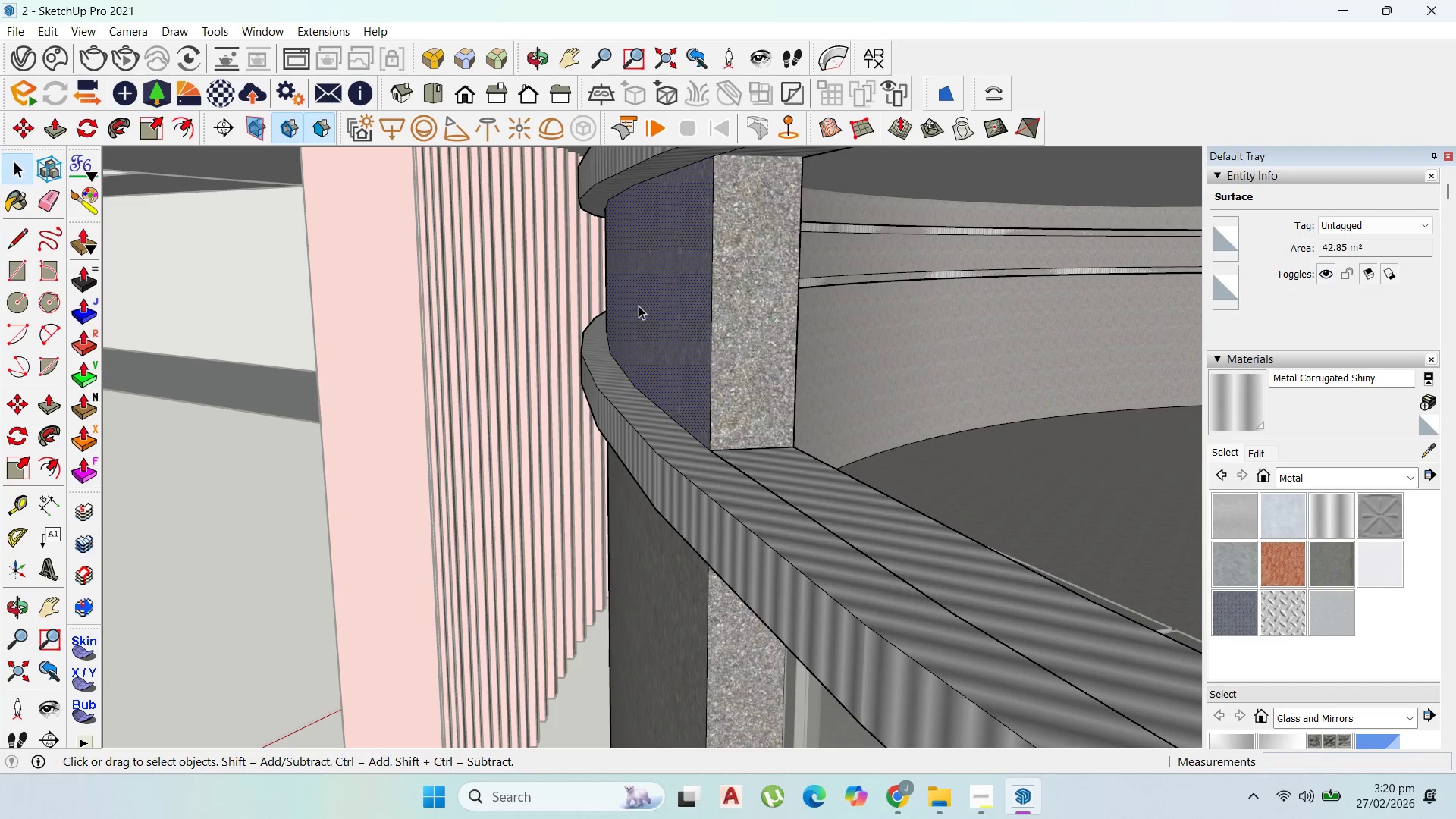 
key(Delete)
 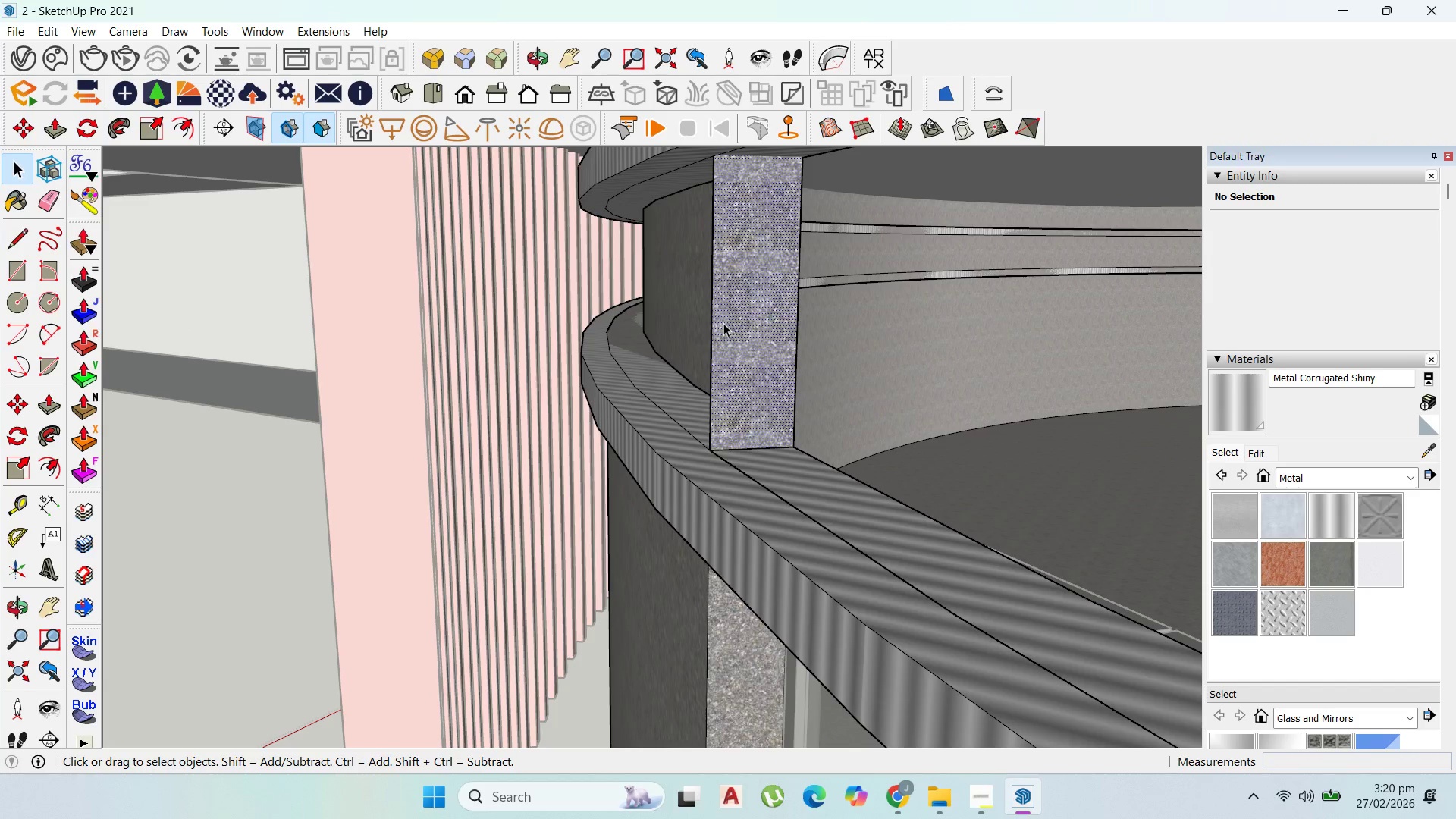 
left_click([714, 323])
 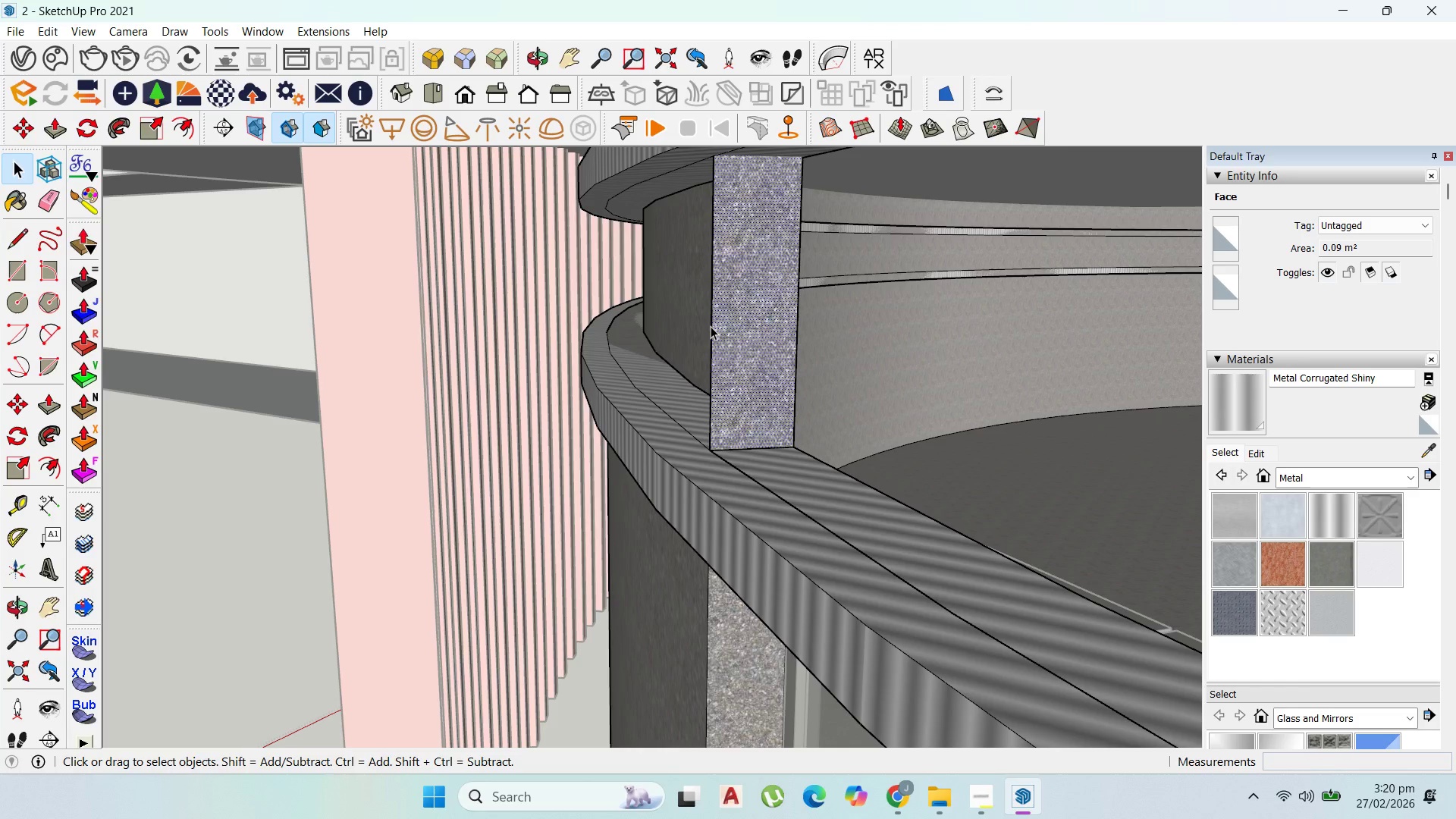 
left_click([713, 328])
 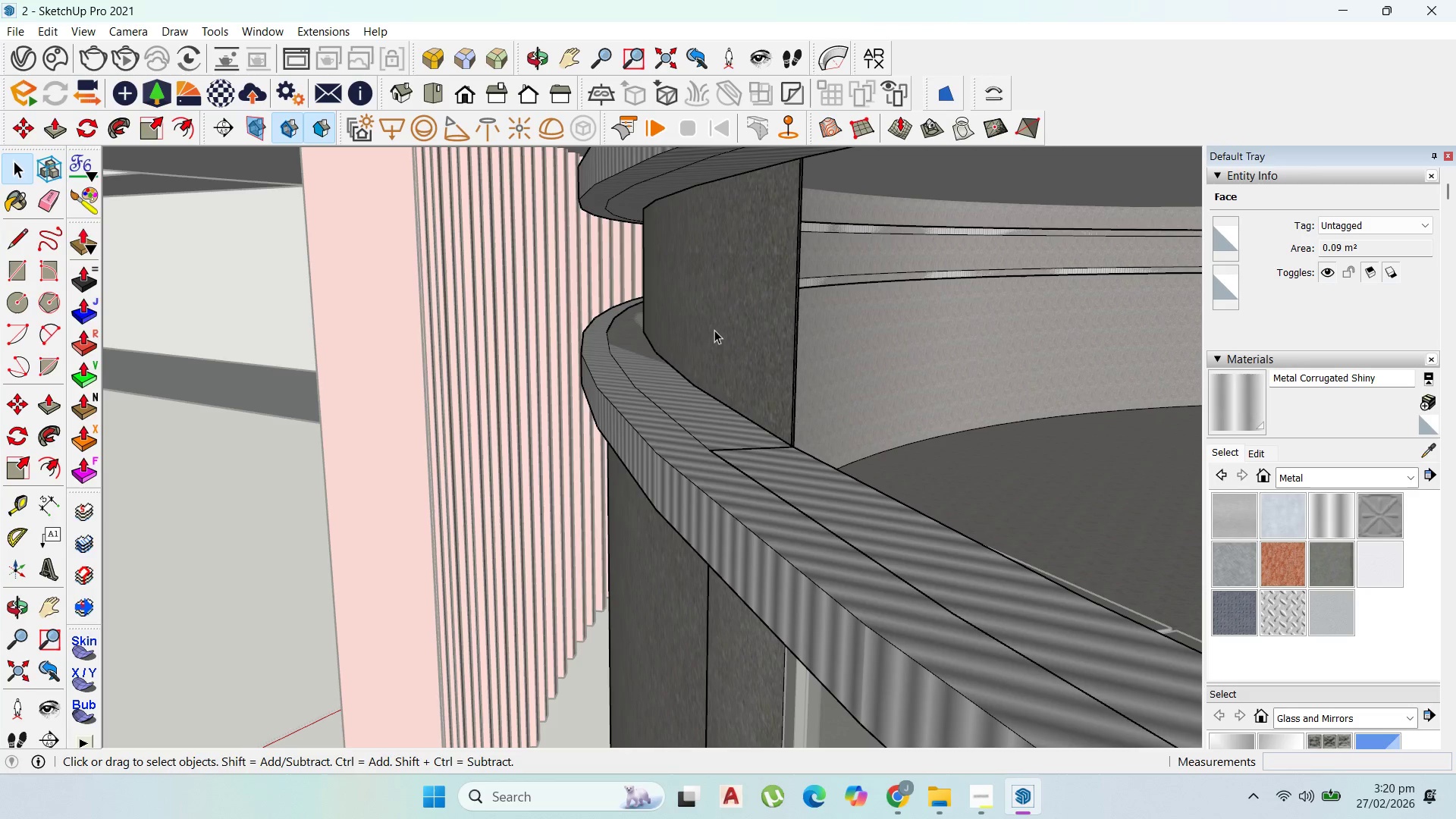 
key(Delete)
 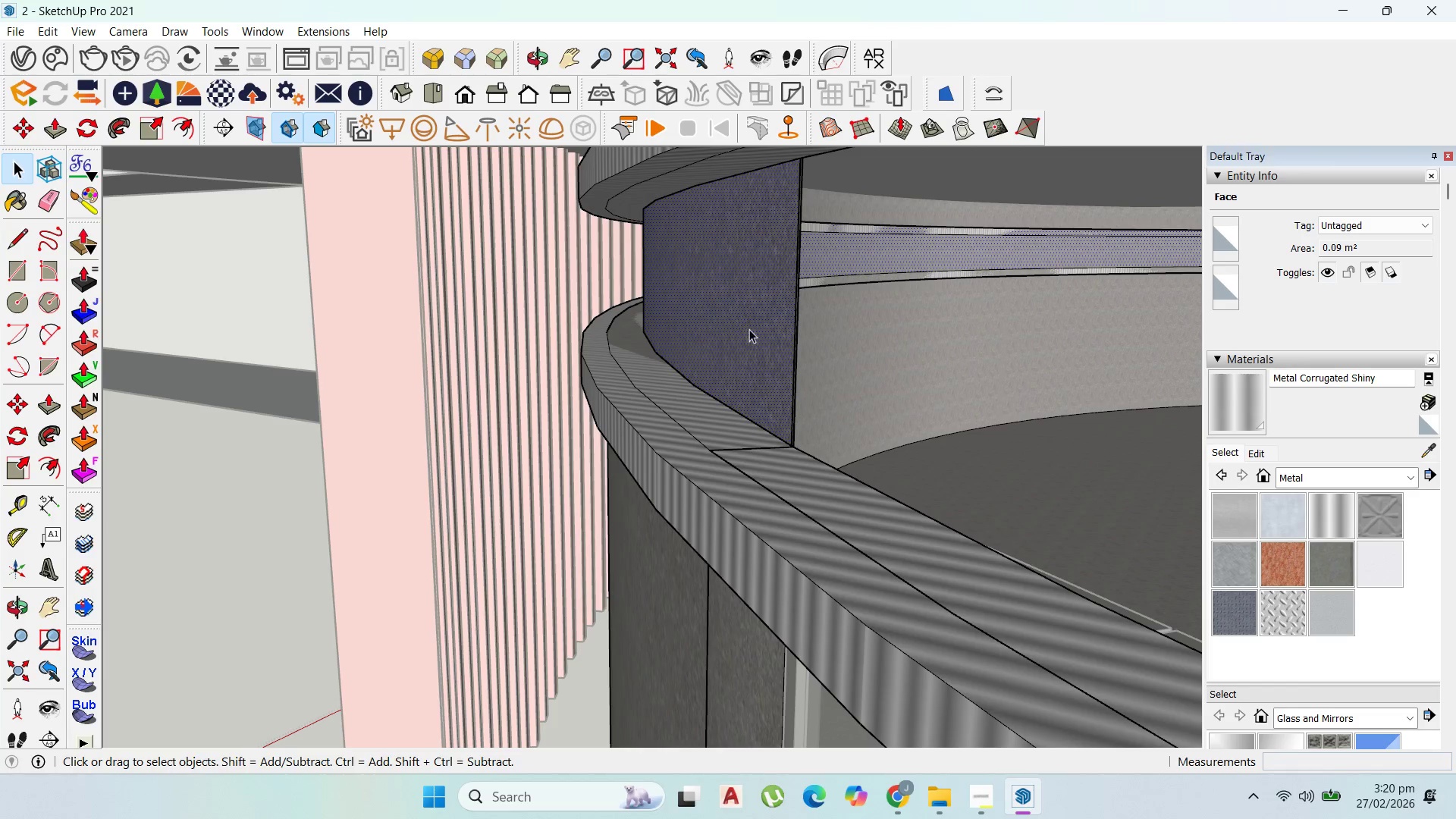 
scroll: coordinate [767, 350], scroll_direction: down, amount: 2.0
 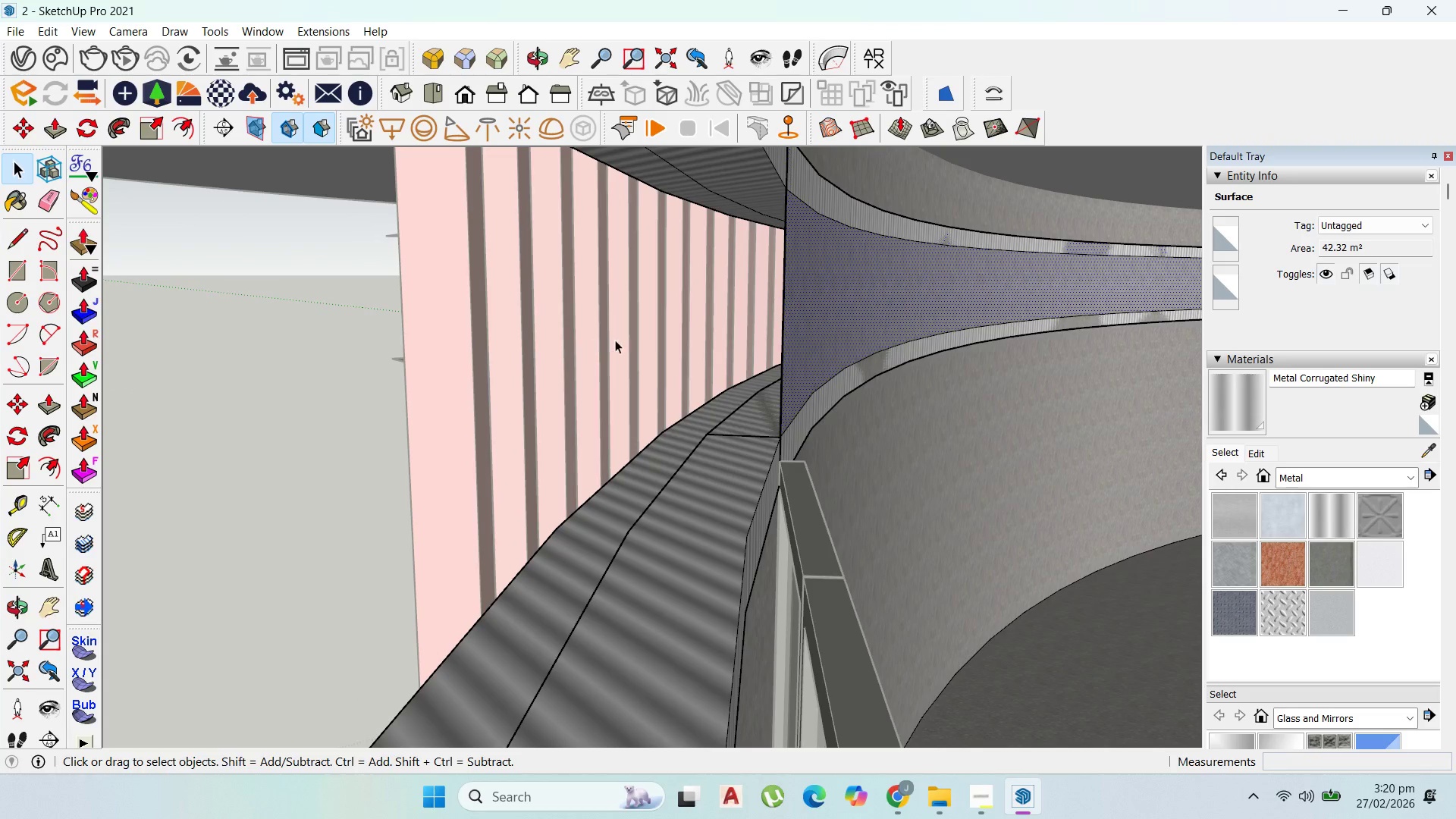 
key(Delete)
 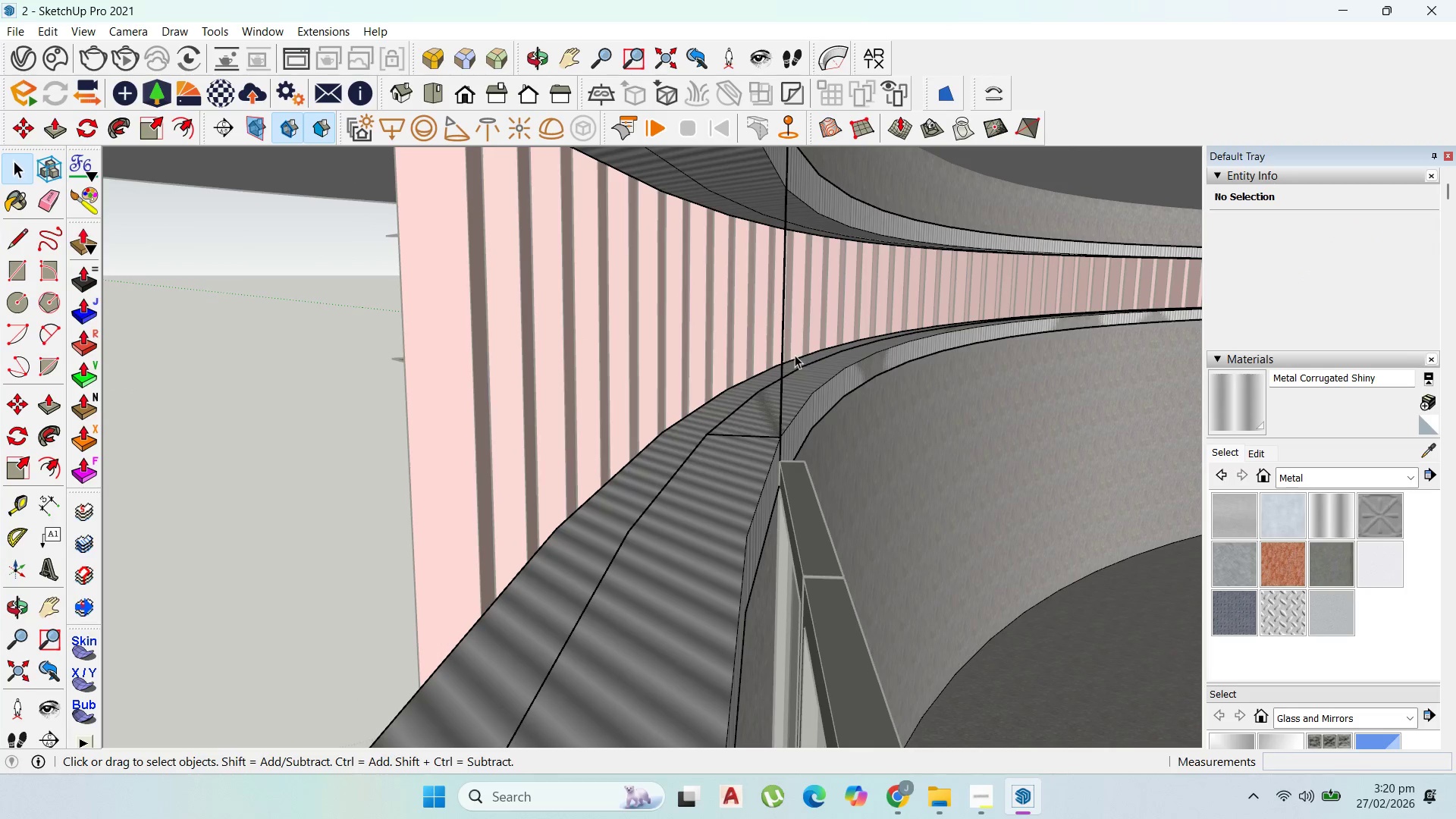 
left_click([784, 354])
 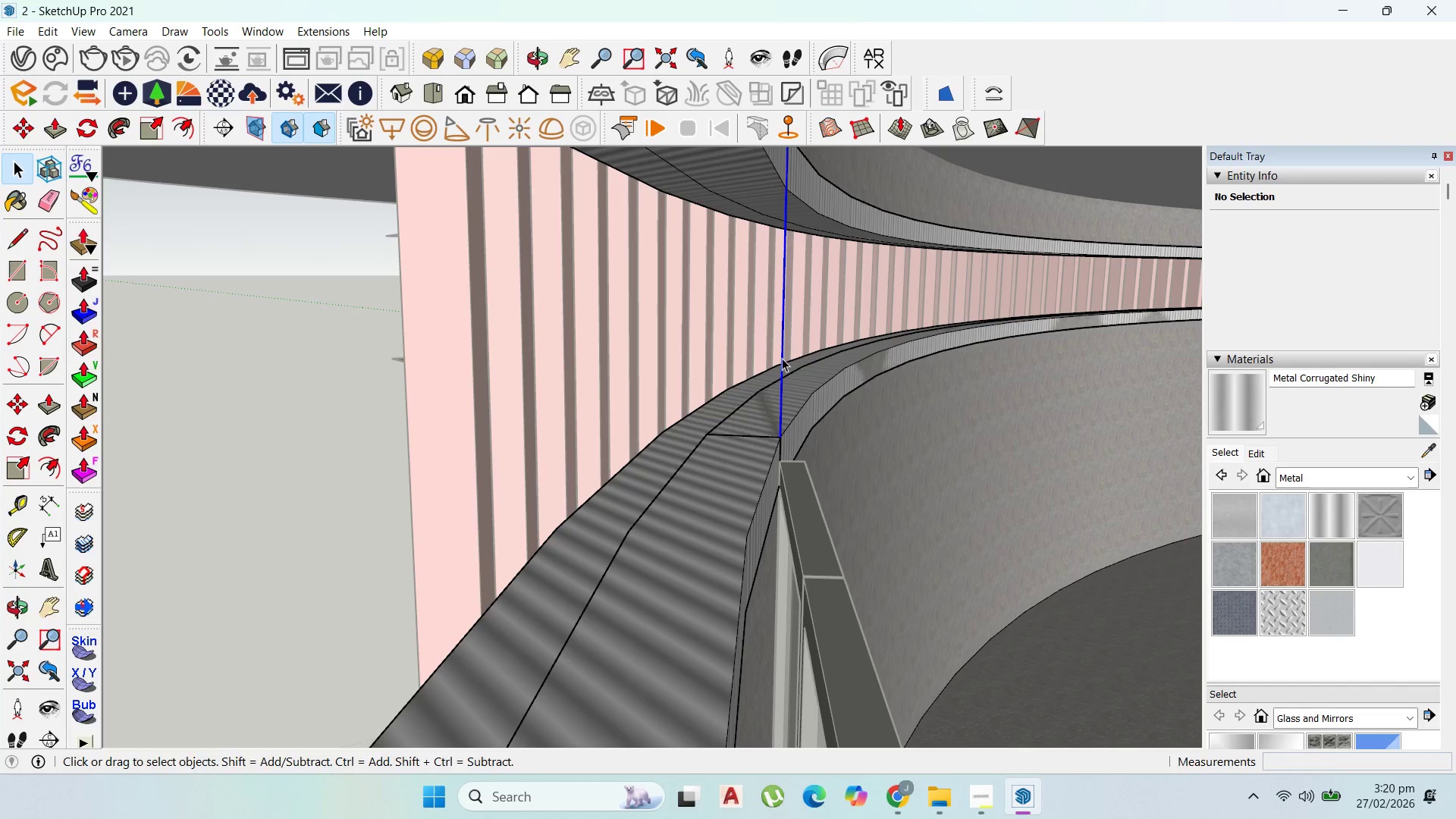 
key(Delete)
 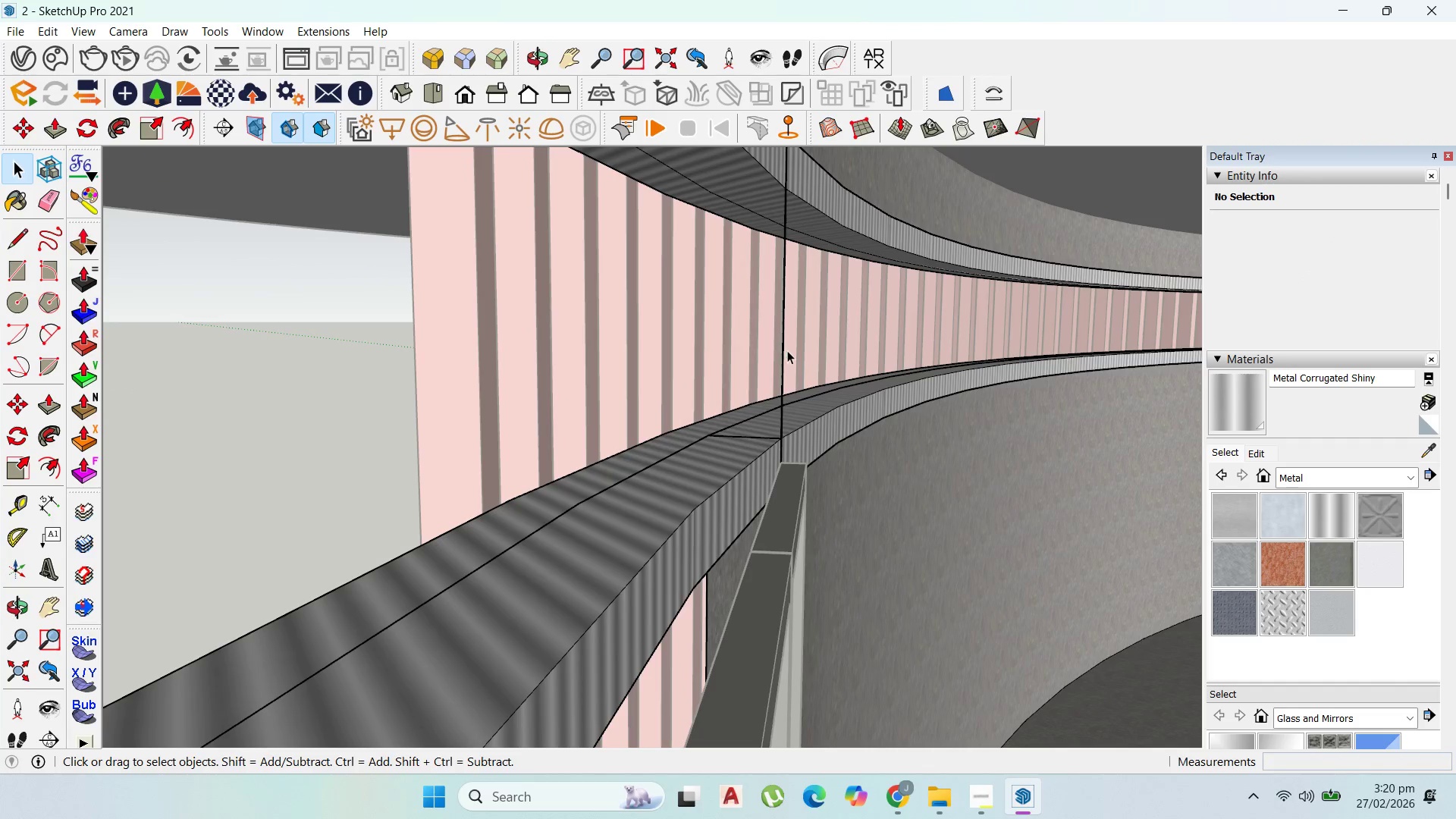 
double_click([783, 352])
 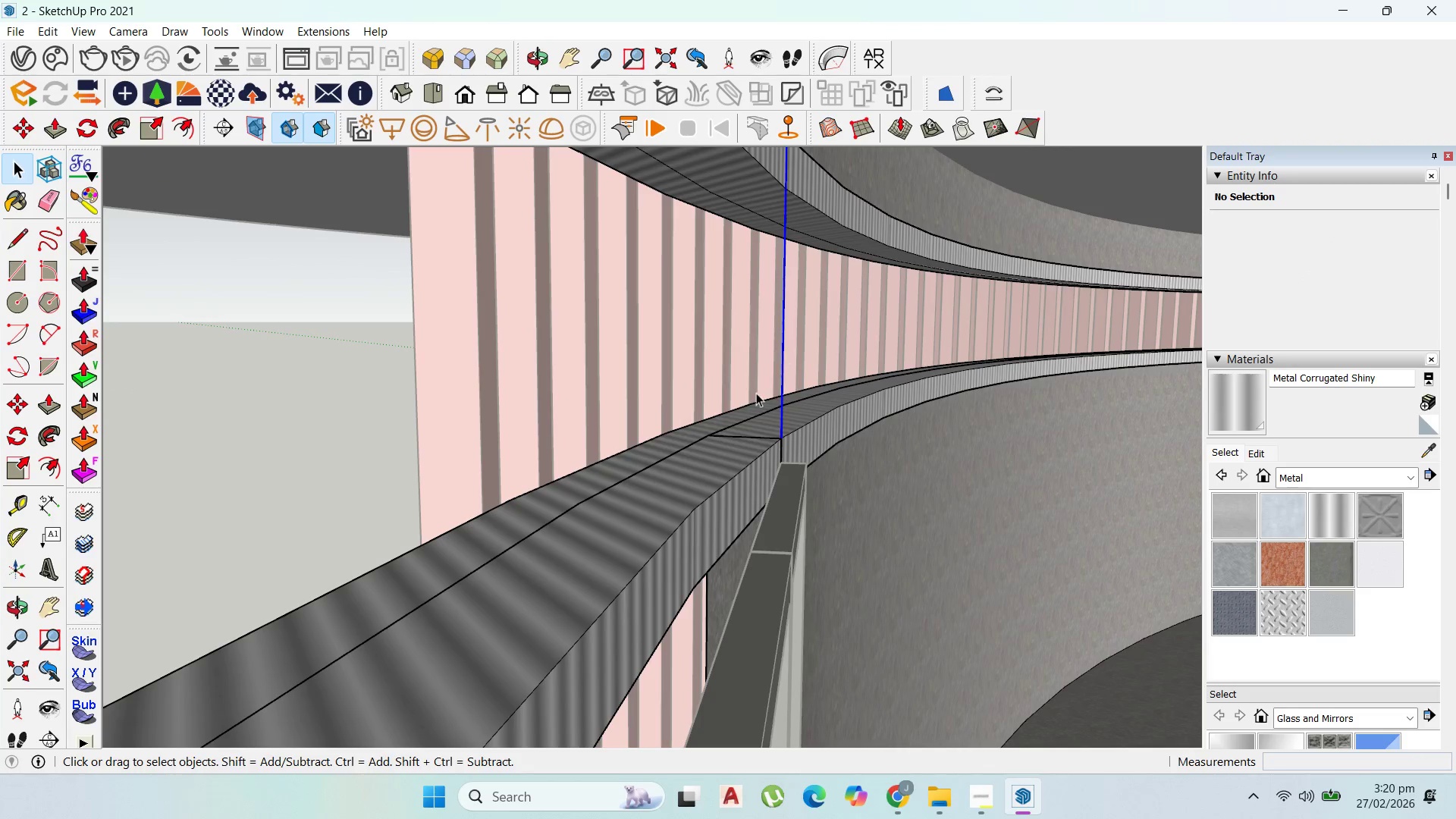 
key(Delete)
 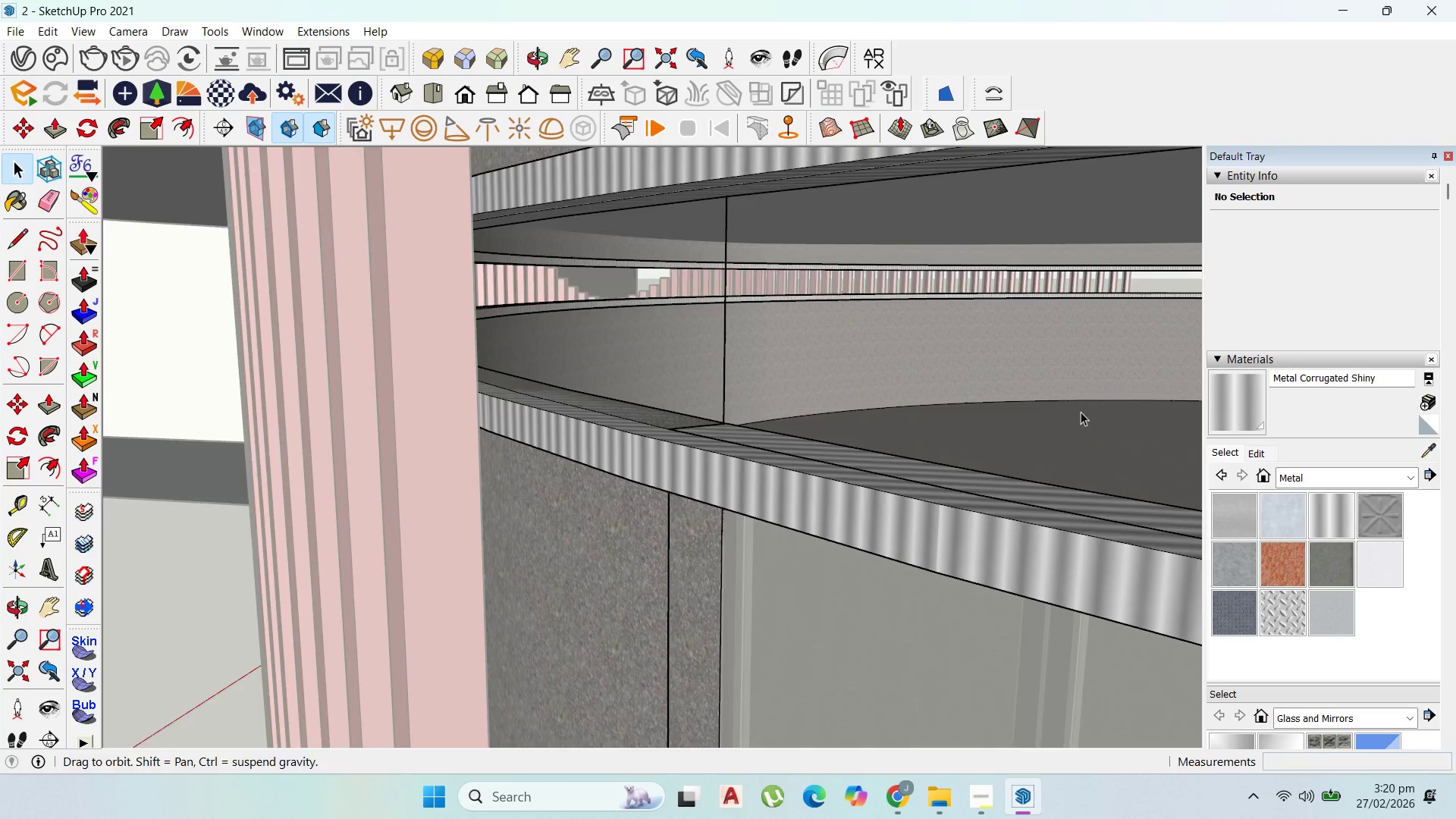 
scroll: coordinate [648, 375], scroll_direction: up, amount: 10.0
 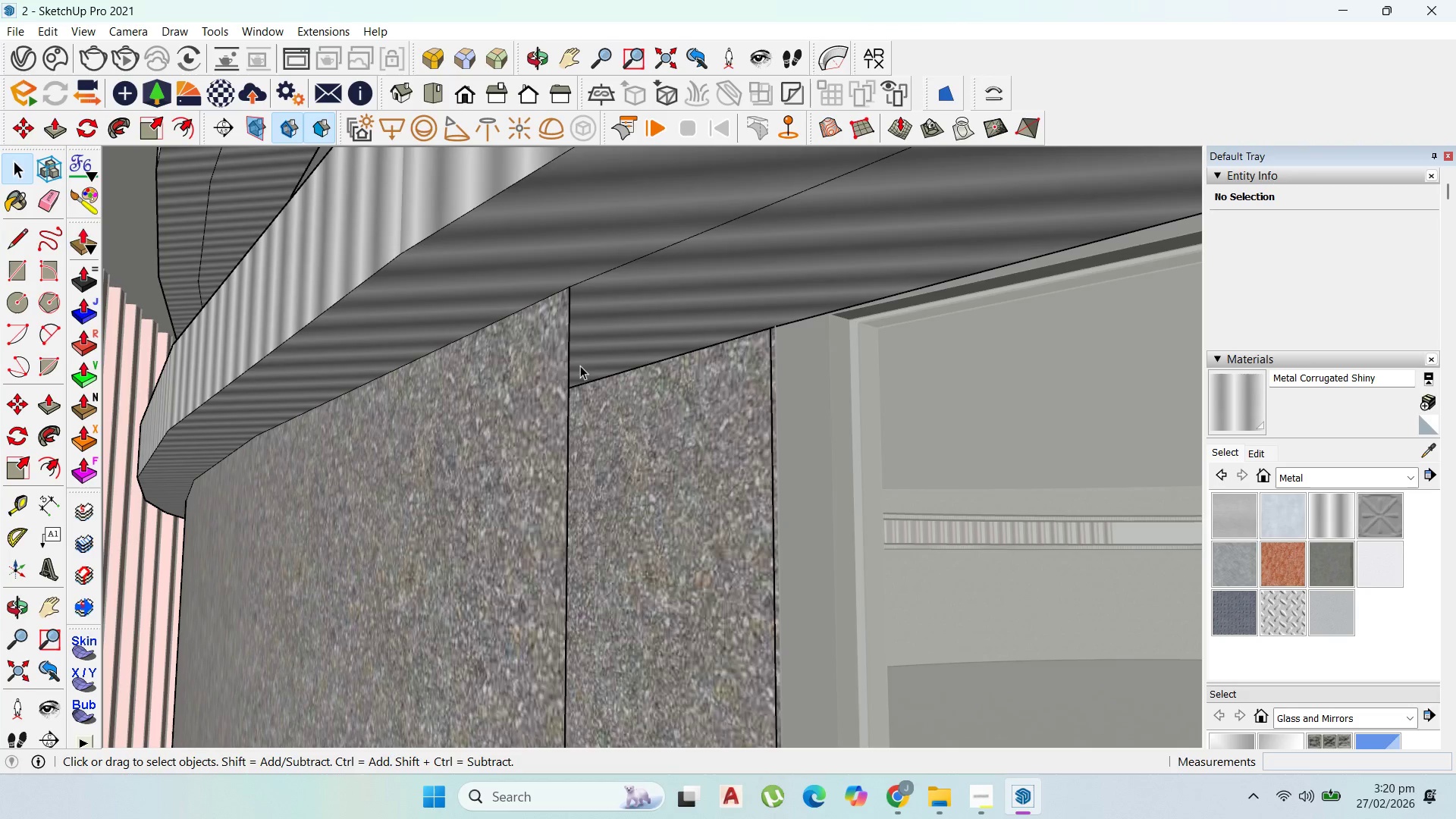 
left_click([546, 361])
 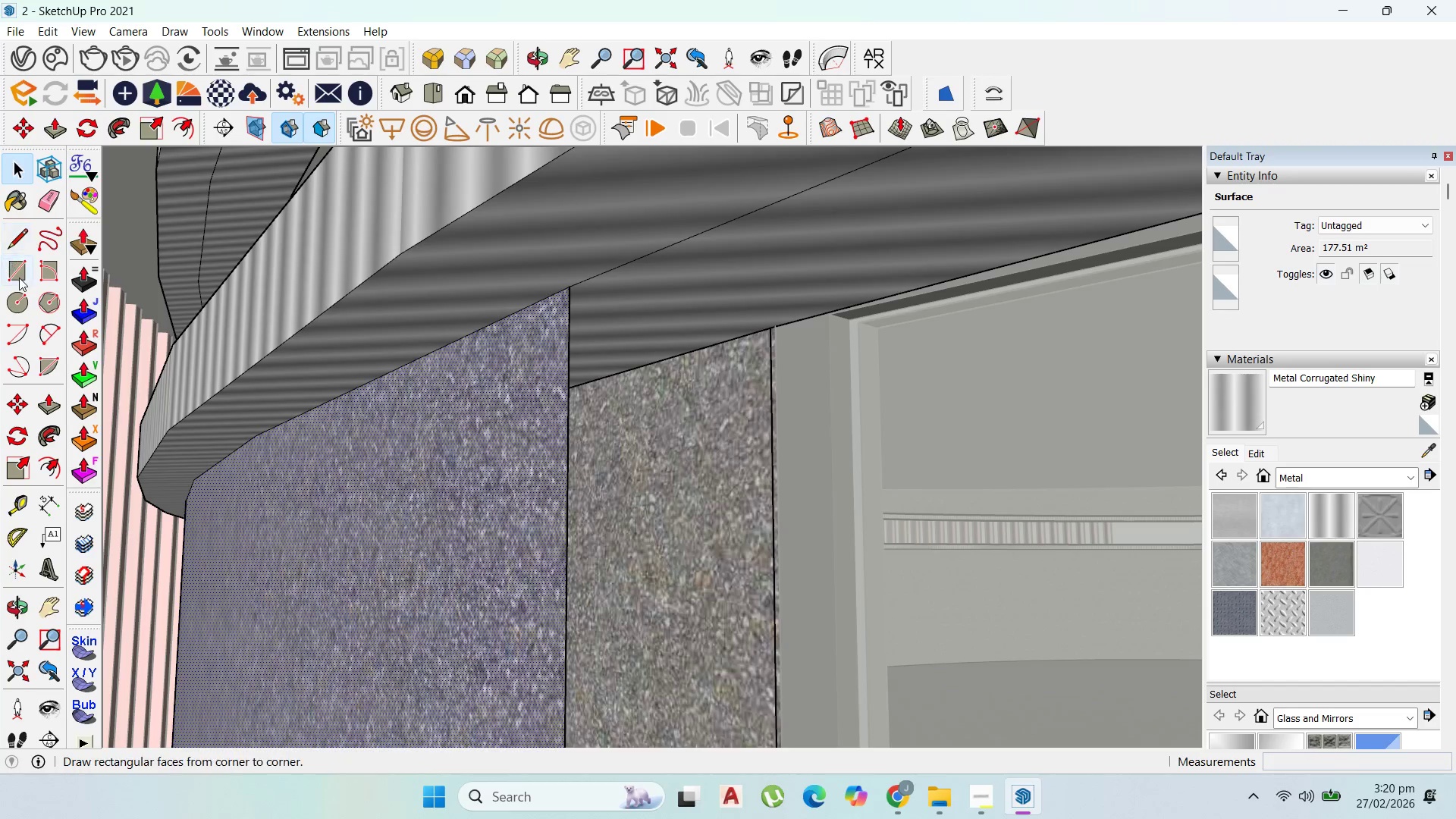 
left_click_drag(start_coordinate=[21, 239], to_coordinate=[26, 240])
 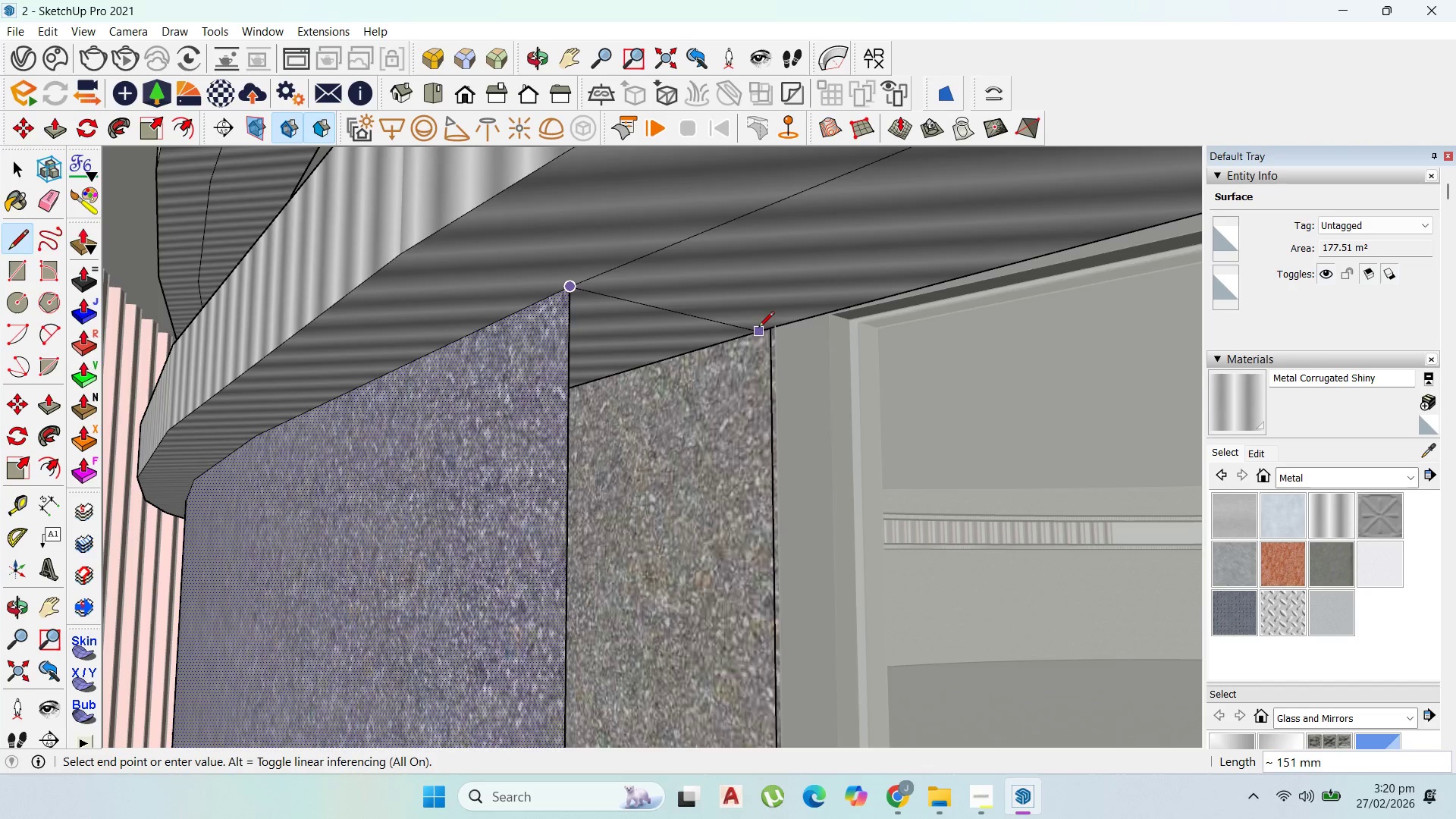 
scroll: coordinate [772, 335], scroll_direction: up, amount: 9.0
 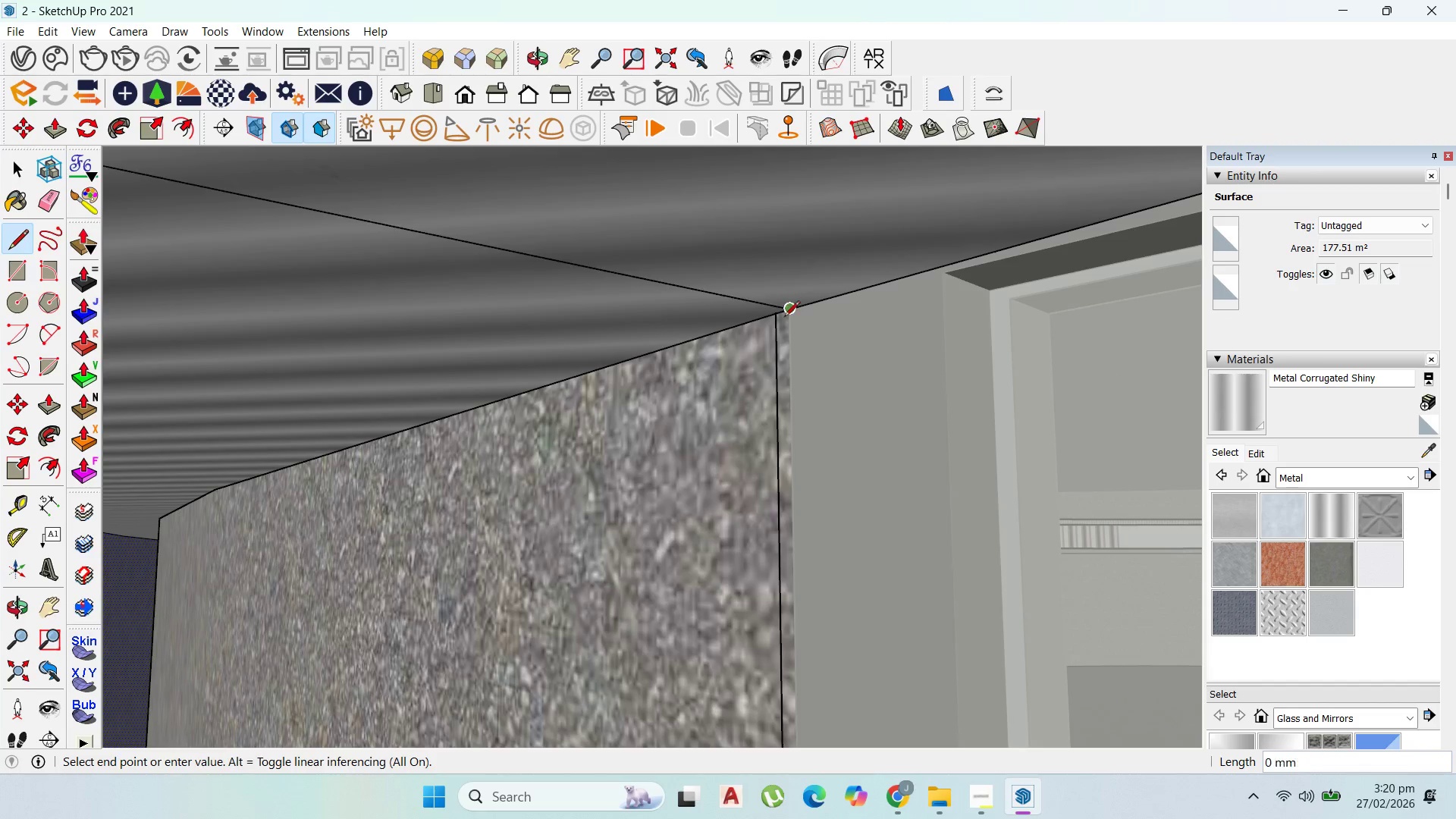 
key(Escape)
 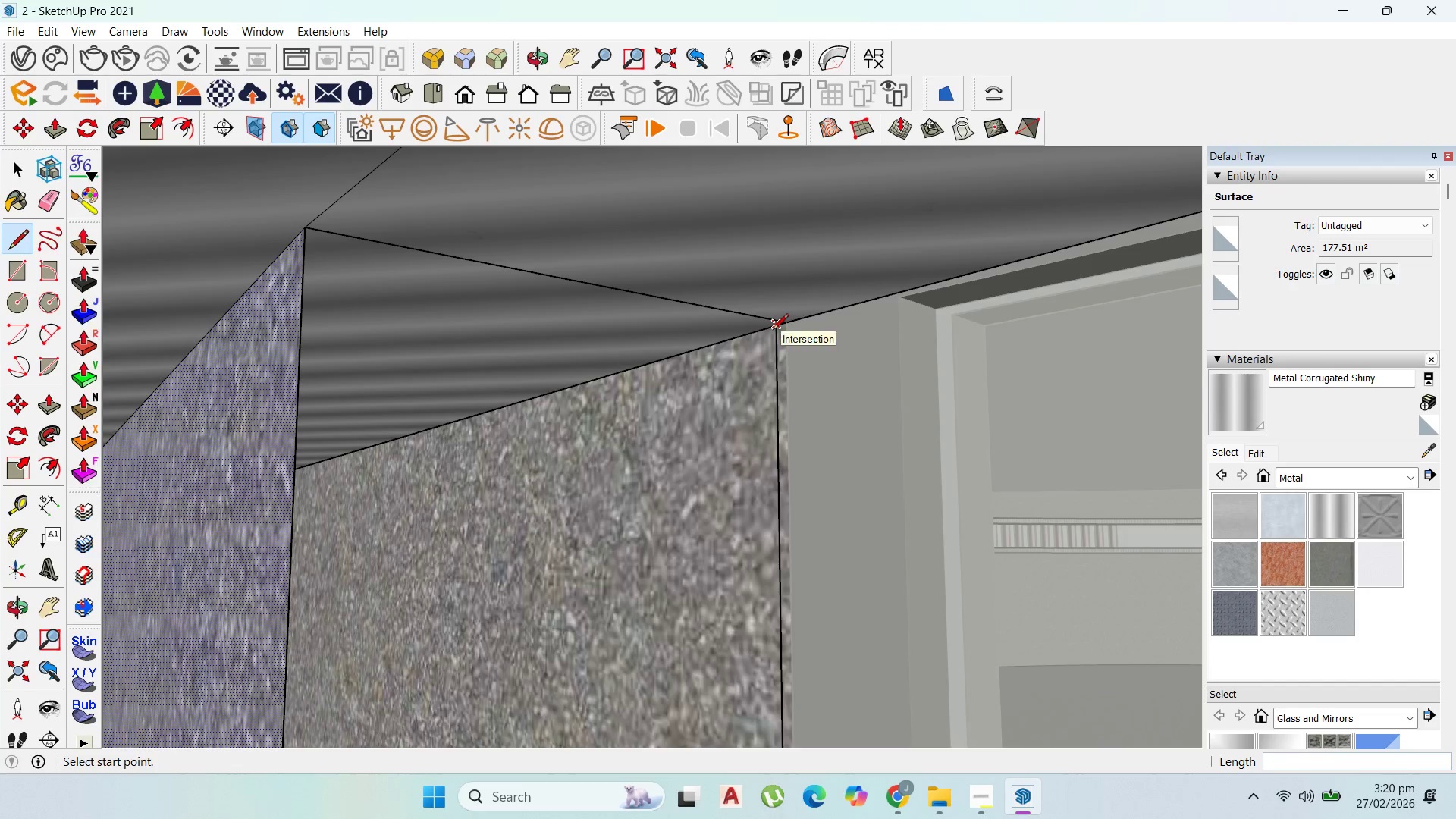 
scroll: coordinate [787, 328], scroll_direction: down, amount: 3.0
 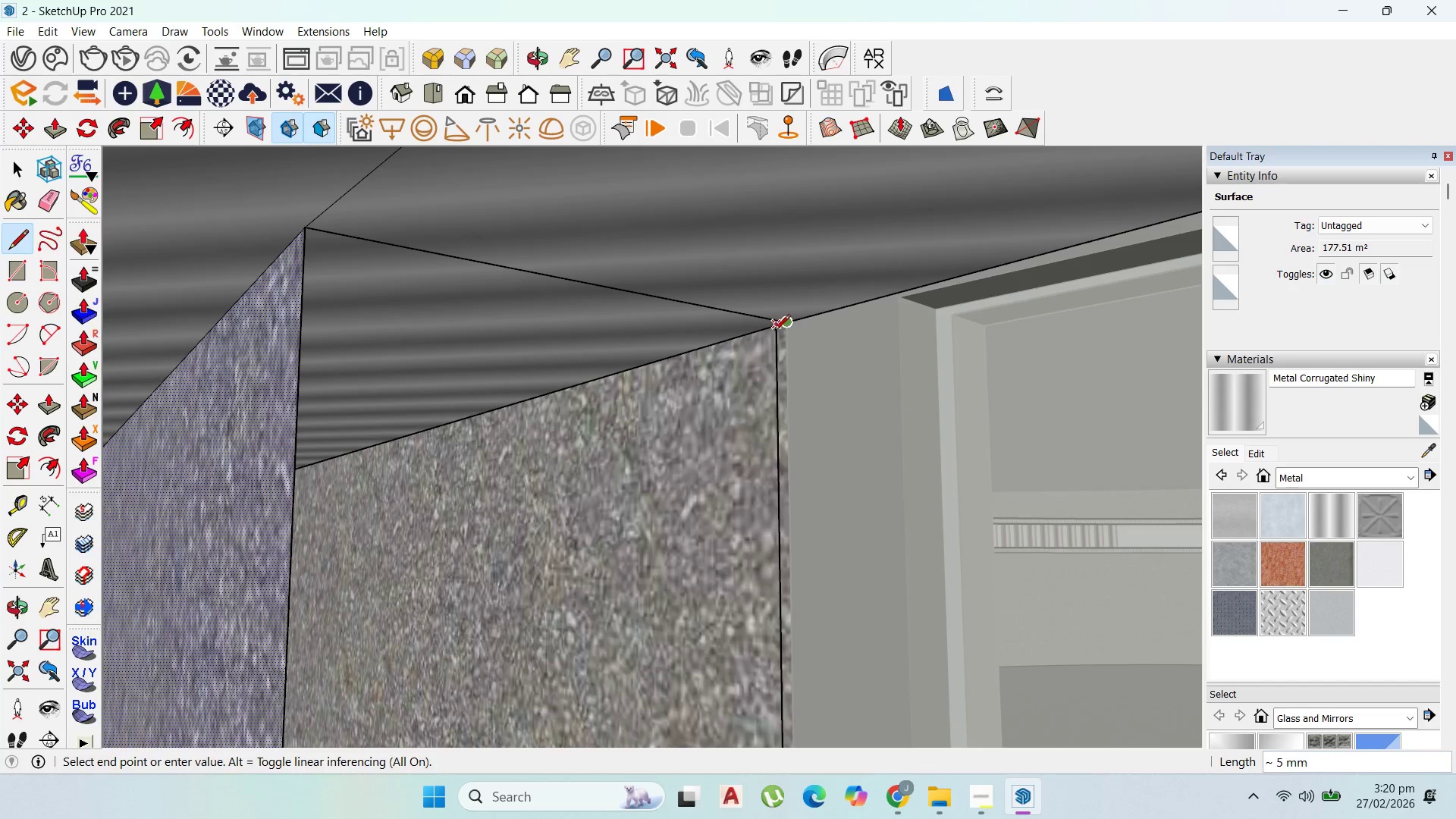 
left_click([773, 331])
 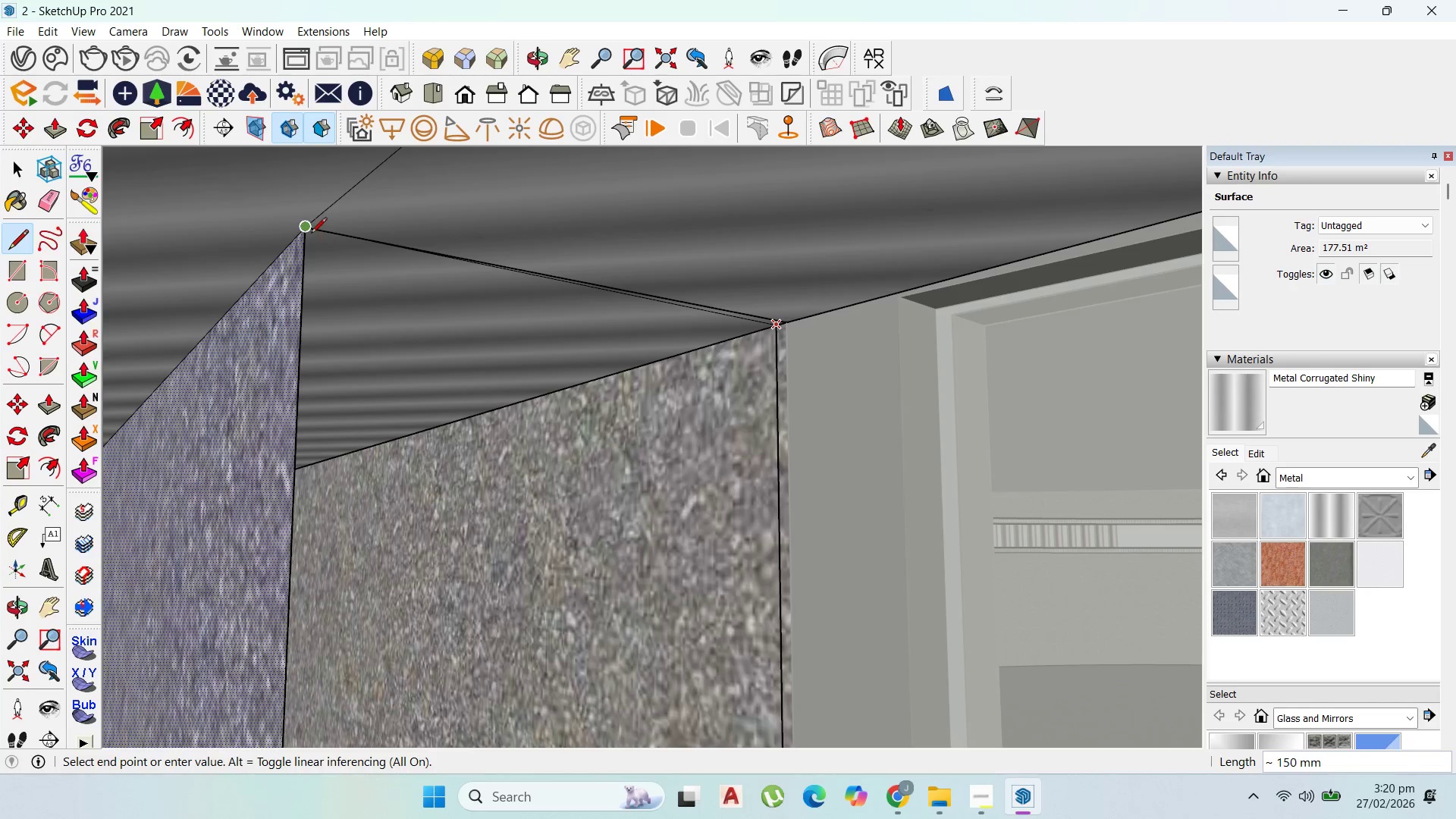 
left_click([308, 233])
 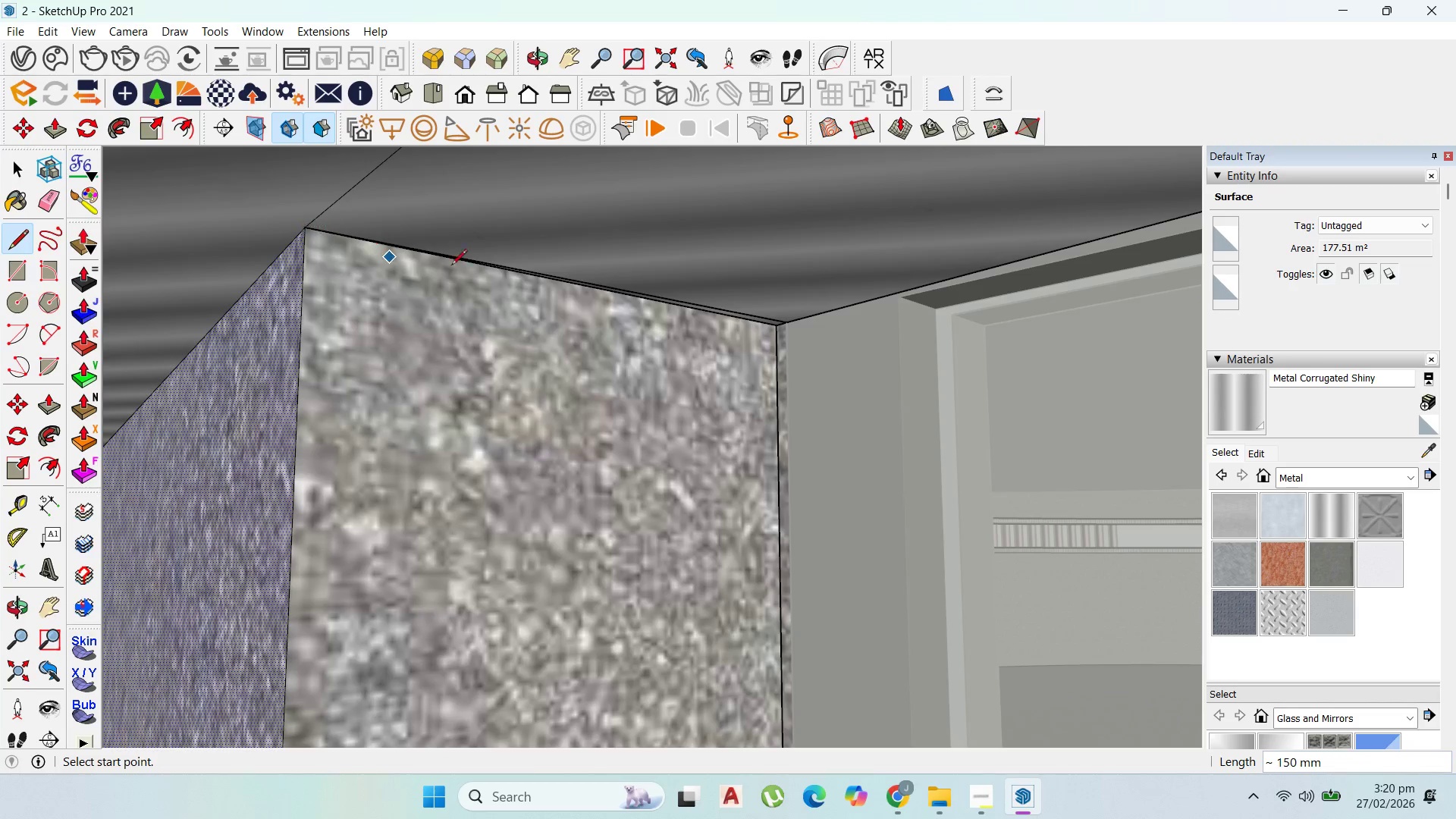 
scroll: coordinate [631, 428], scroll_direction: down, amount: 45.0
 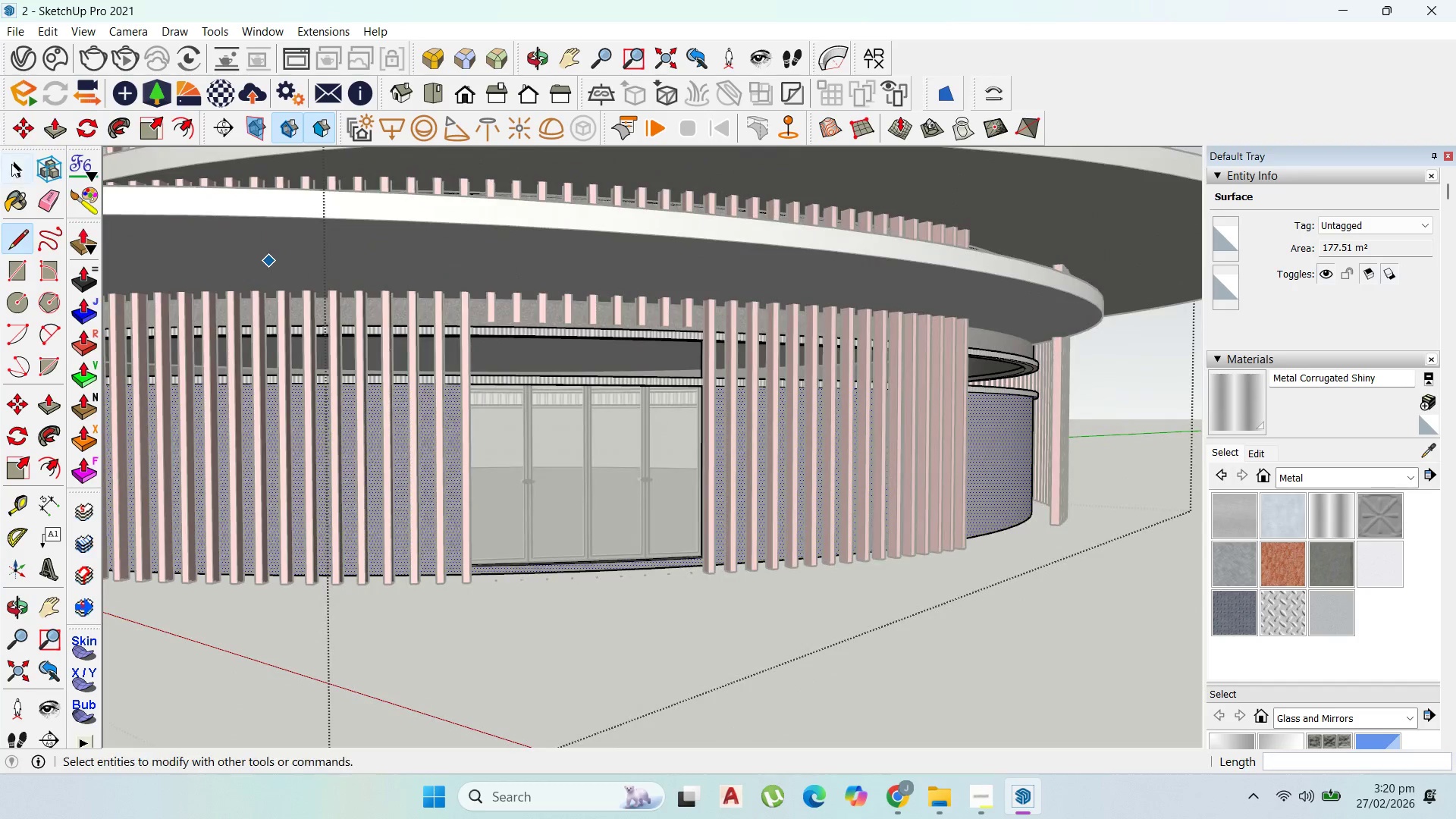 
key(Escape)
 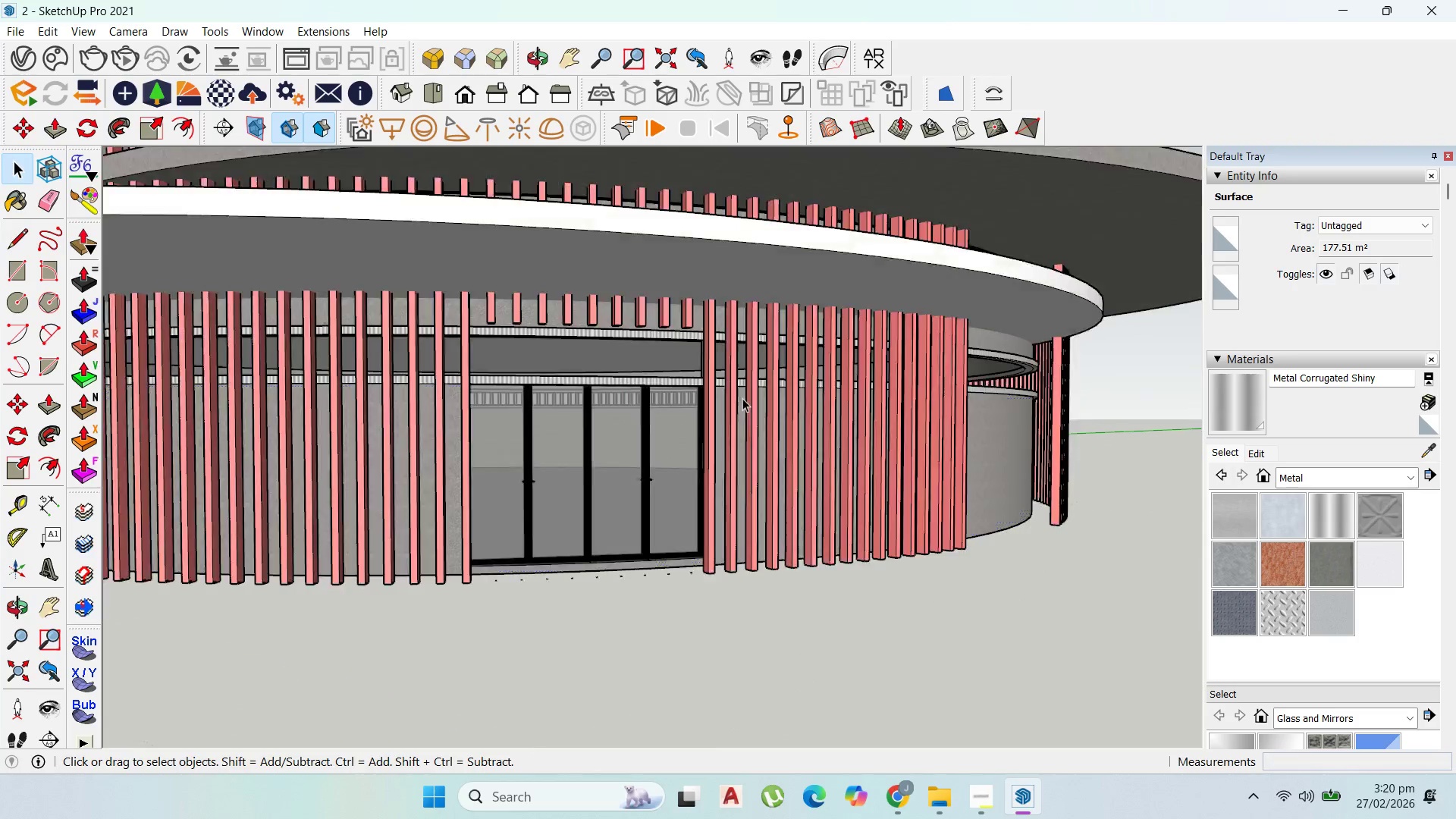 
scroll: coordinate [744, 398], scroll_direction: down, amount: 3.0
 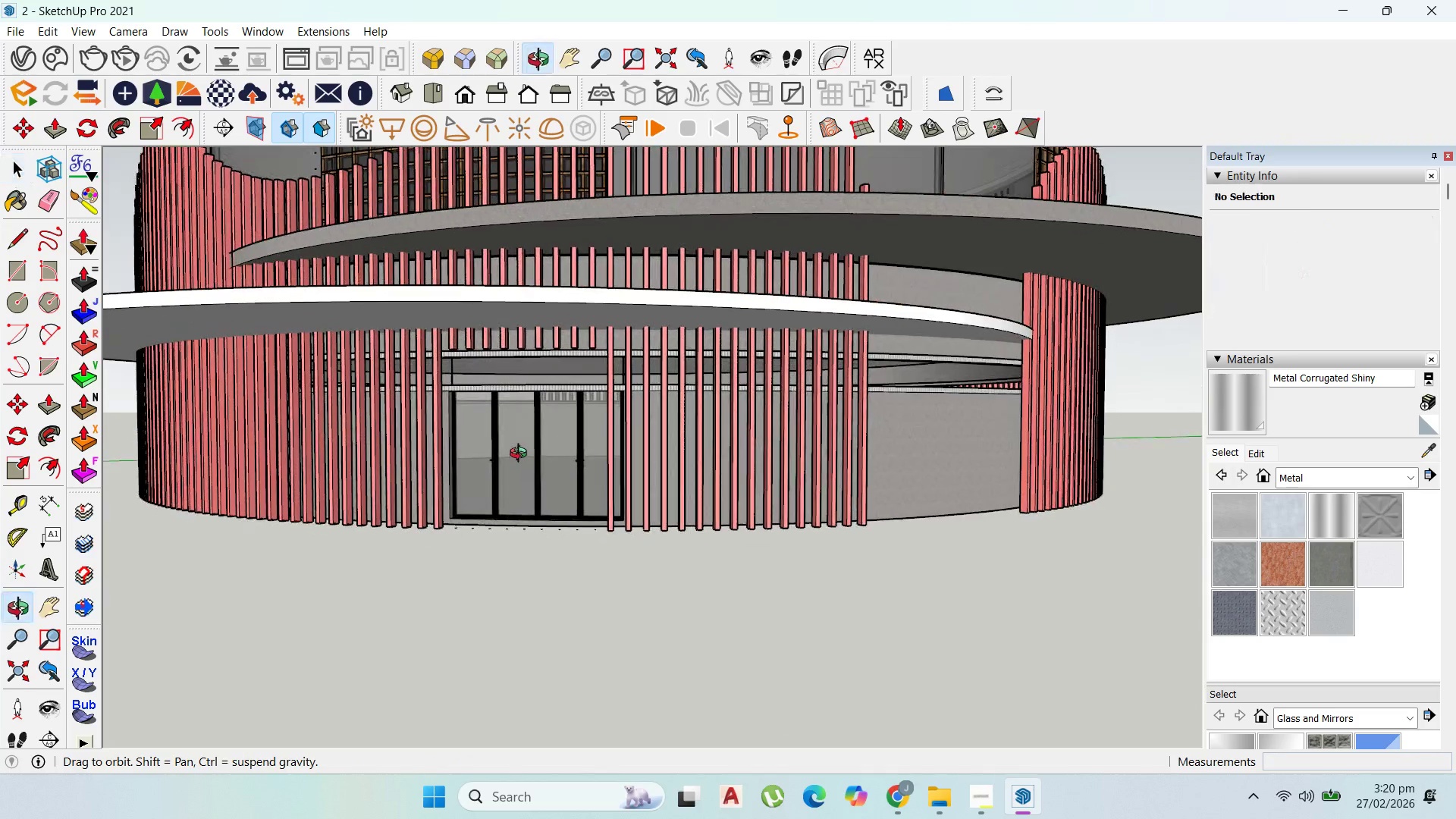 
scroll: coordinate [456, 533], scroll_direction: up, amount: 9.0
 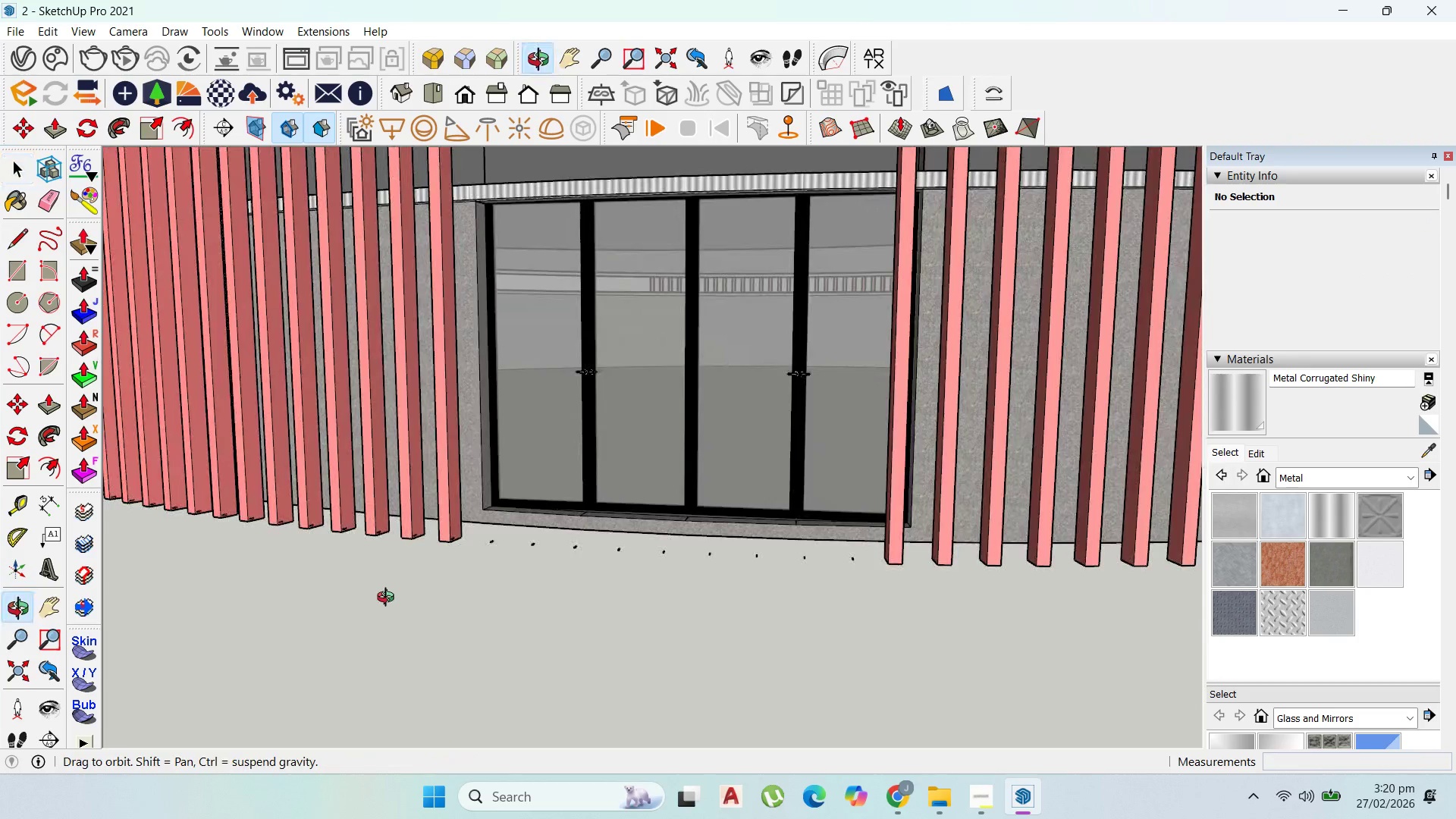 
scroll: coordinate [461, 447], scroll_direction: down, amount: 5.0
 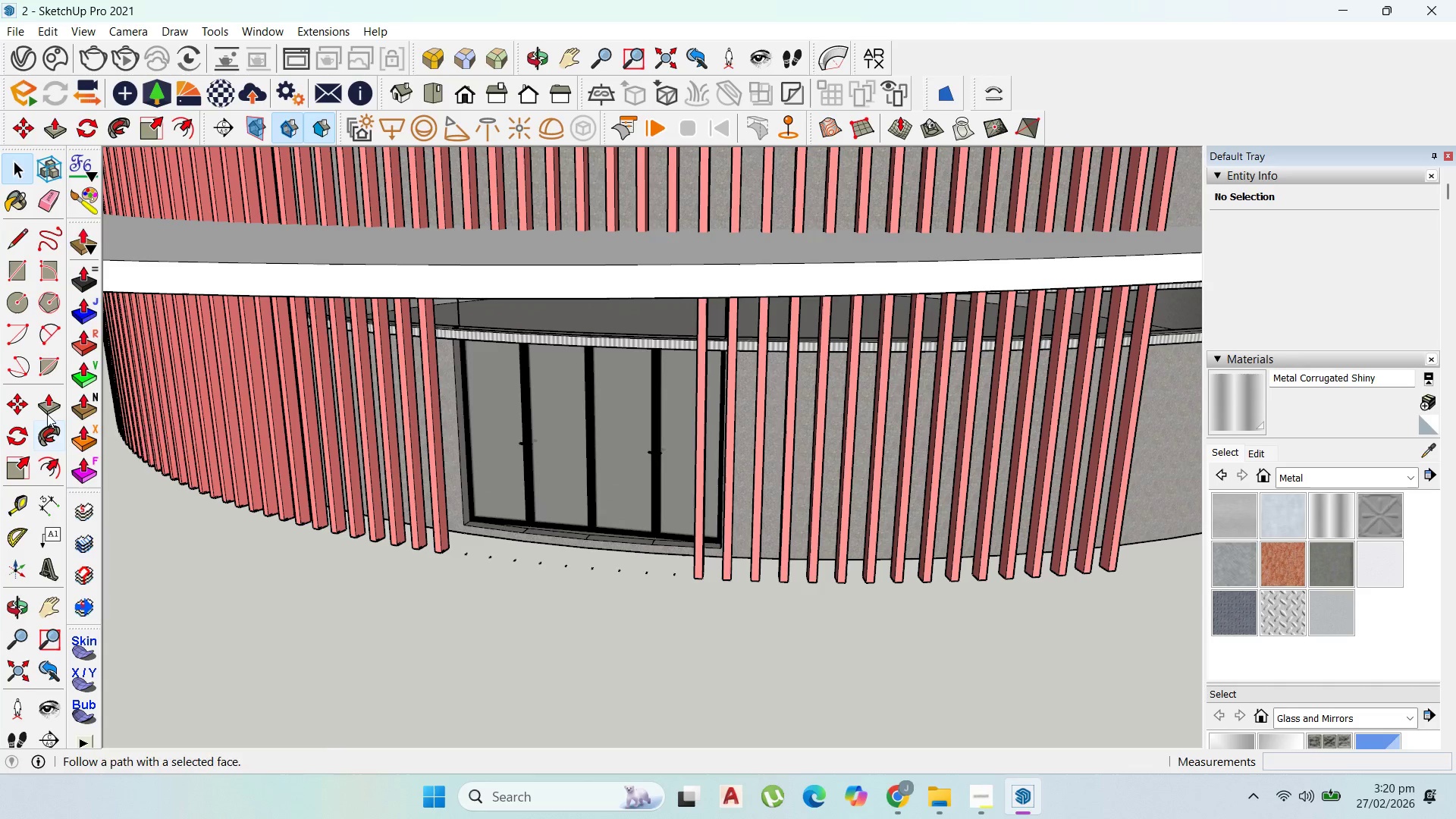 
left_click([24, 308])
 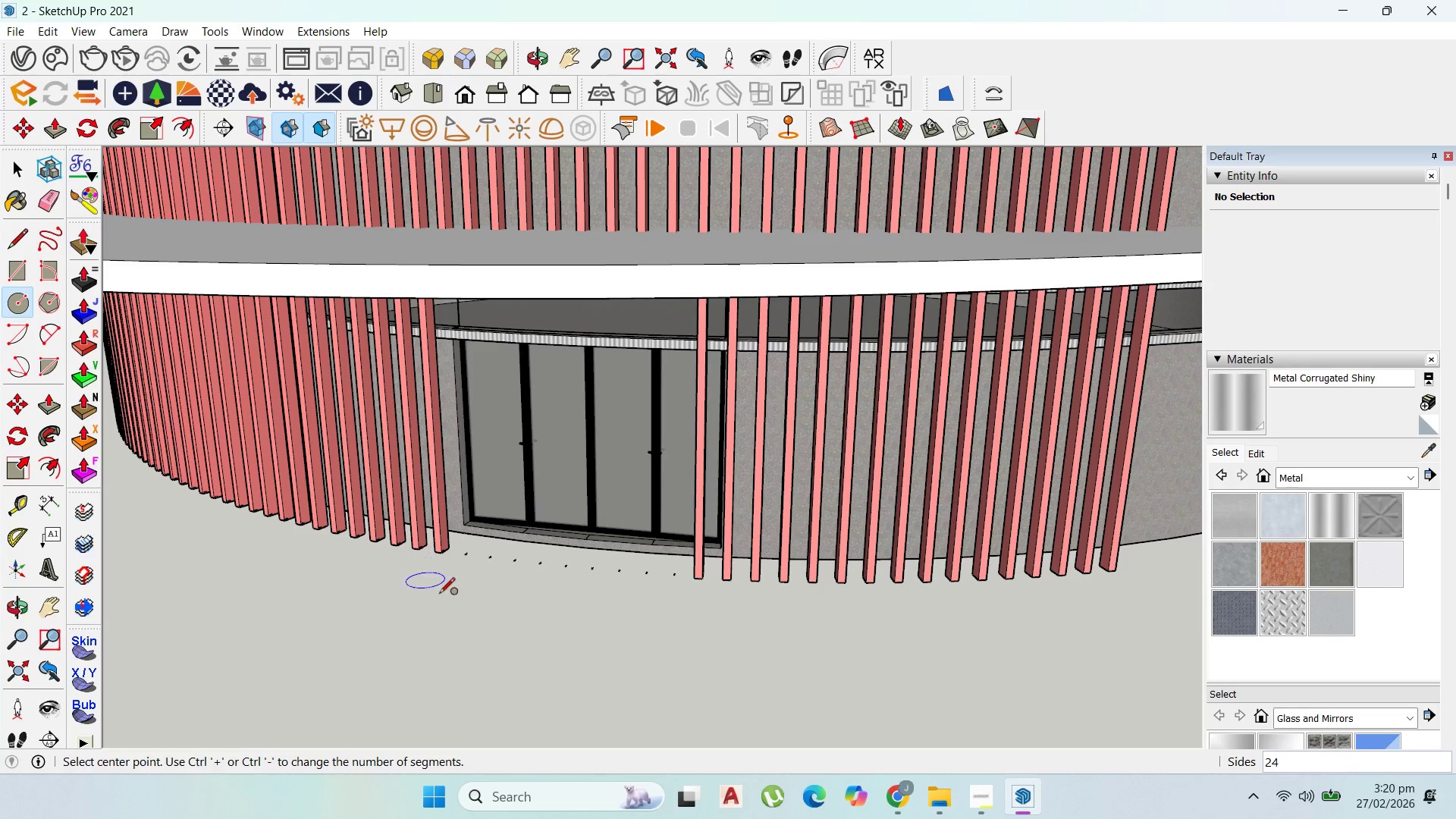 
left_click([475, 609])
 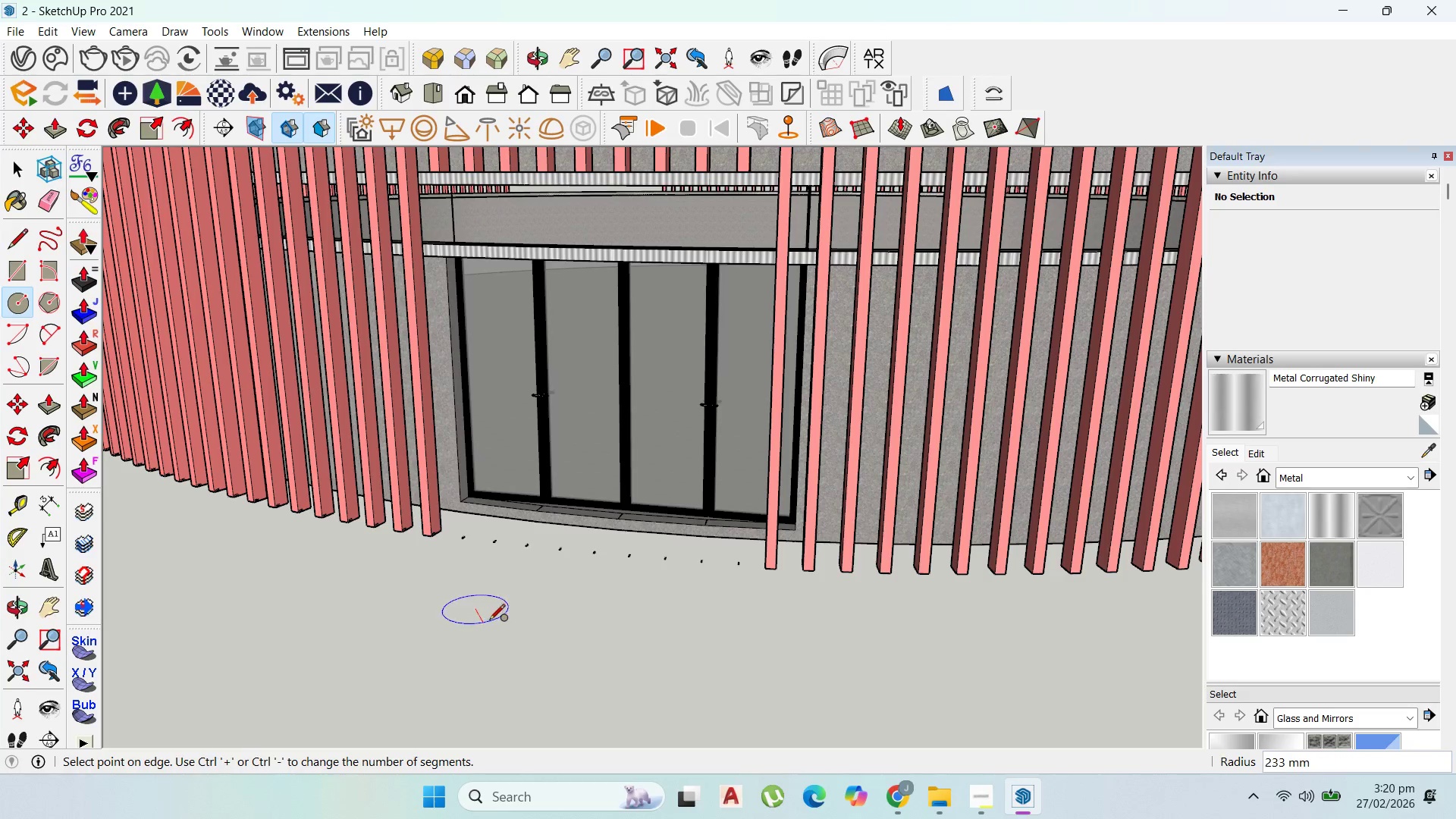 
scroll: coordinate [499, 624], scroll_direction: up, amount: 18.0
 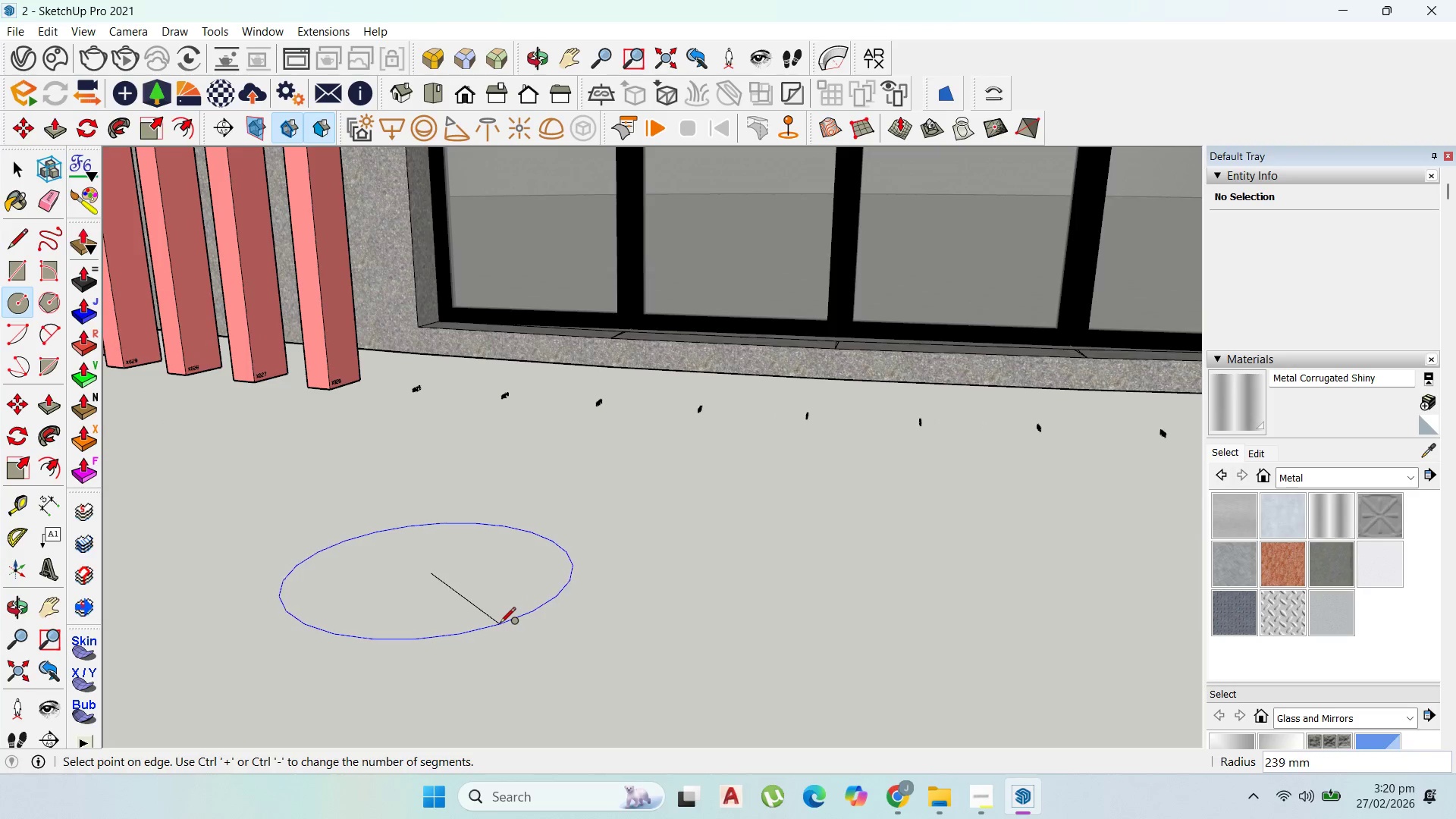 
key(Escape)
 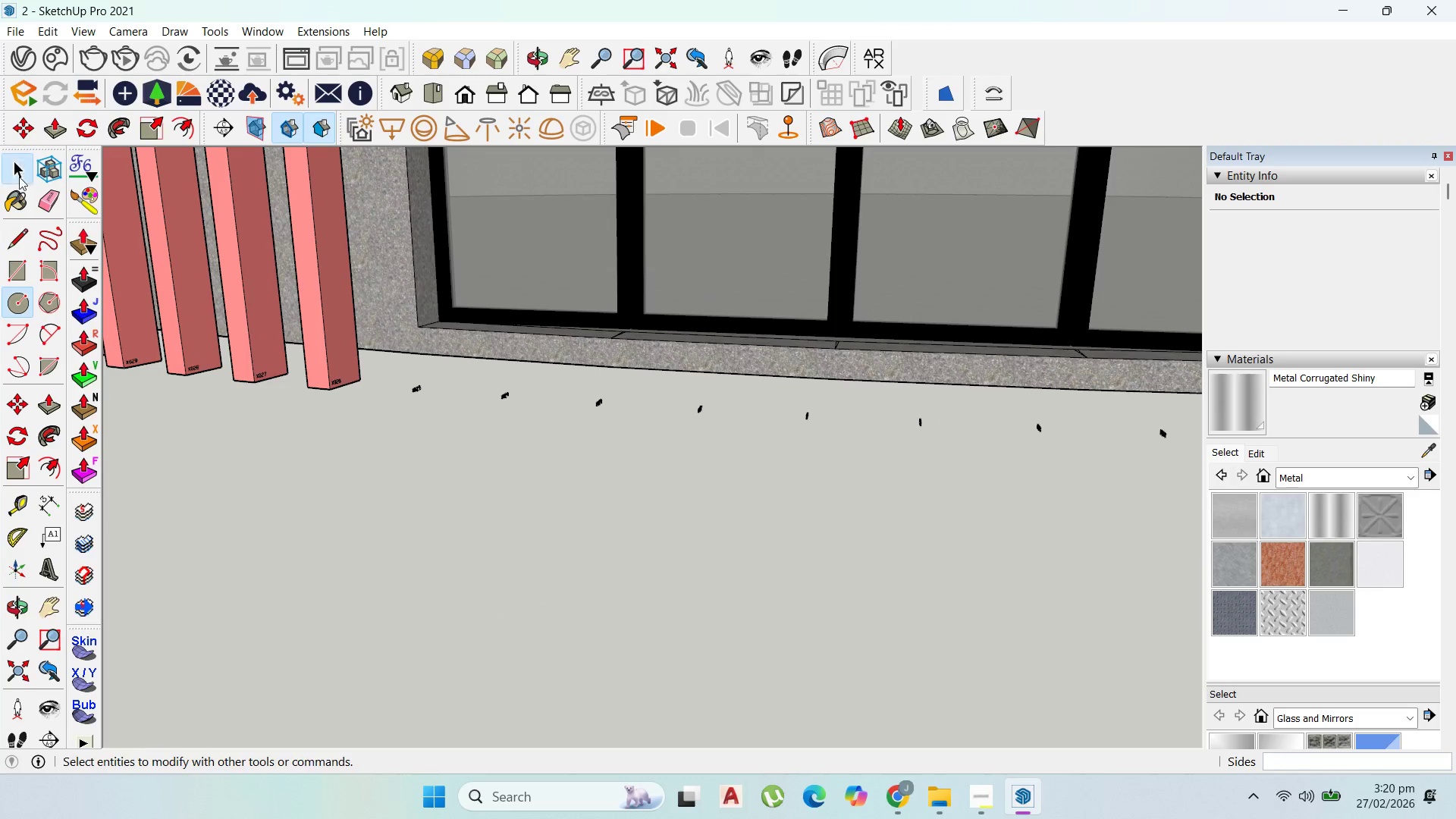 
left_click([23, 303])
 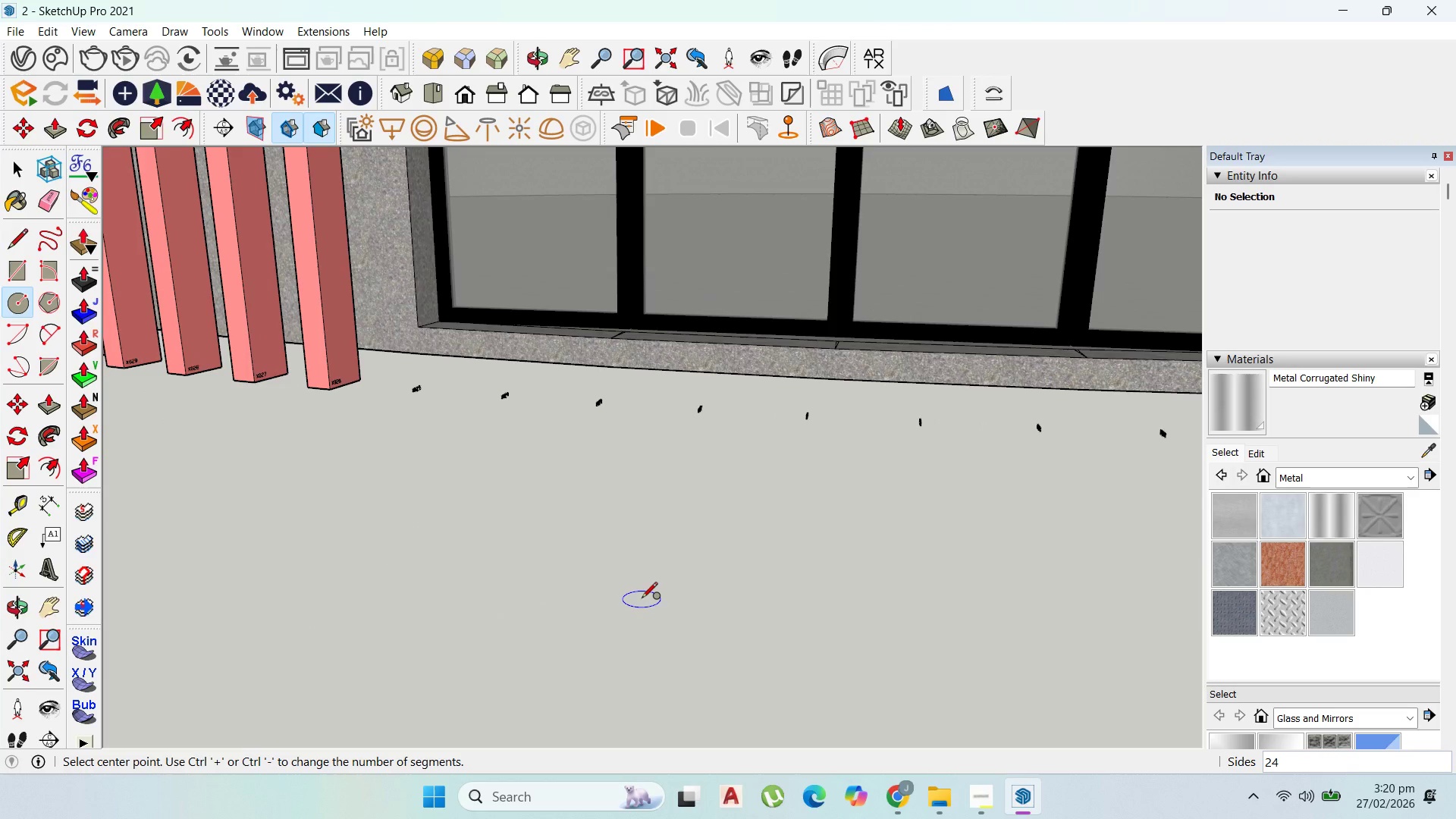 
type(50)
 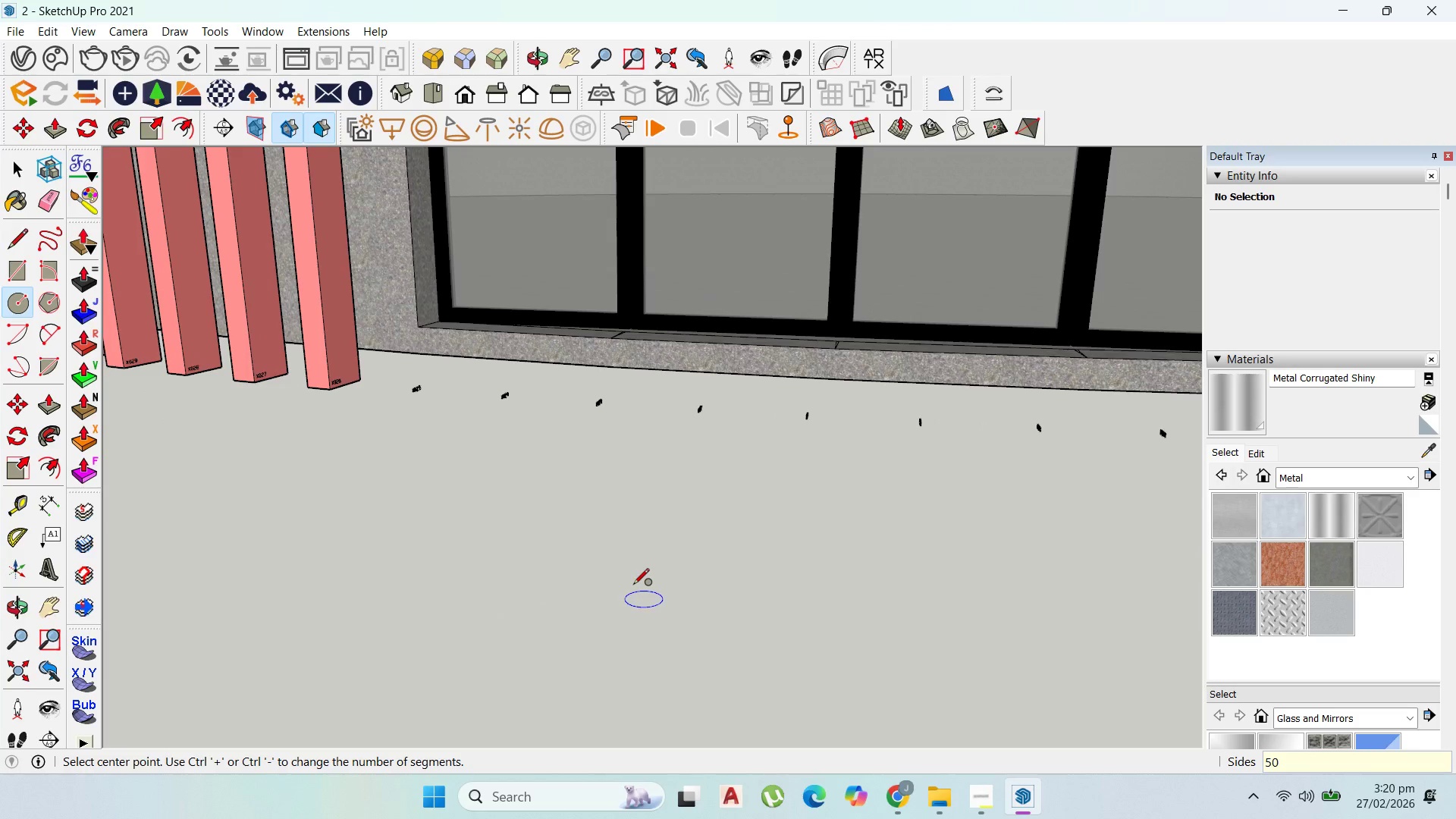 
left_click([632, 585])
 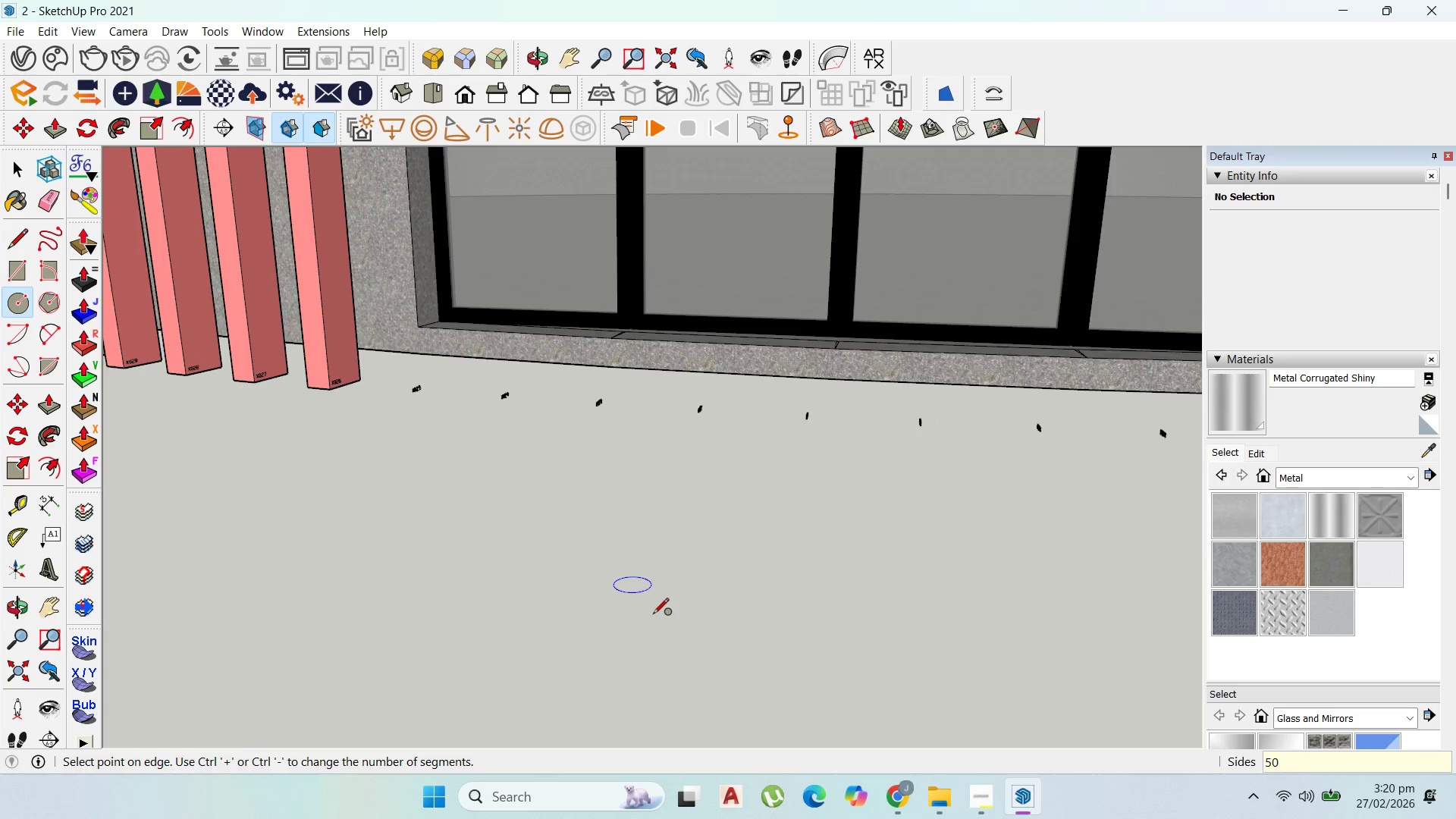 
scroll: coordinate [655, 600], scroll_direction: up, amount: 2.0
 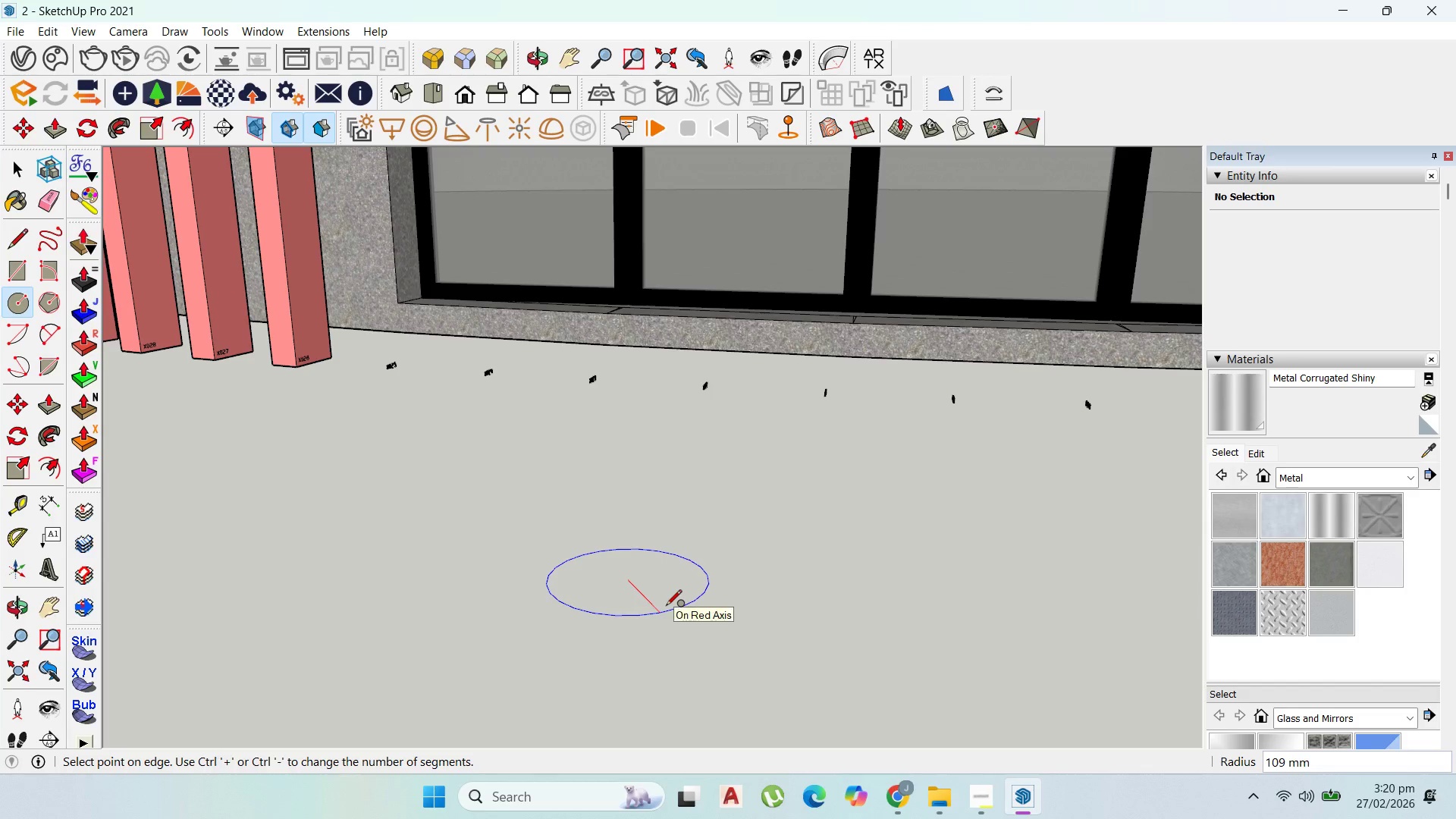 
key(Escape)
 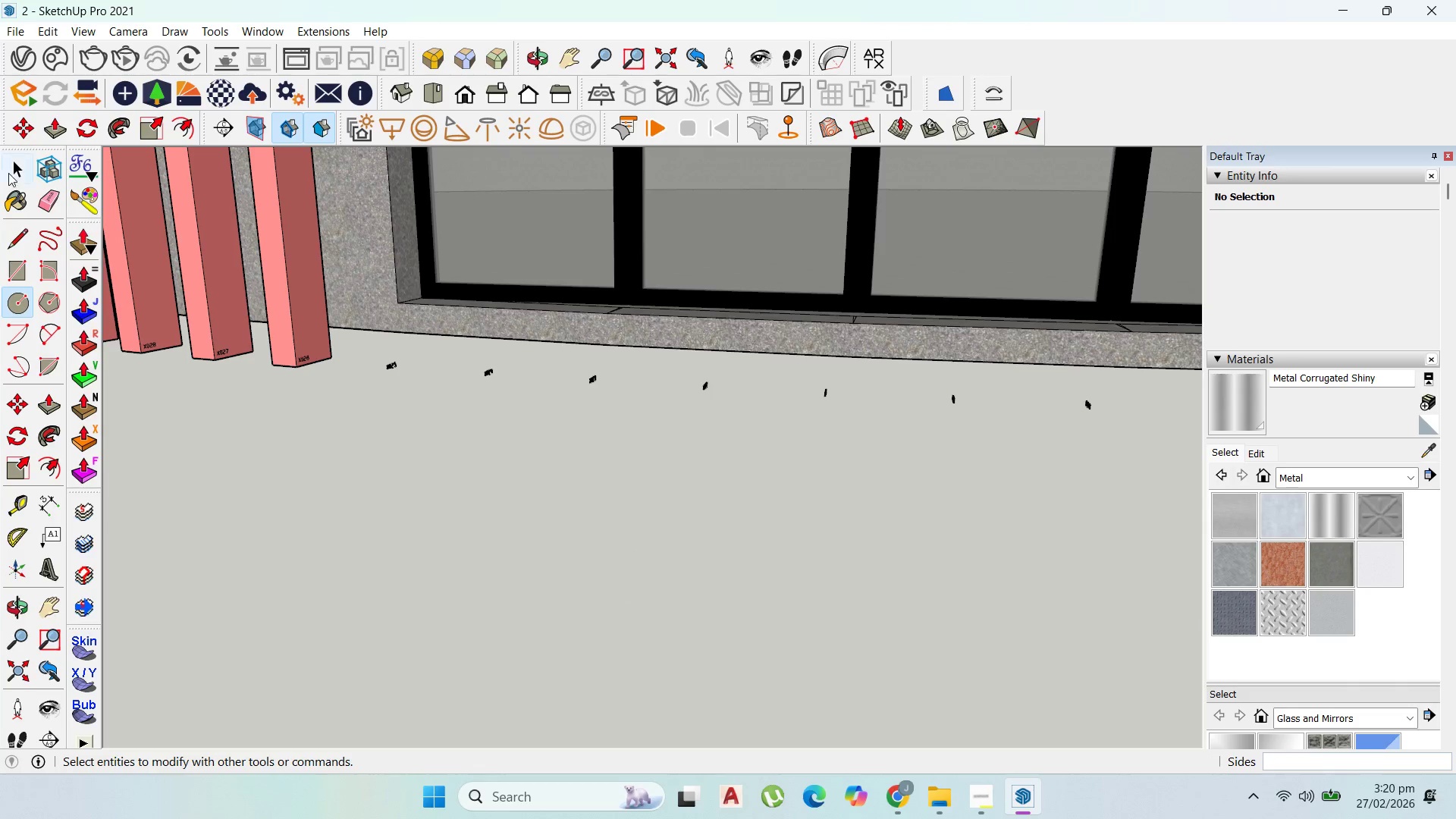 
left_click([15, 168])
 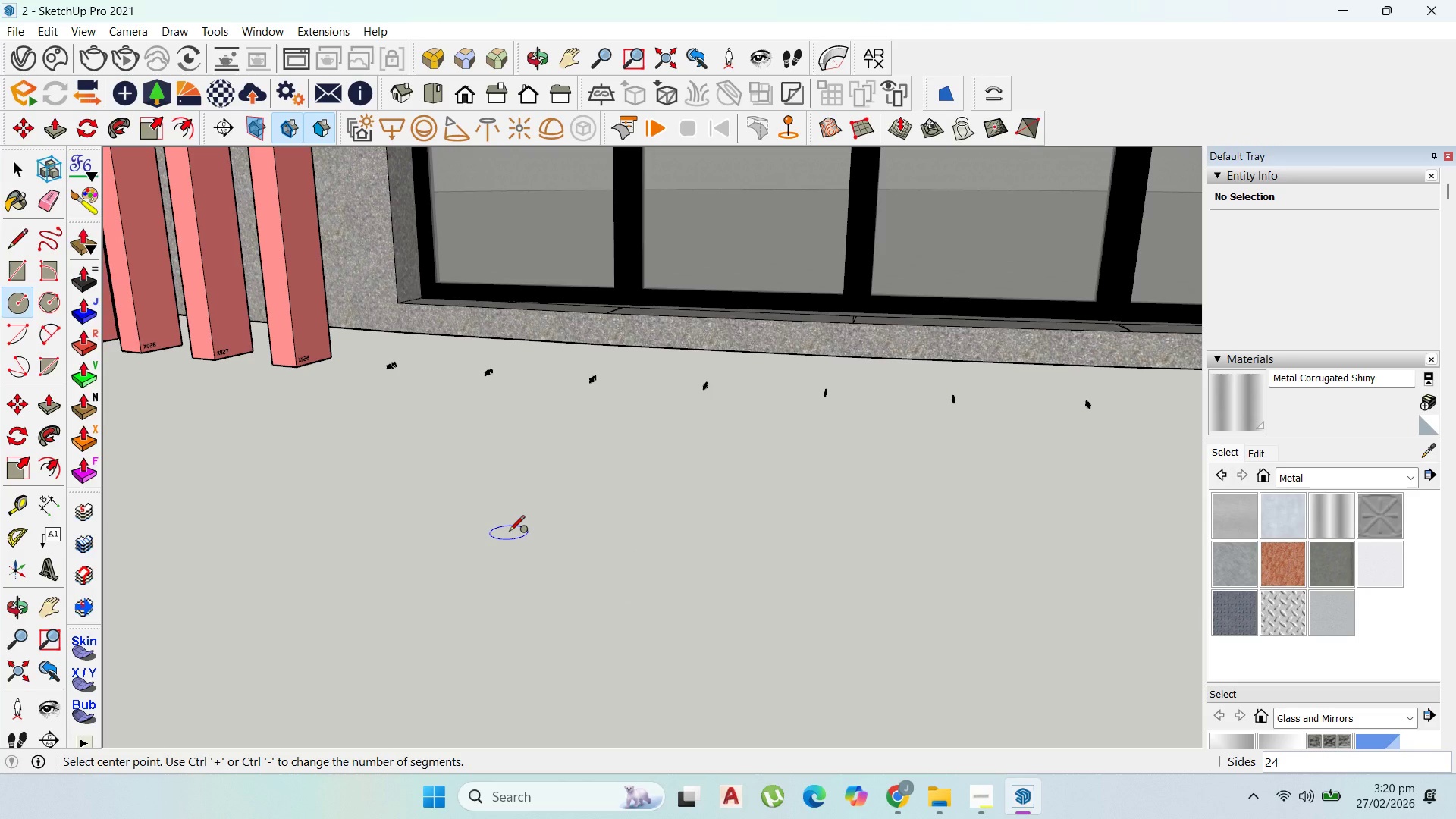 
type(100)
 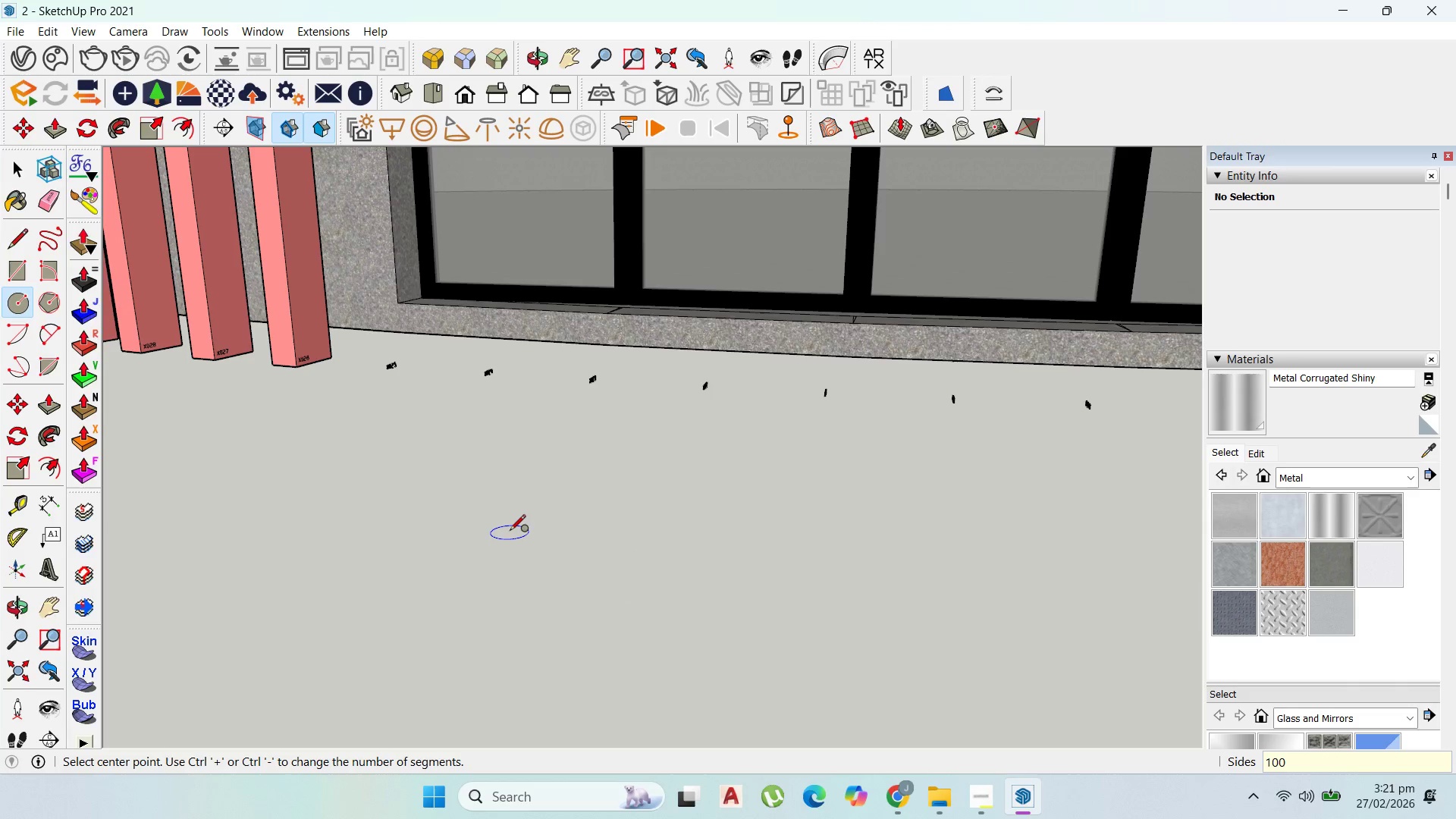 
key(Enter)
 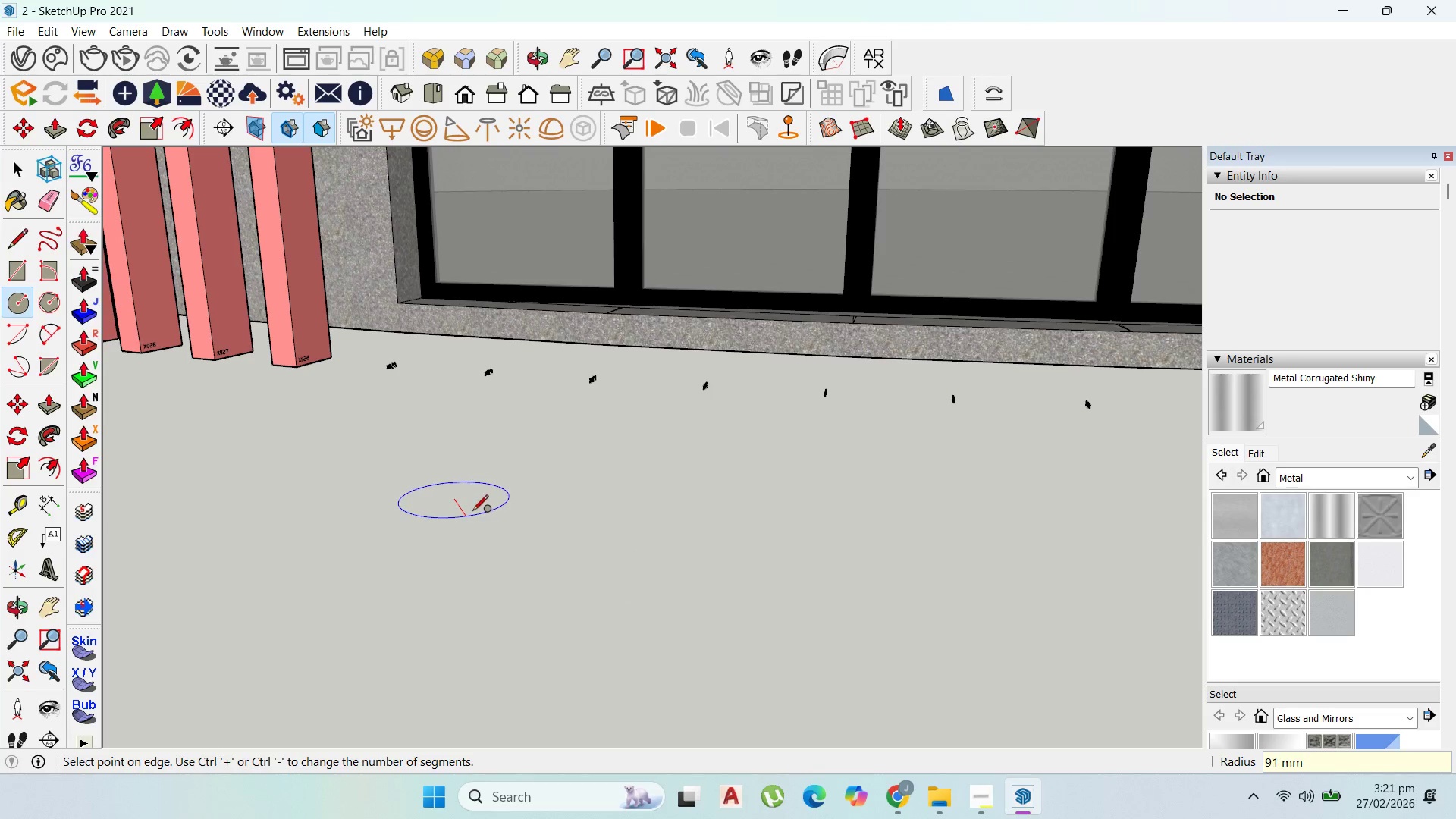 
scroll: coordinate [464, 503], scroll_direction: up, amount: 6.0
 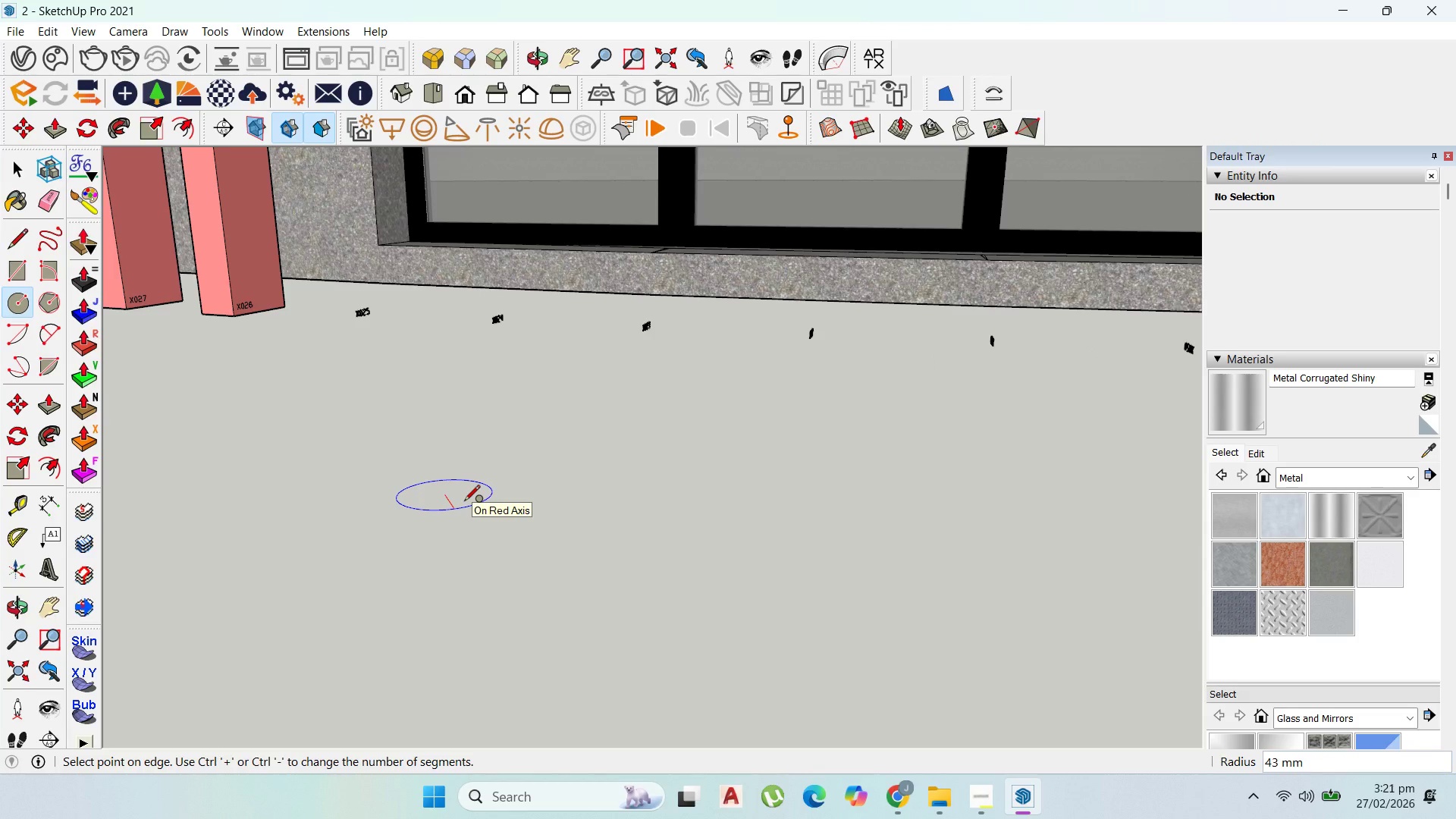 
type(50)
 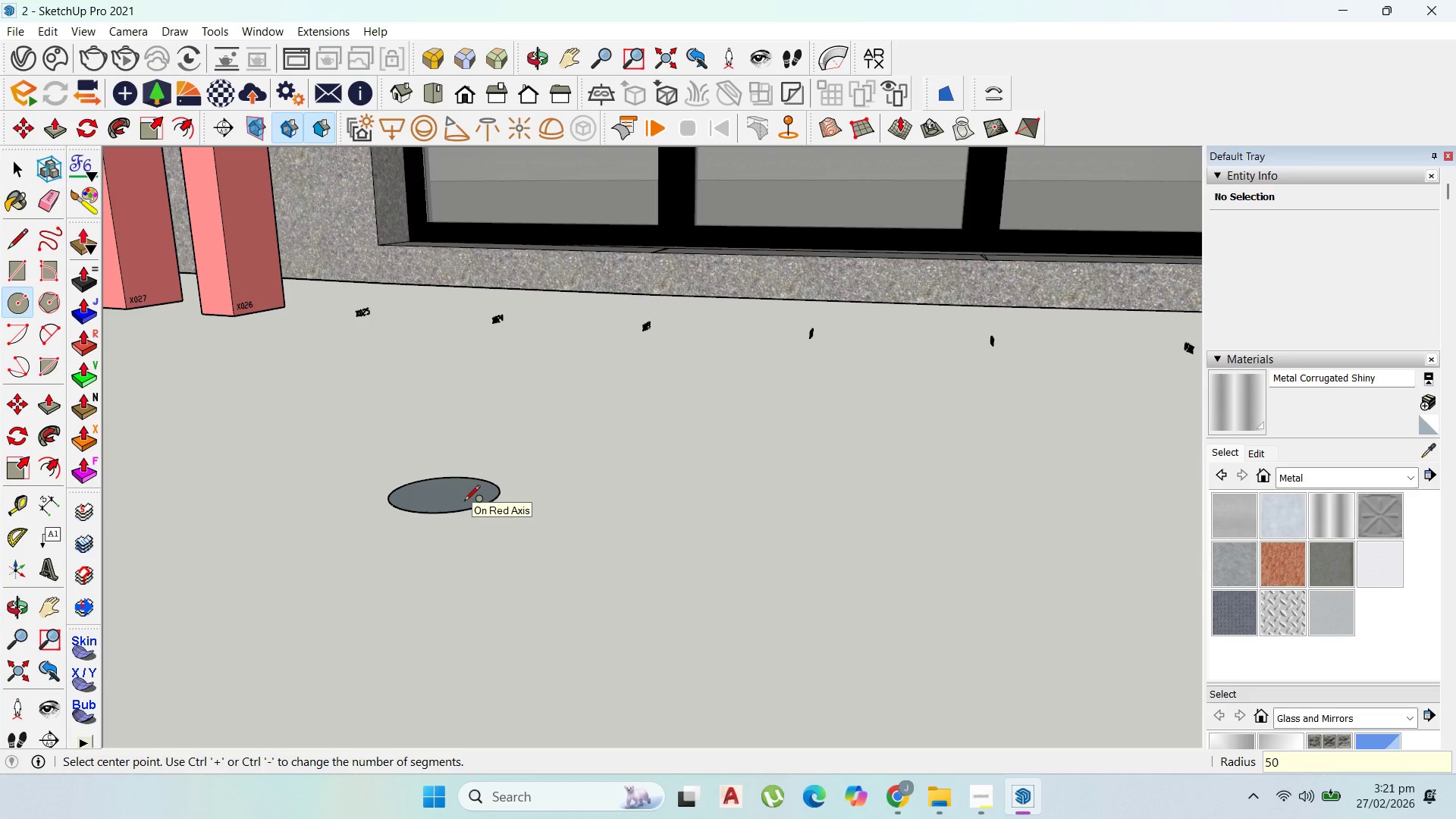 
key(Enter)
 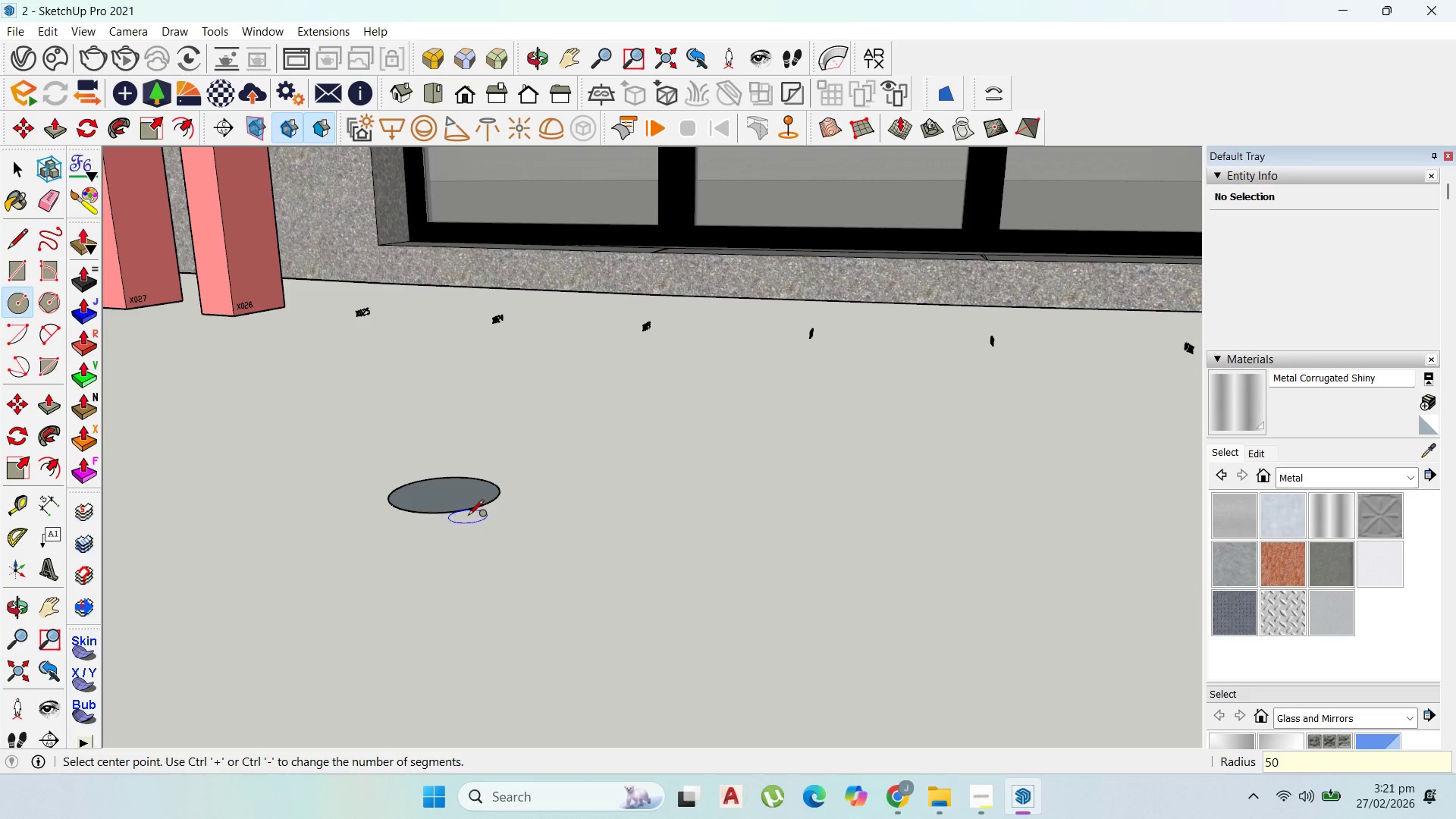 
scroll: coordinate [472, 522], scroll_direction: down, amount: 5.0
 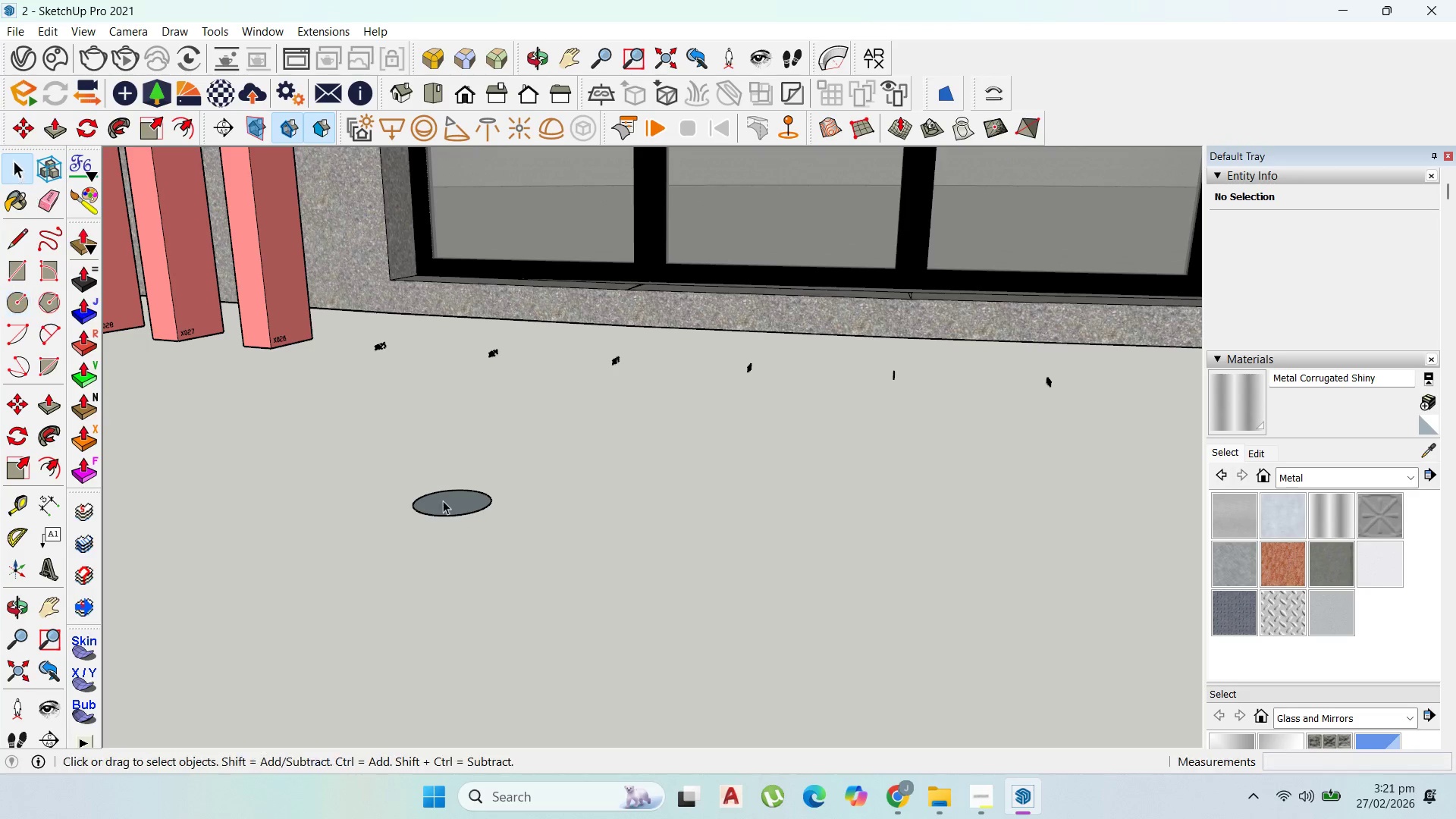 
double_click([447, 503])
 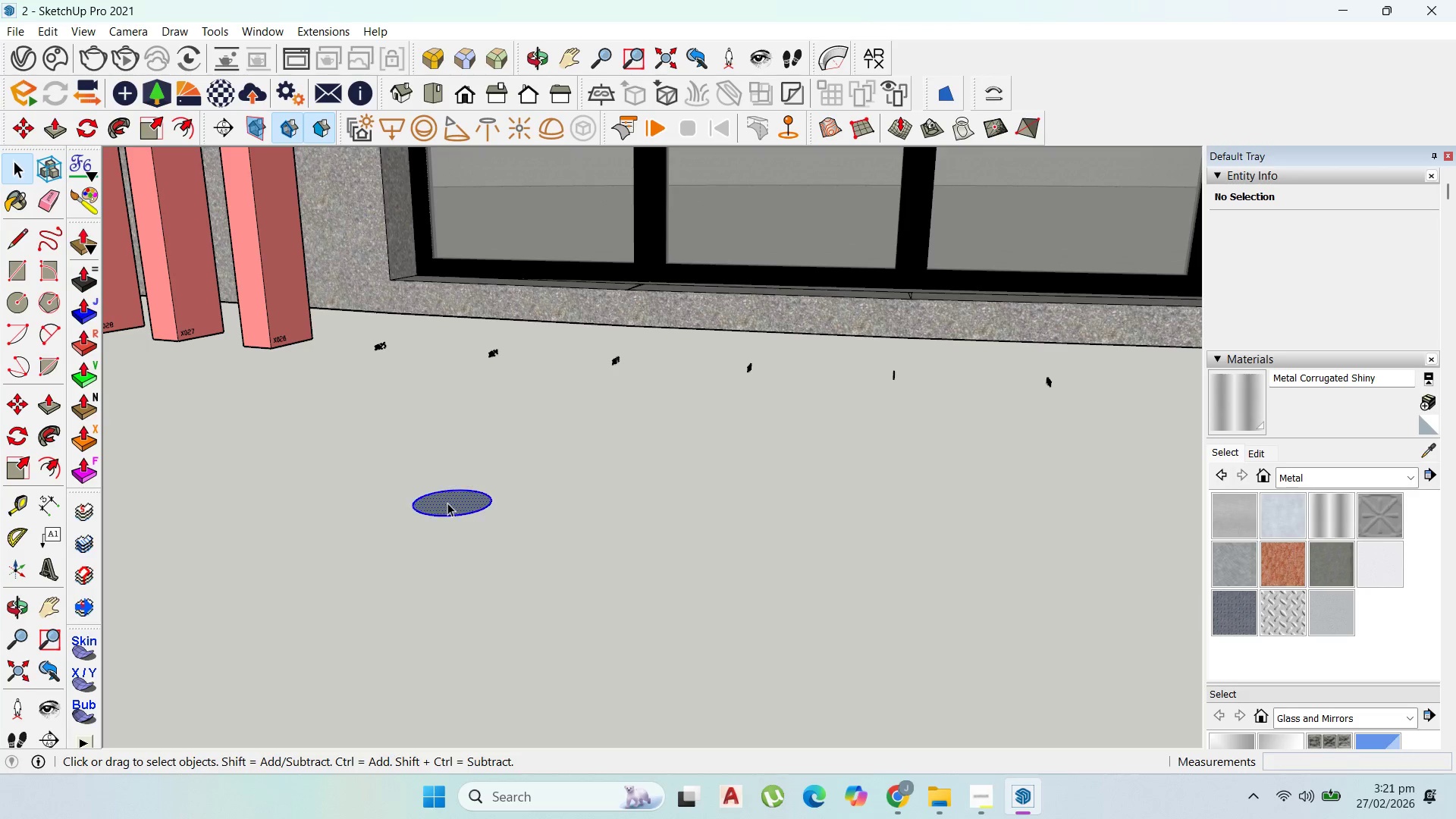 
triple_click([447, 503])
 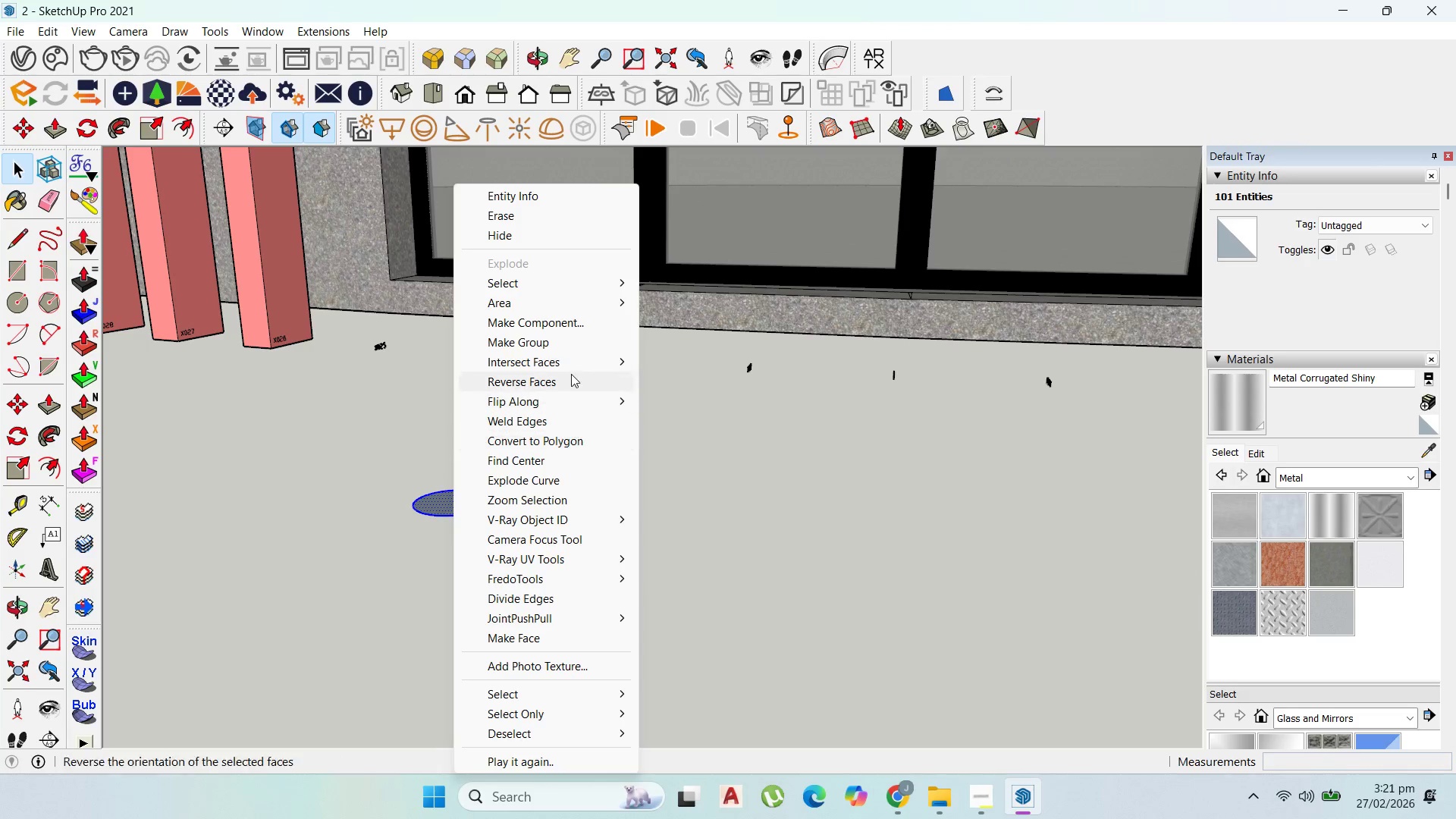 
left_click([565, 344])
 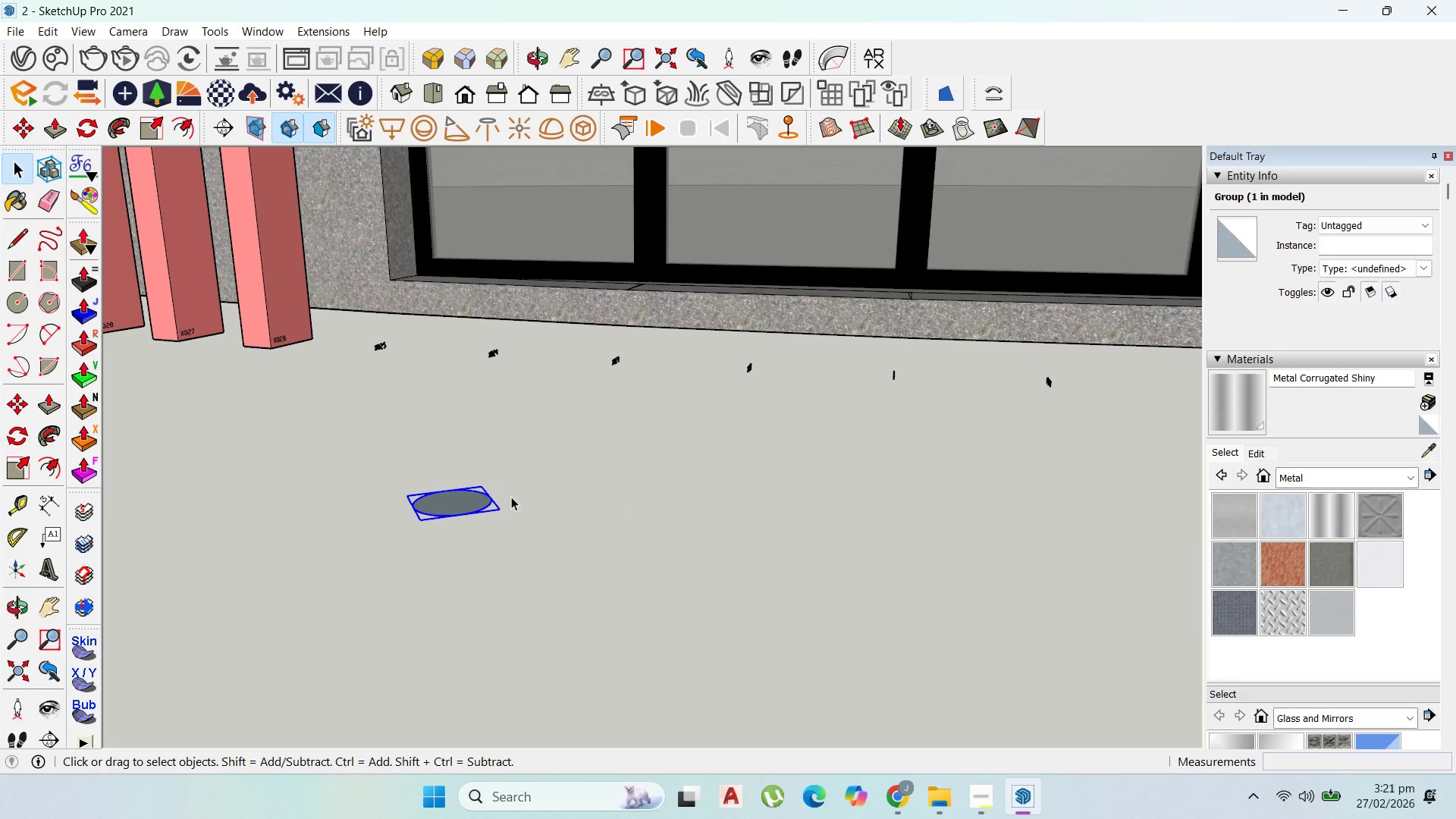 
key(M)
 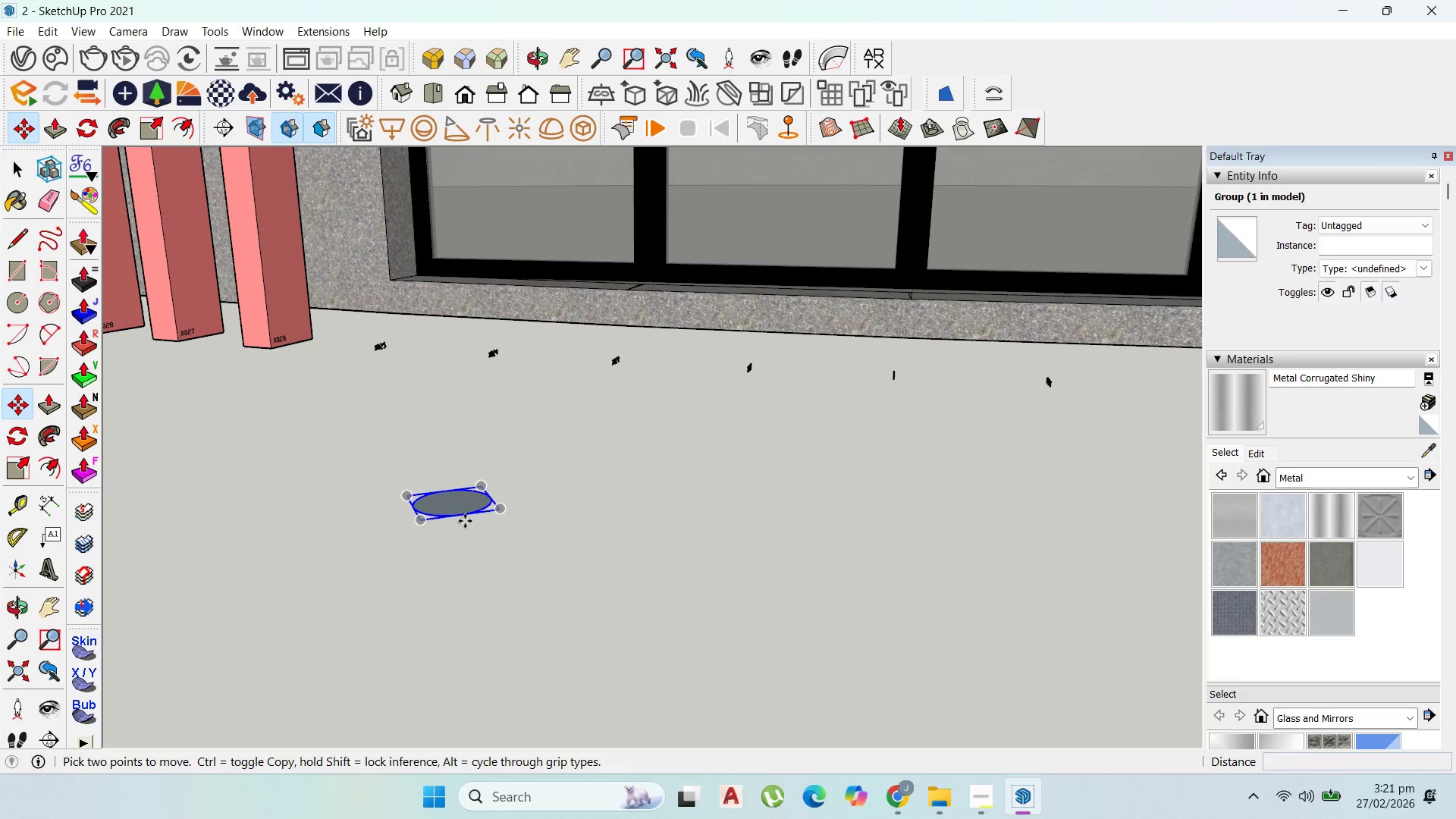 
left_click([465, 521])
 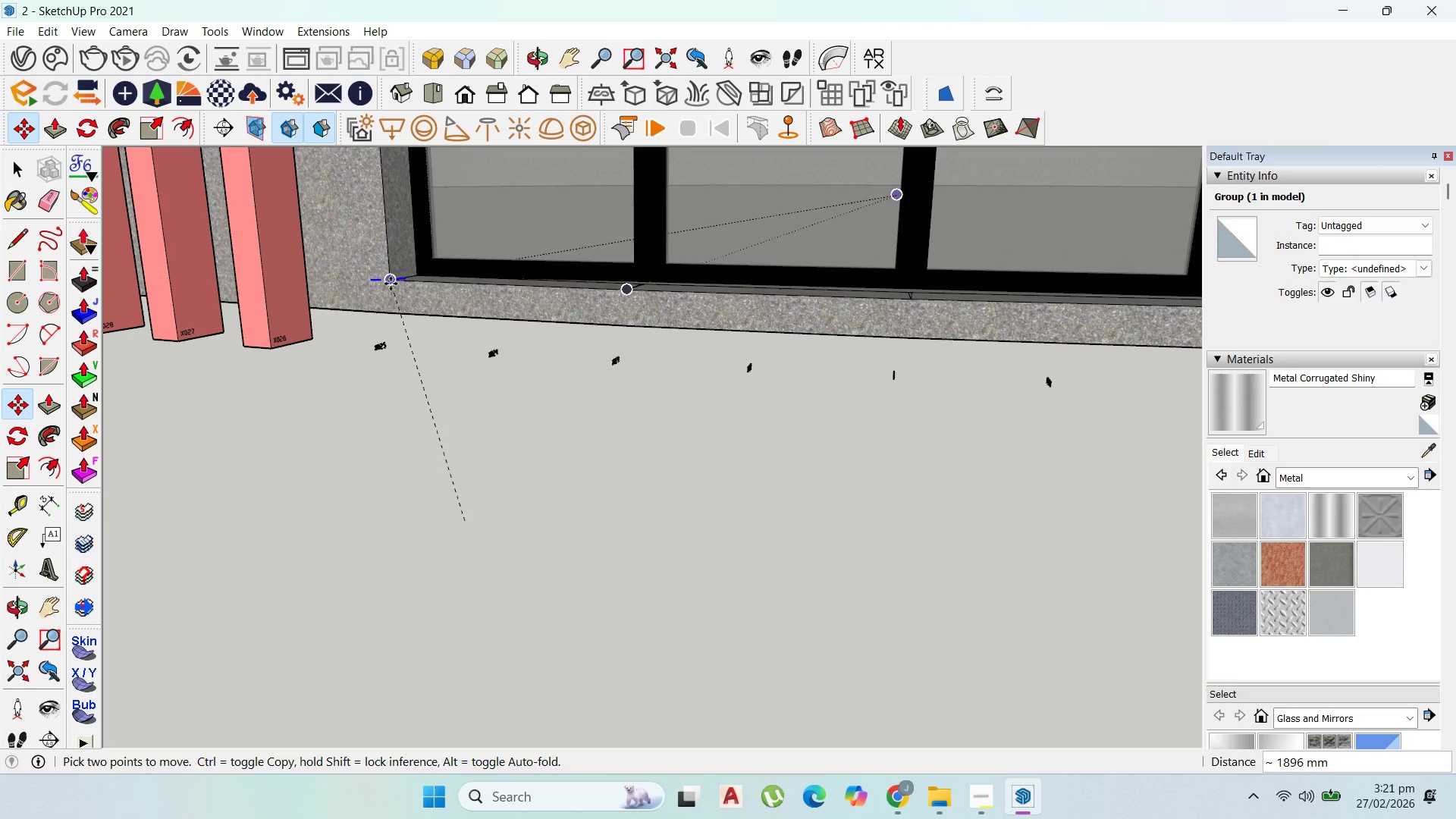 
left_click([391, 284])
 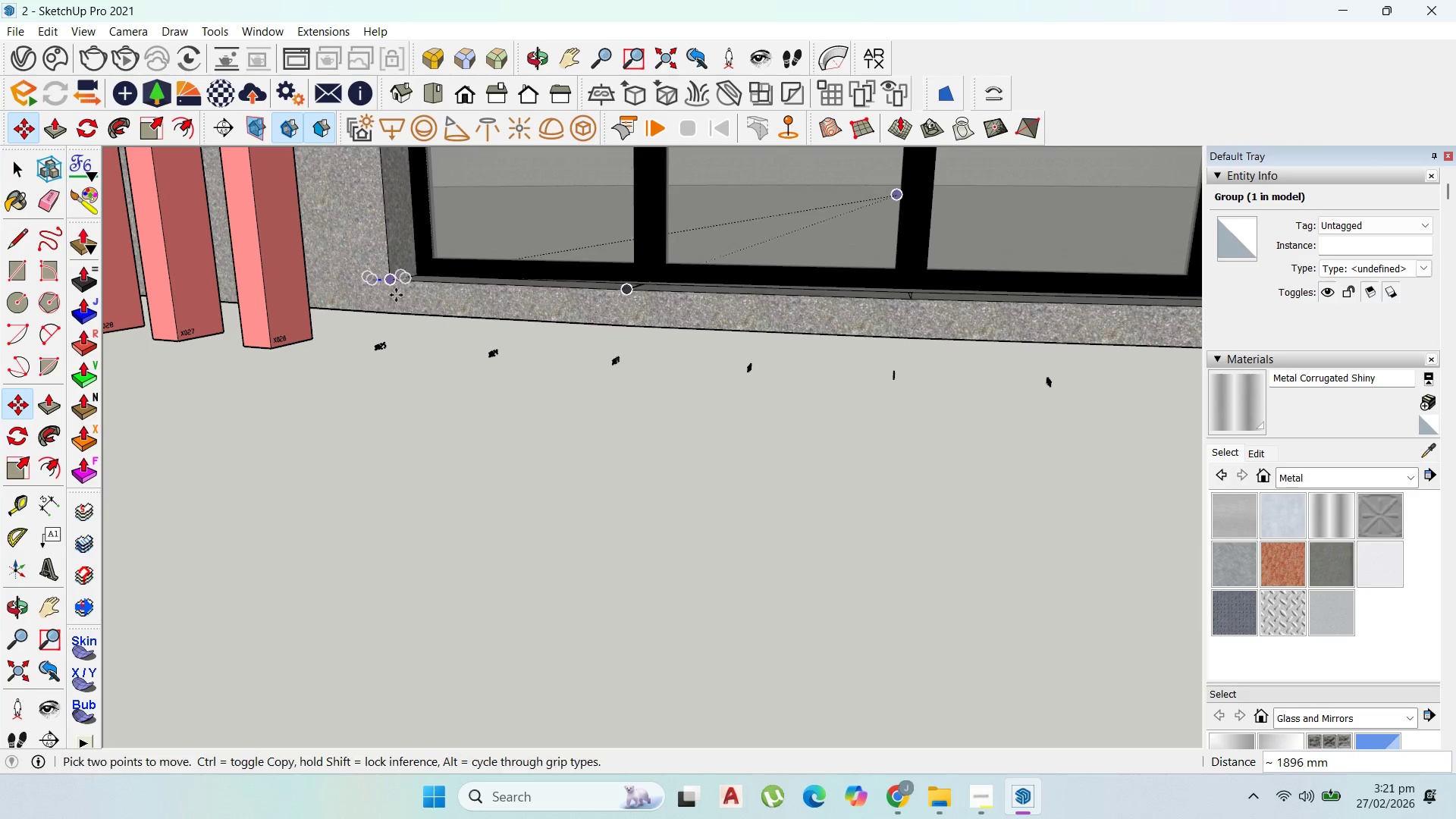 
scroll: coordinate [423, 688], scroll_direction: up, amount: 13.0
 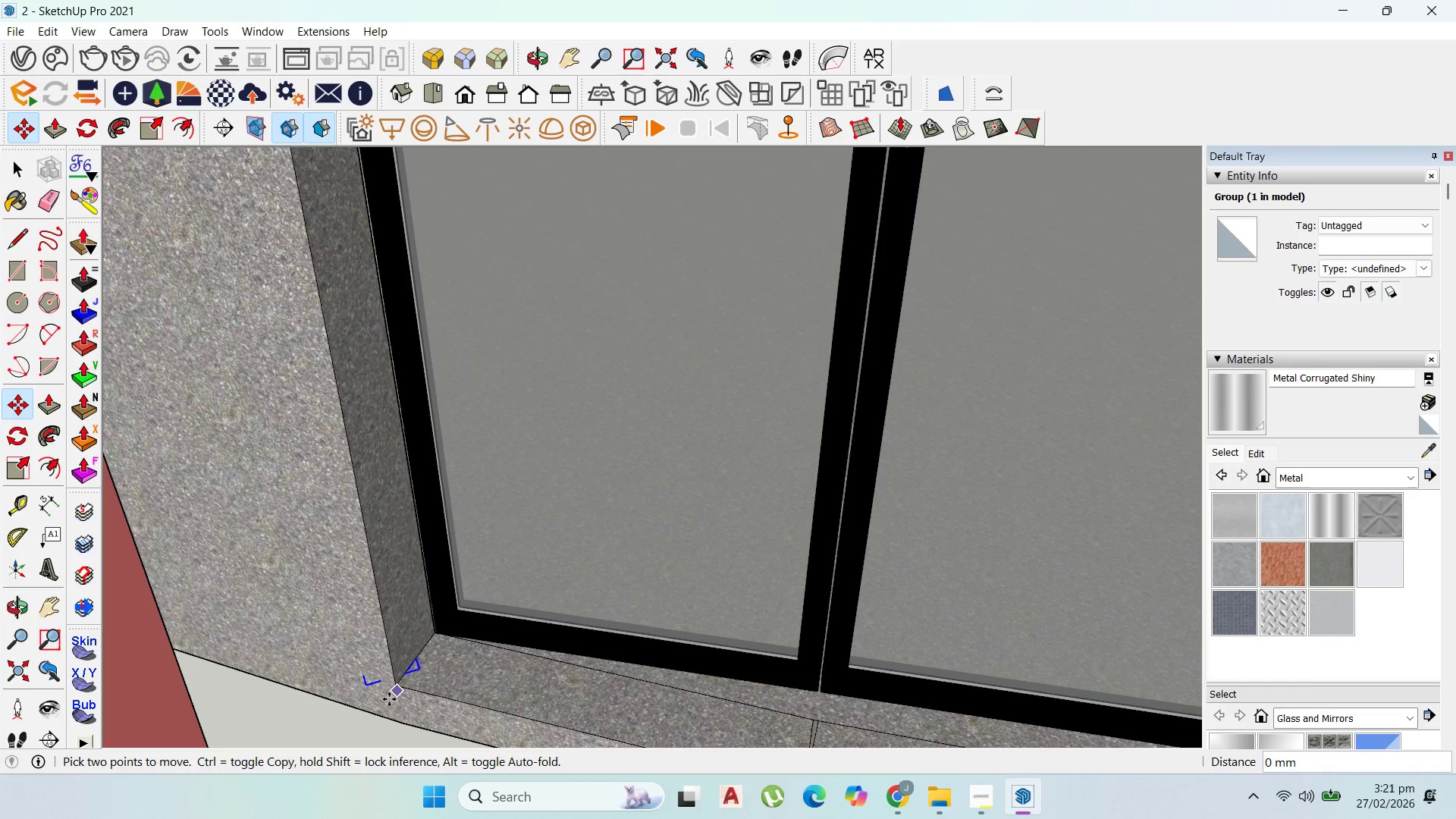 
scroll: coordinate [564, 383], scroll_direction: down, amount: 10.0
 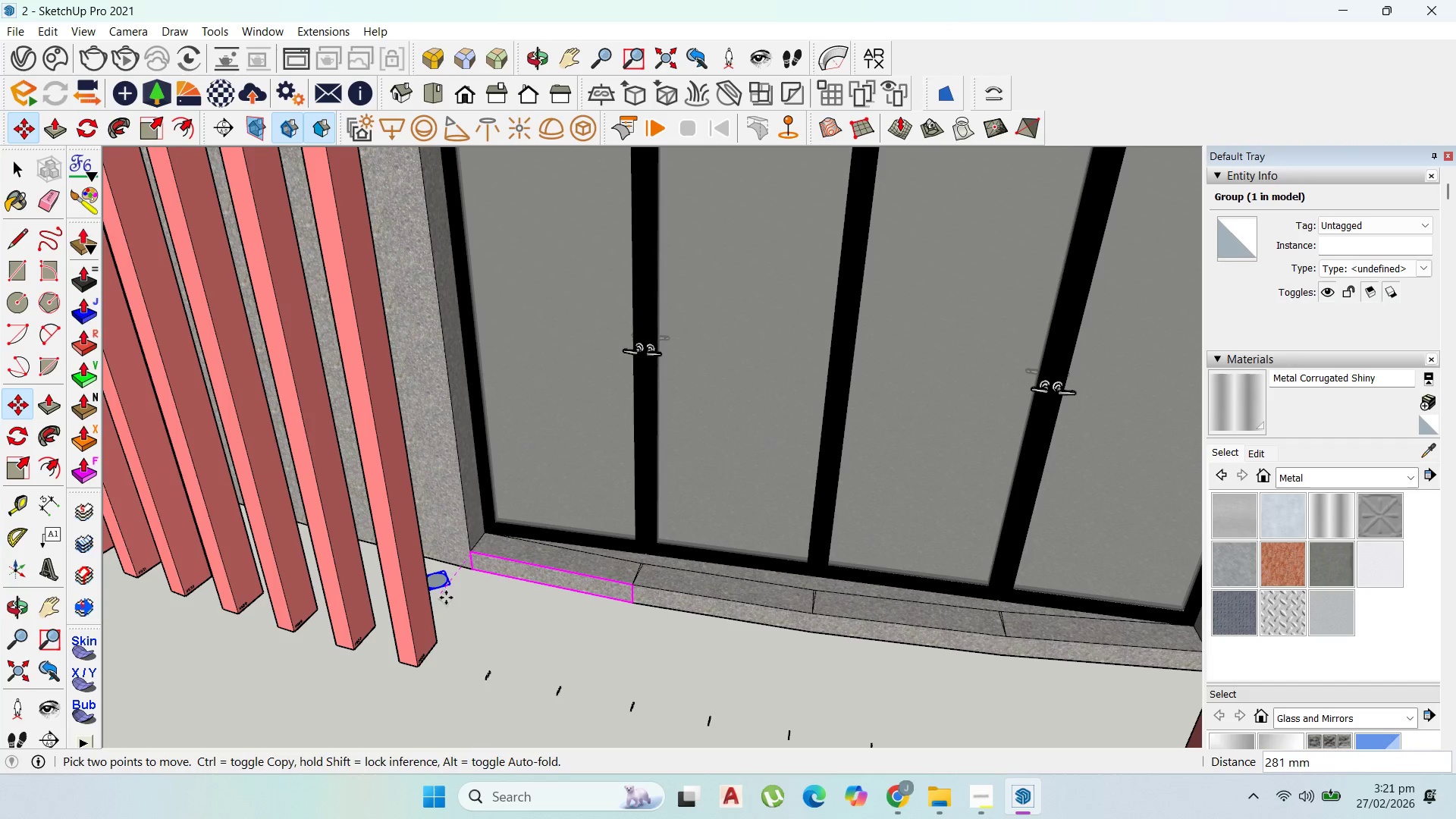 
left_click([448, 598])
 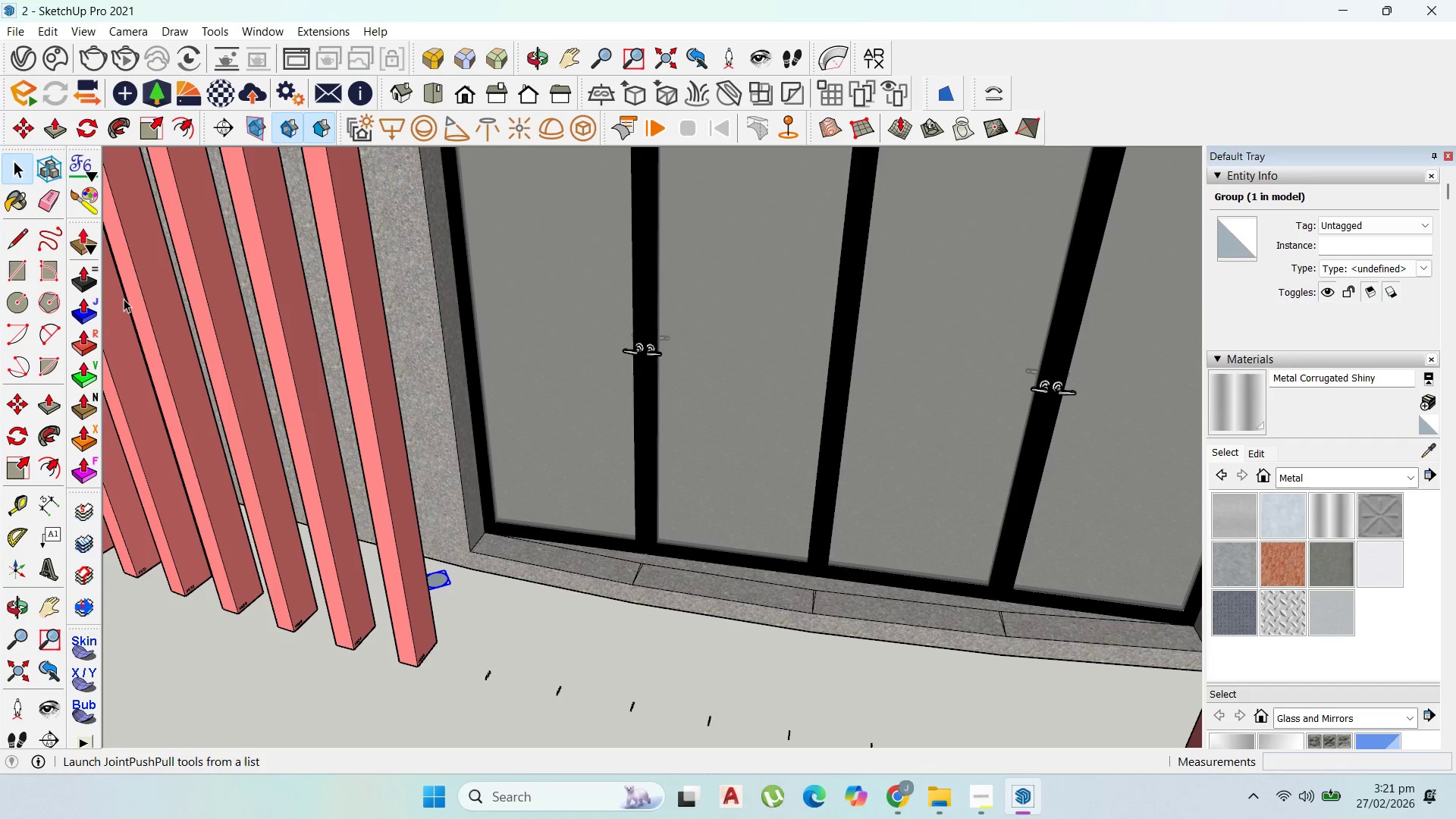 
double_click([435, 576])
 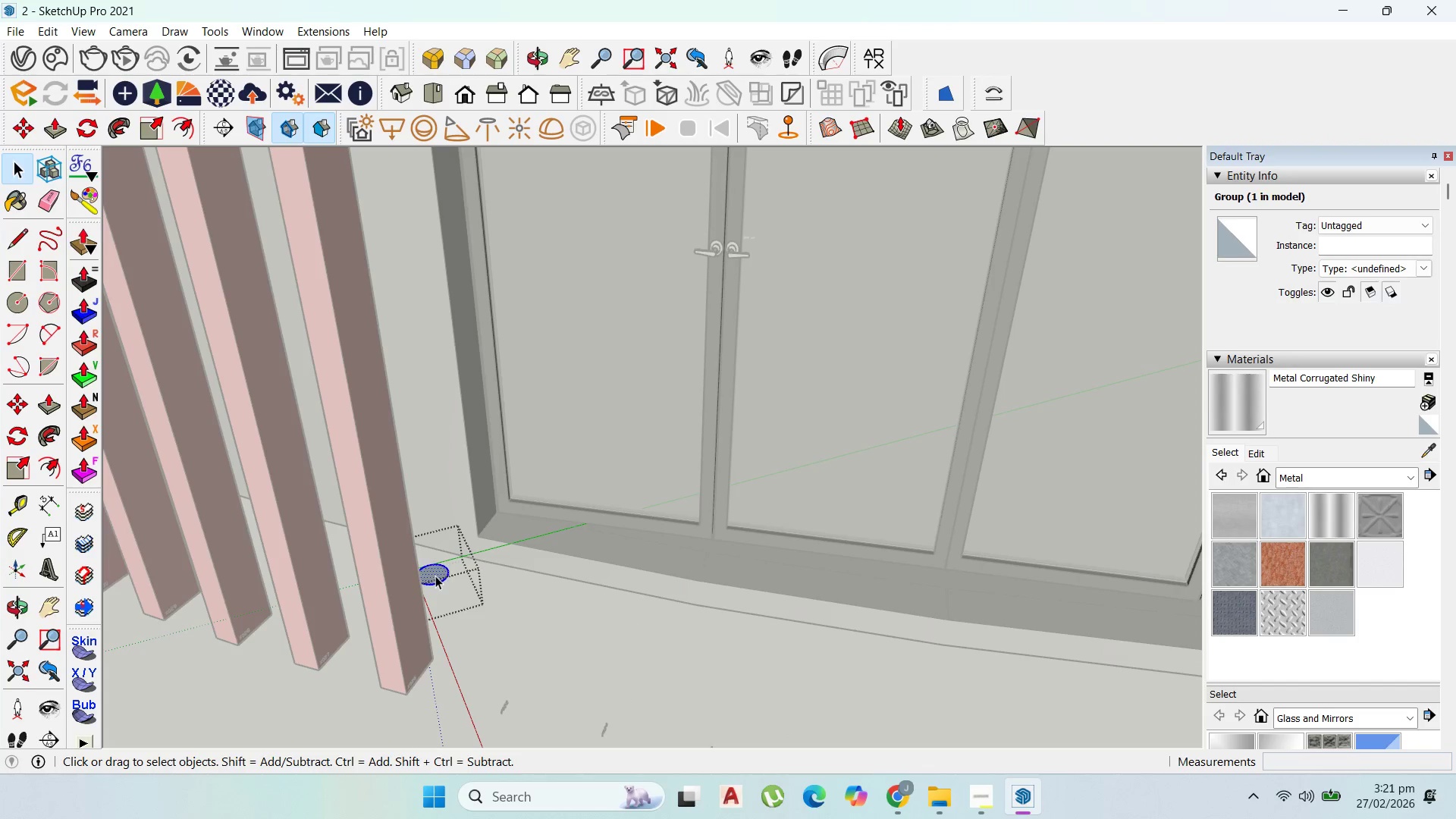 
scroll: coordinate [435, 576], scroll_direction: up, amount: 3.0
 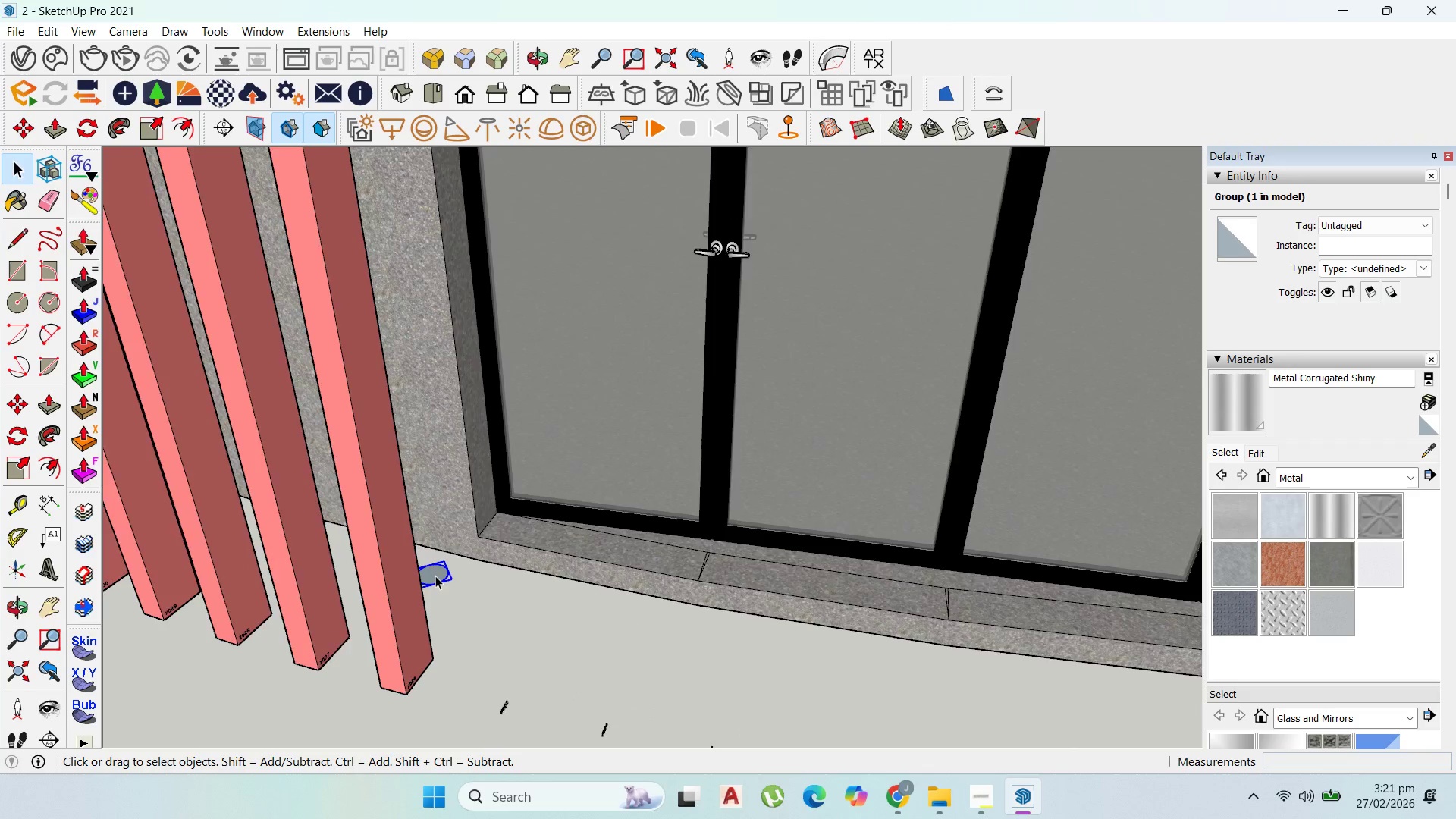 
triple_click([435, 576])
 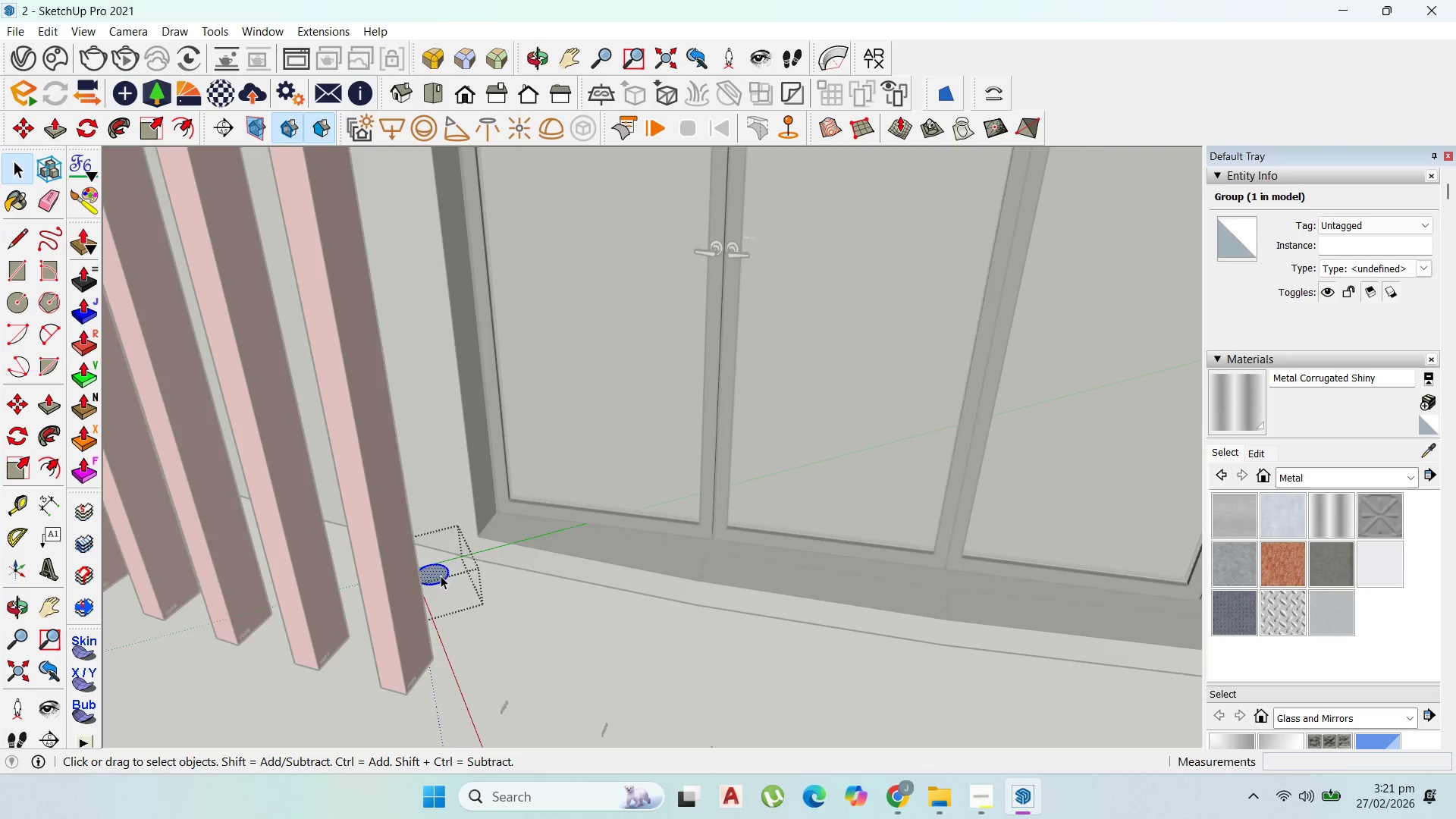 
key(P)
 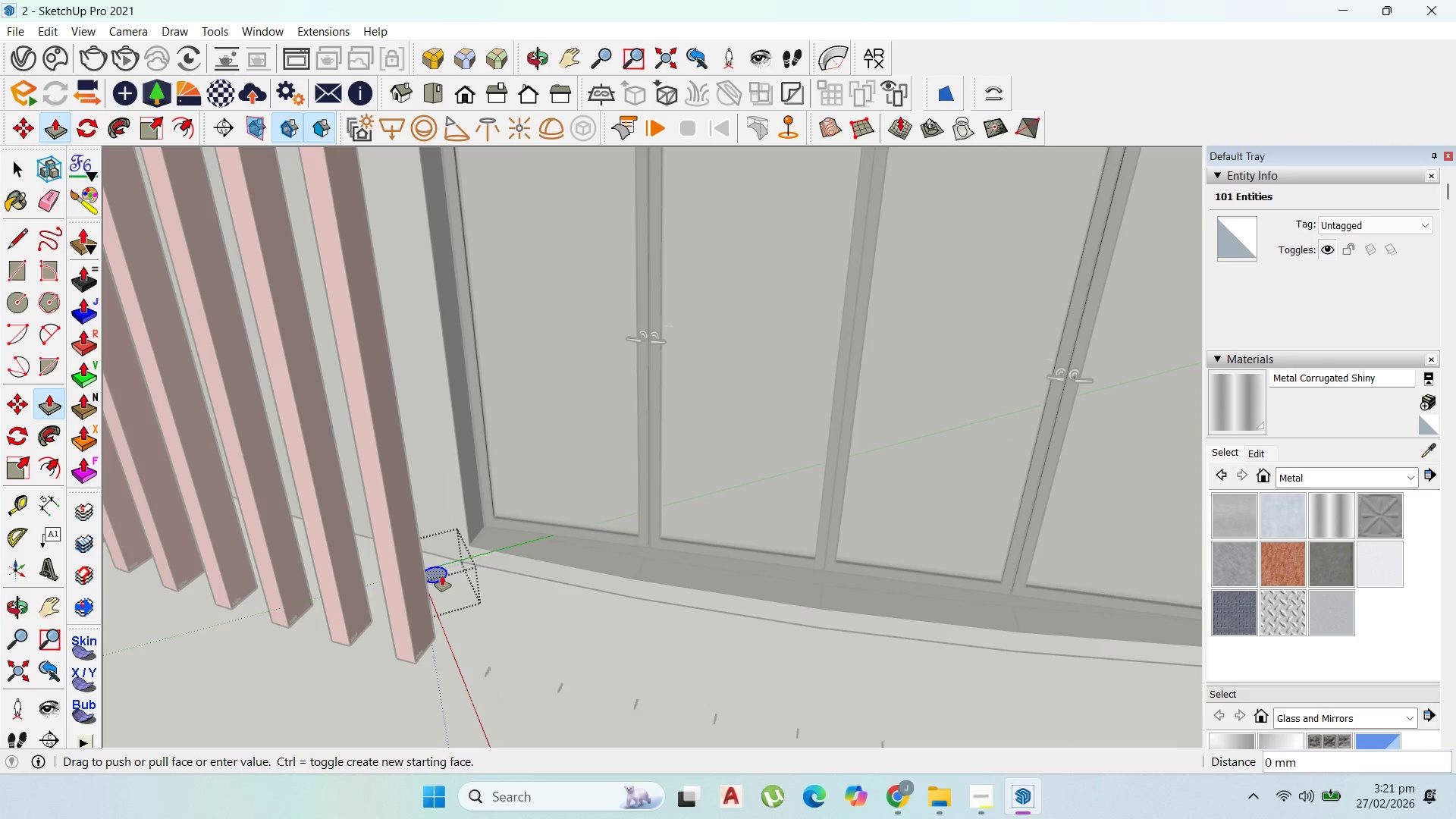 
left_click([442, 576])
 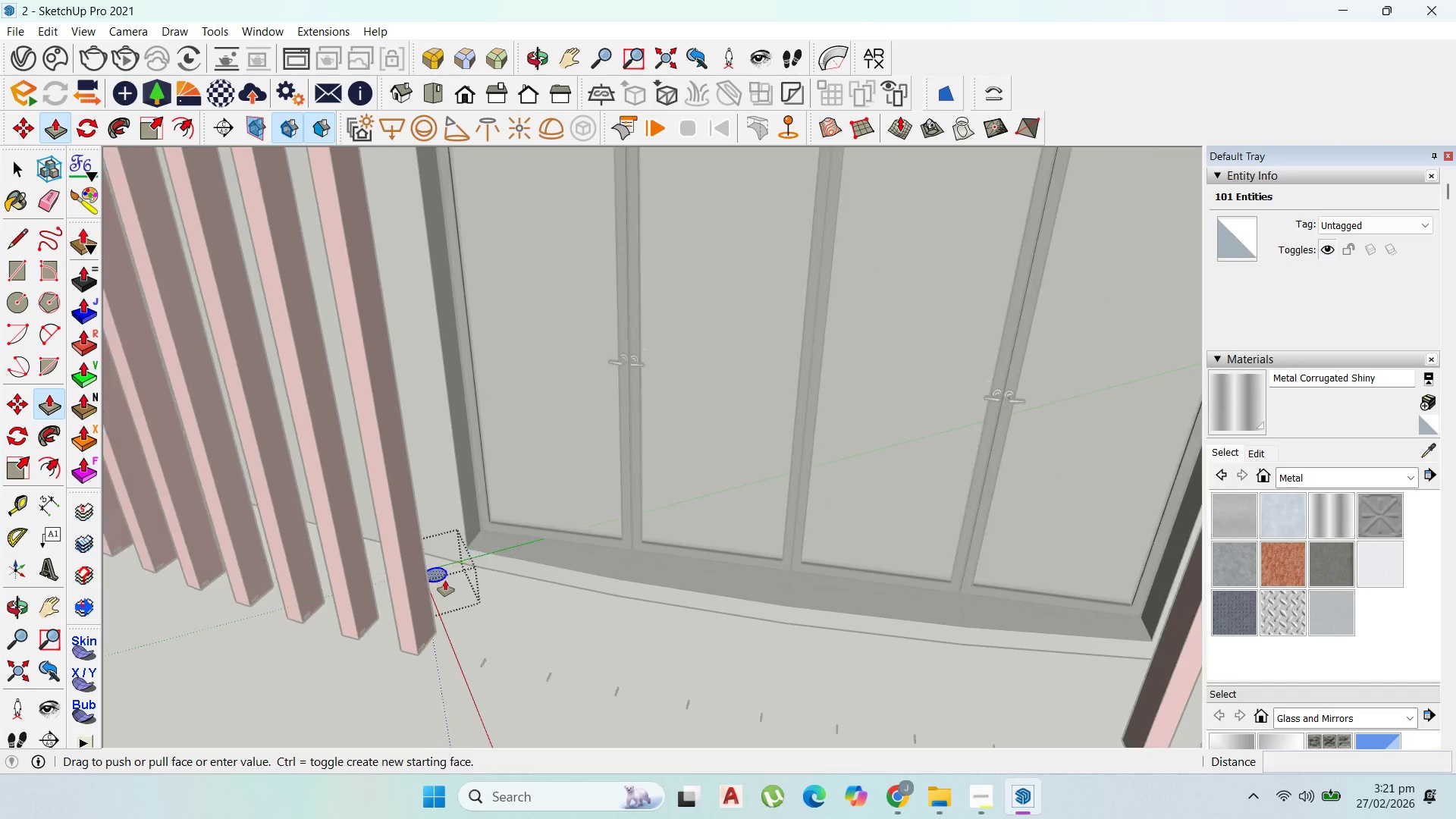 
scroll: coordinate [449, 588], scroll_direction: down, amount: 15.0
 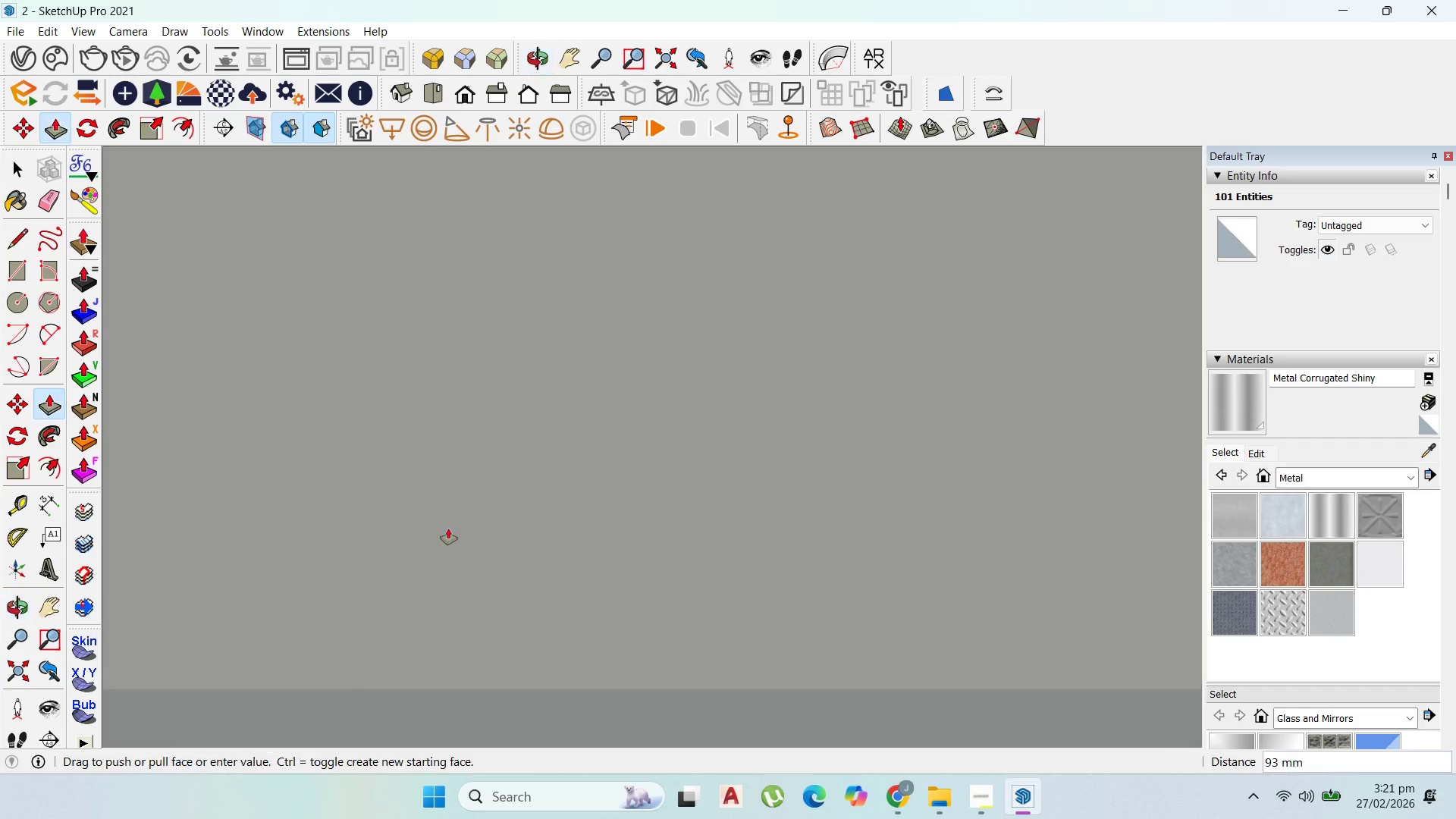 
scroll: coordinate [456, 538], scroll_direction: up, amount: 29.0
 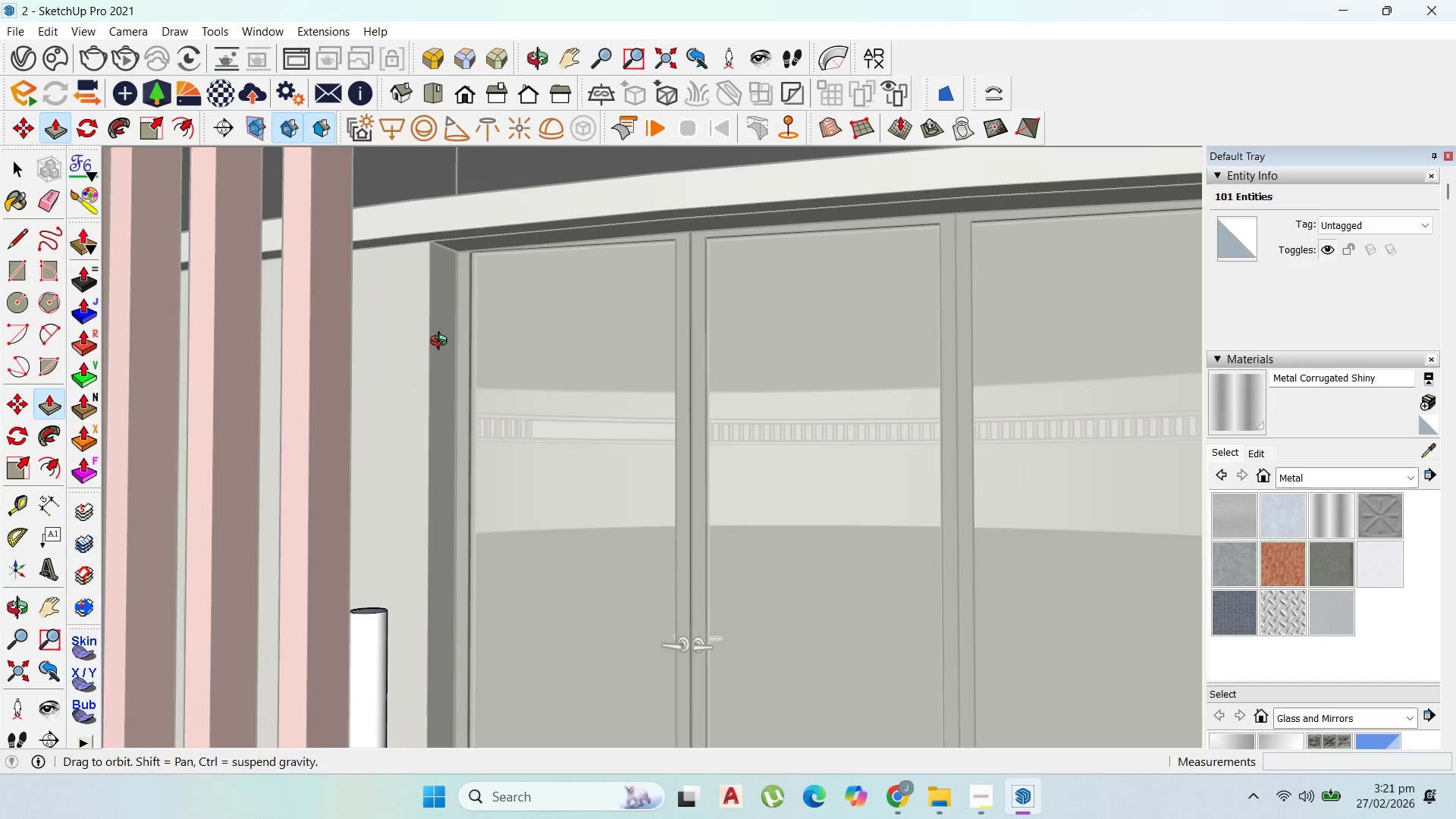 
left_click([450, 279])
 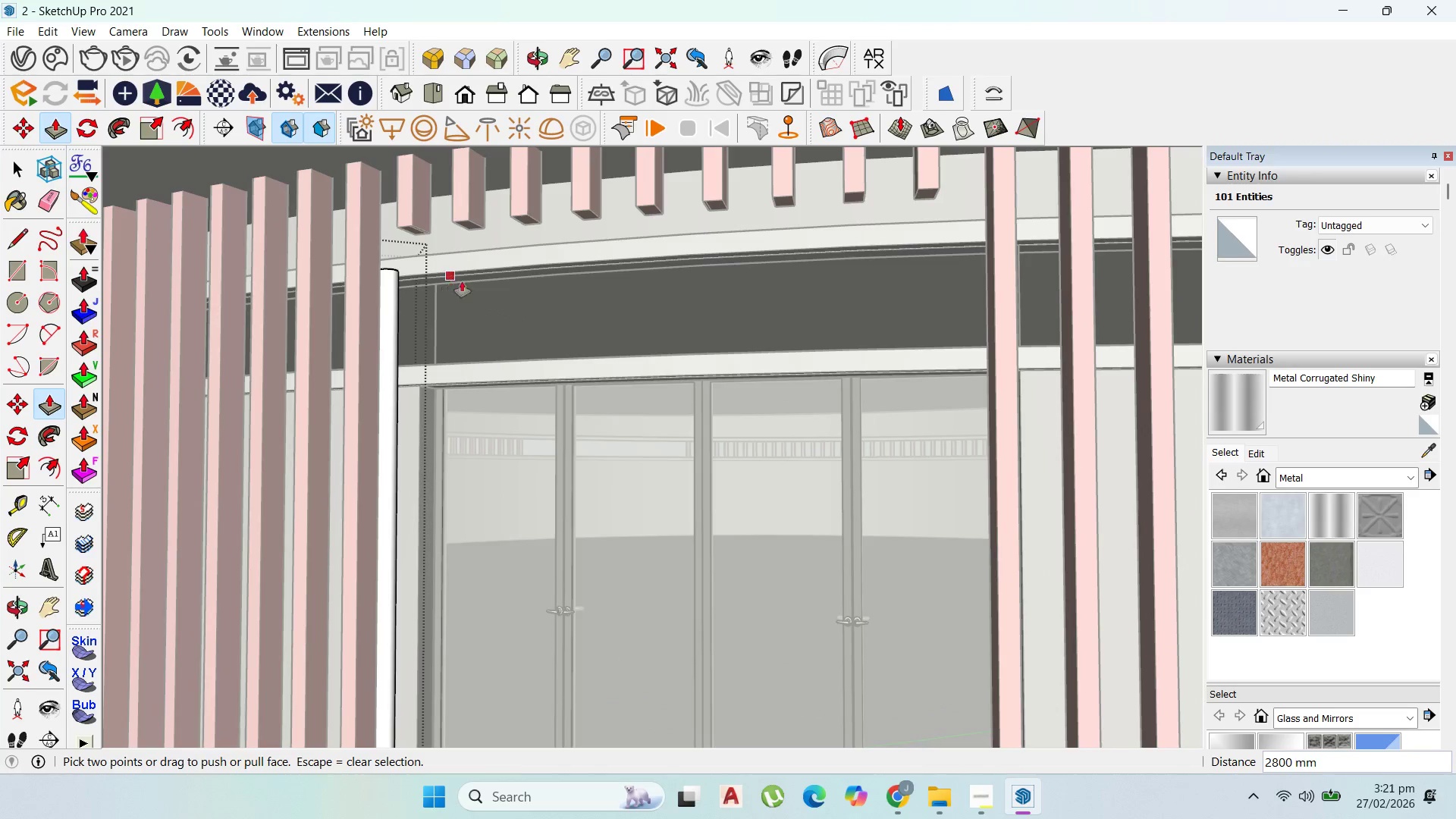 
scroll: coordinate [507, 277], scroll_direction: down, amount: 15.0
 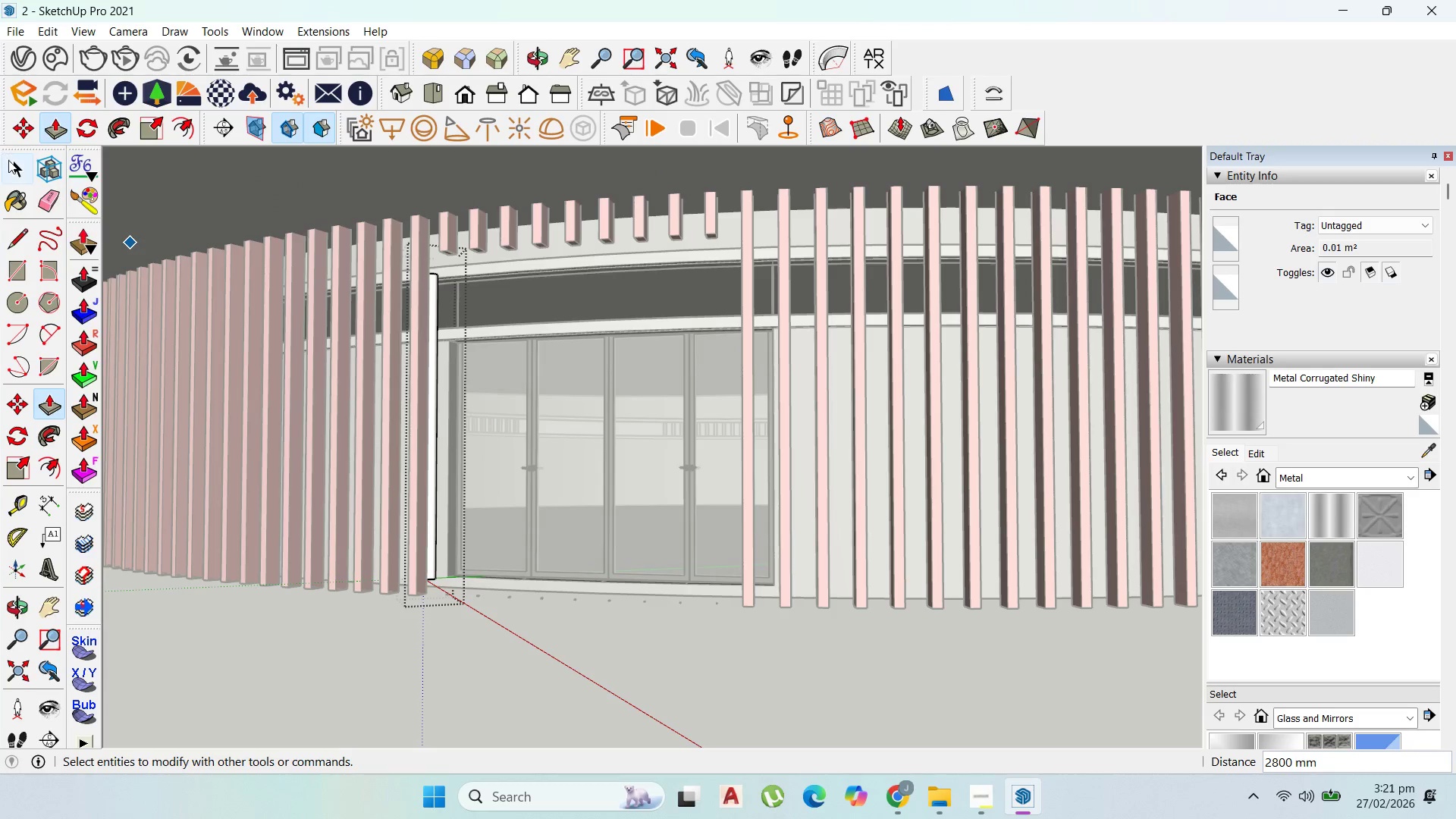 
key(Escape)
 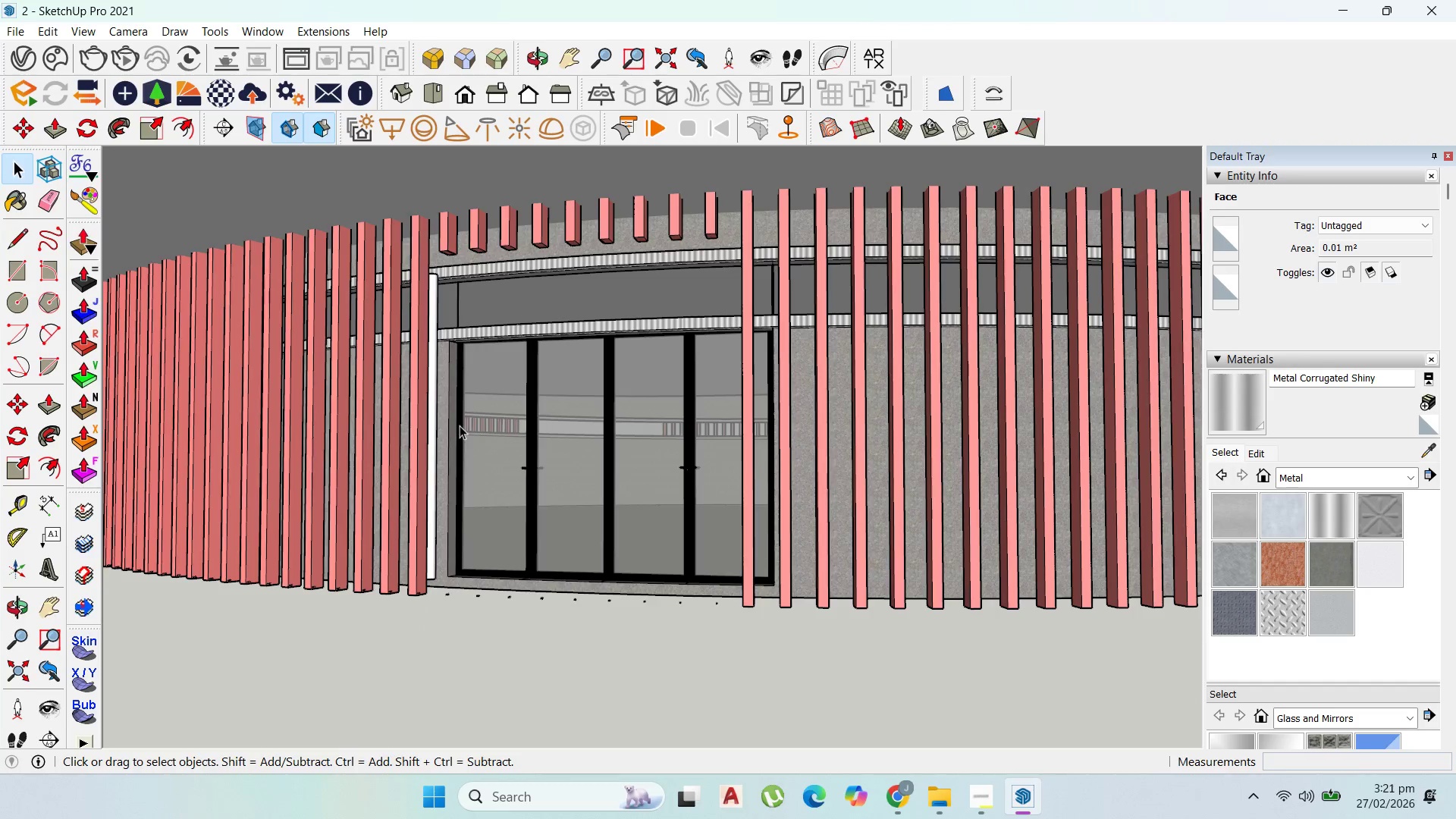 
scroll: coordinate [458, 583], scroll_direction: up, amount: 6.0
 